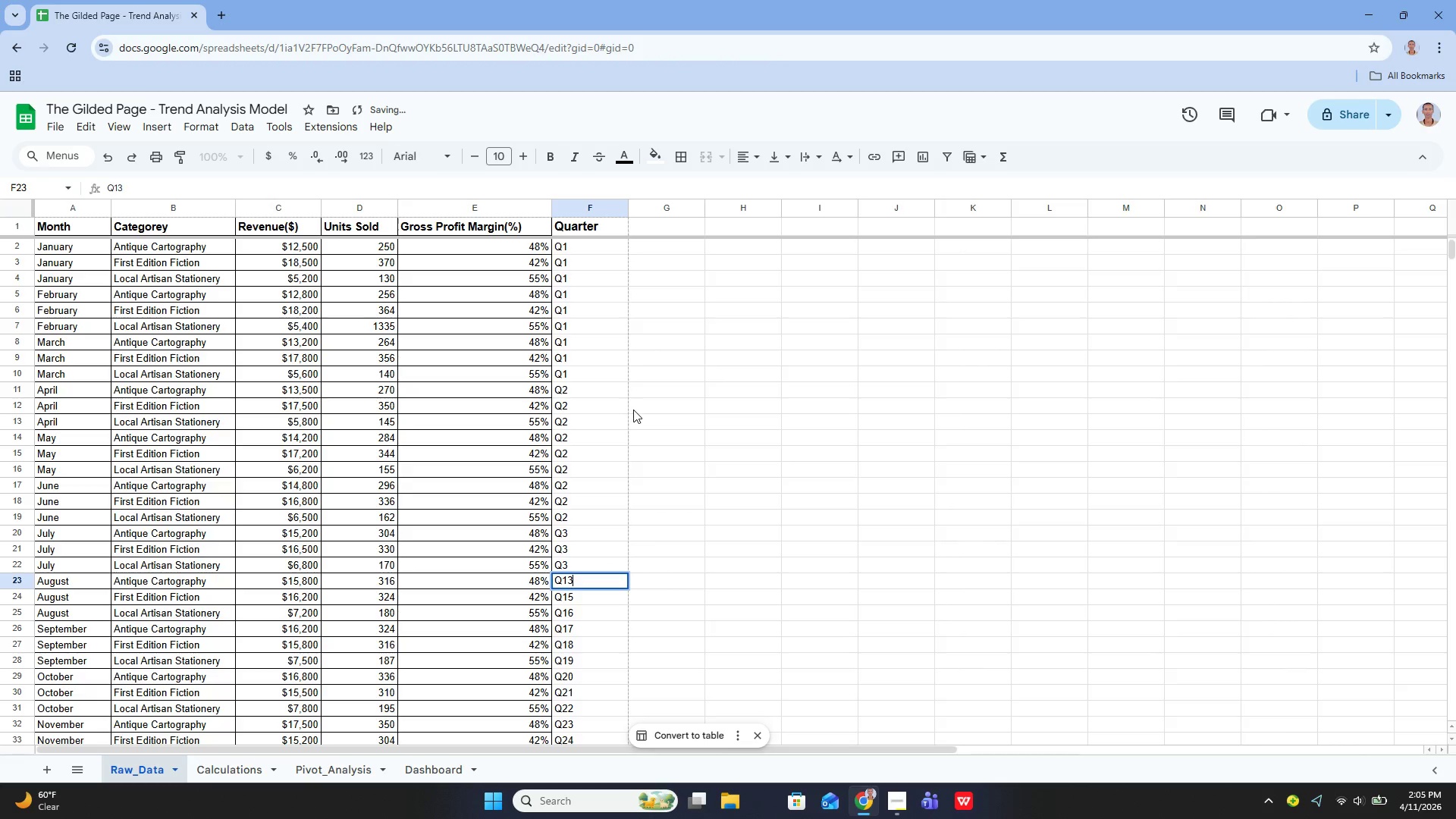 
key(Backspace)
 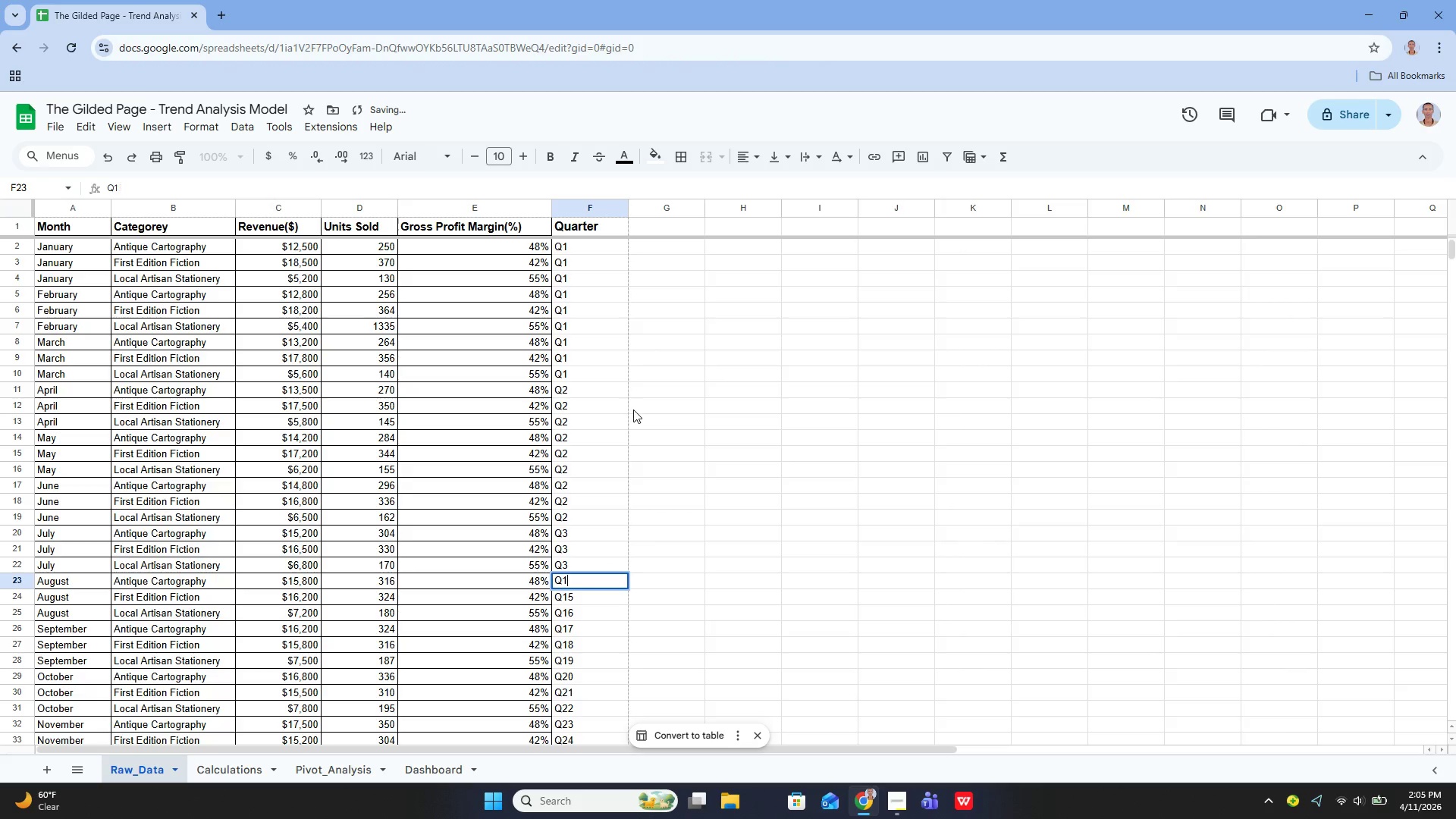 
key(Backspace)
 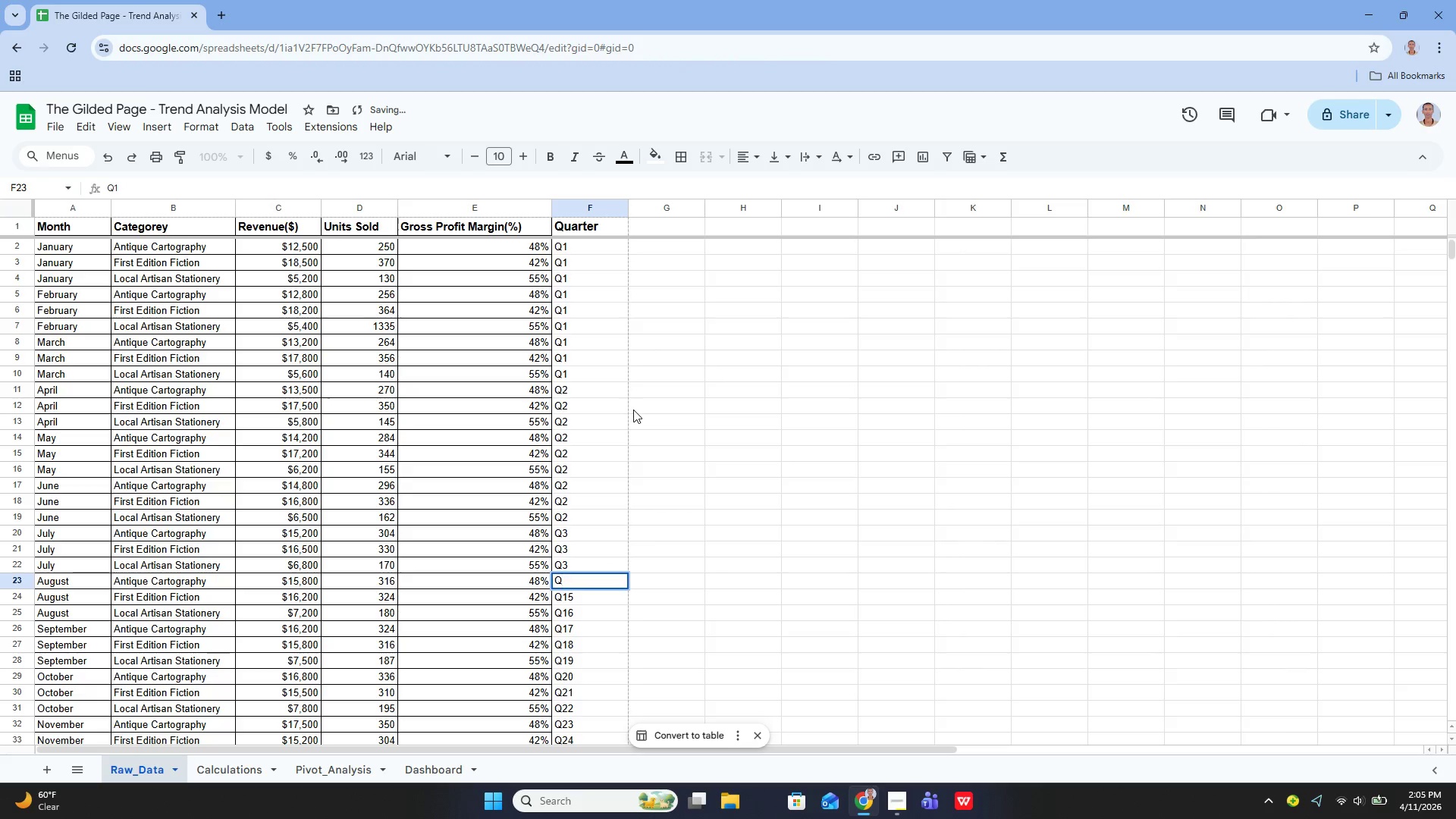 
key(3)
 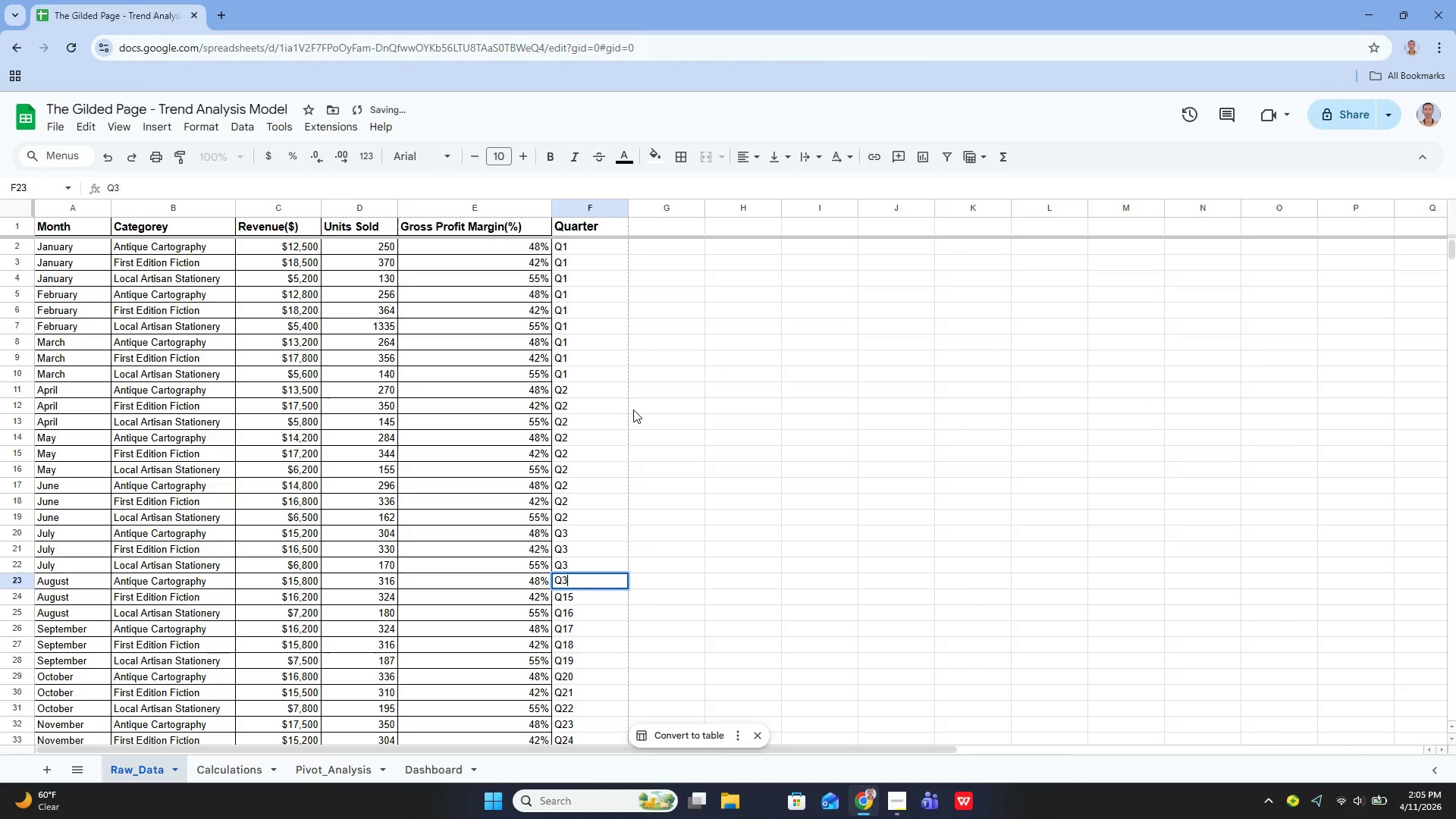 
key(Enter)
 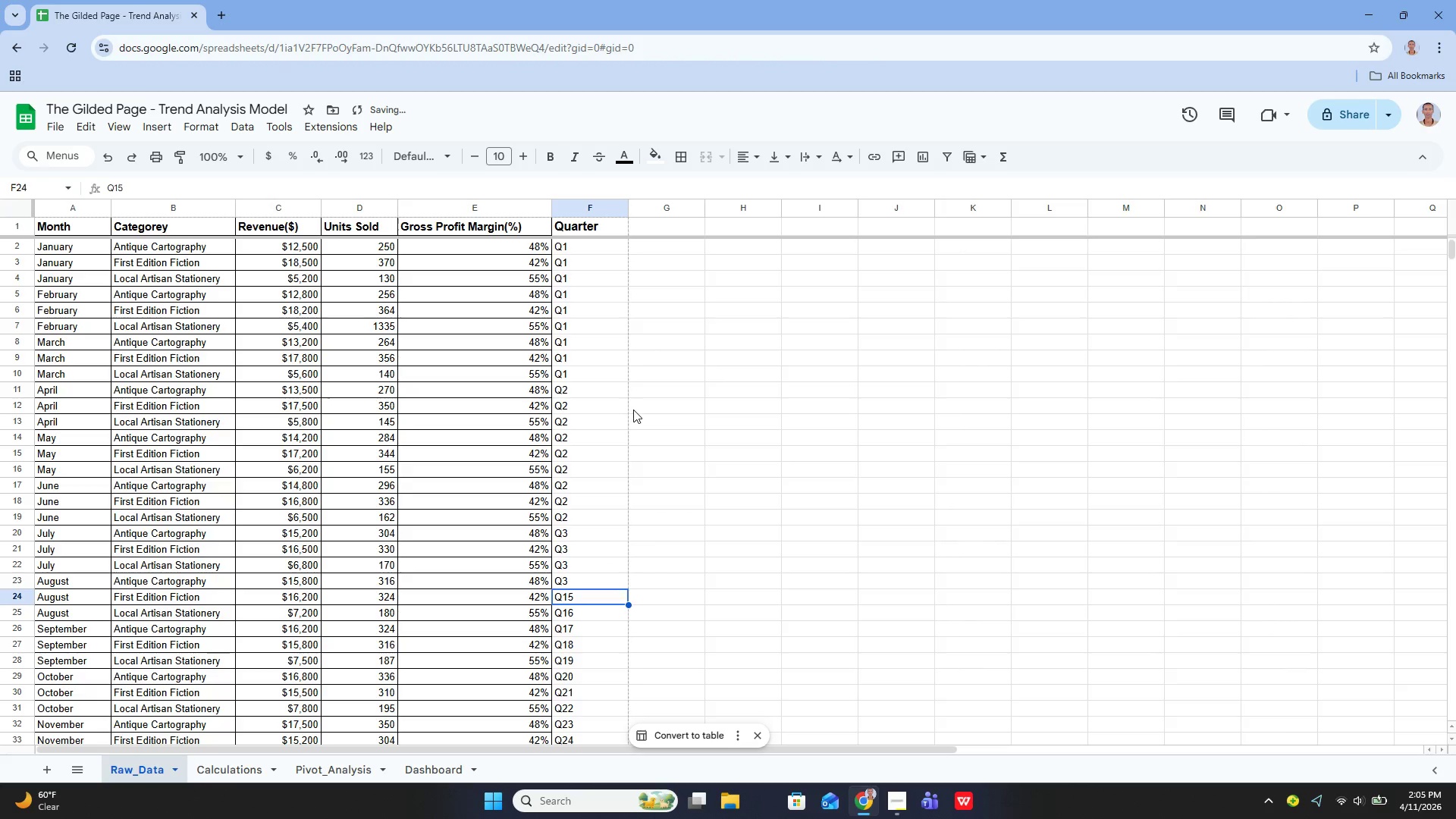 
key(Enter)
 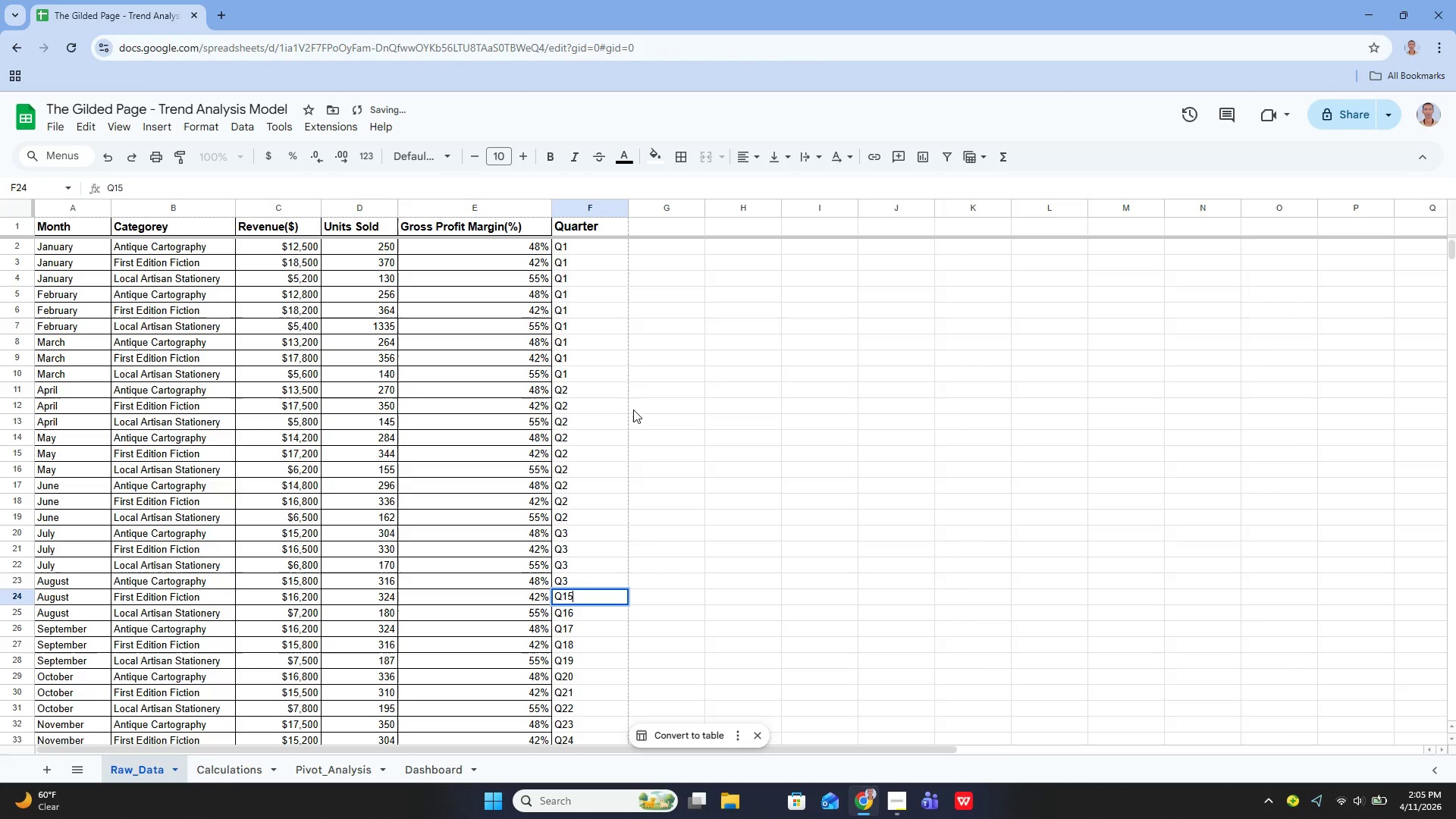 
key(Backspace)
 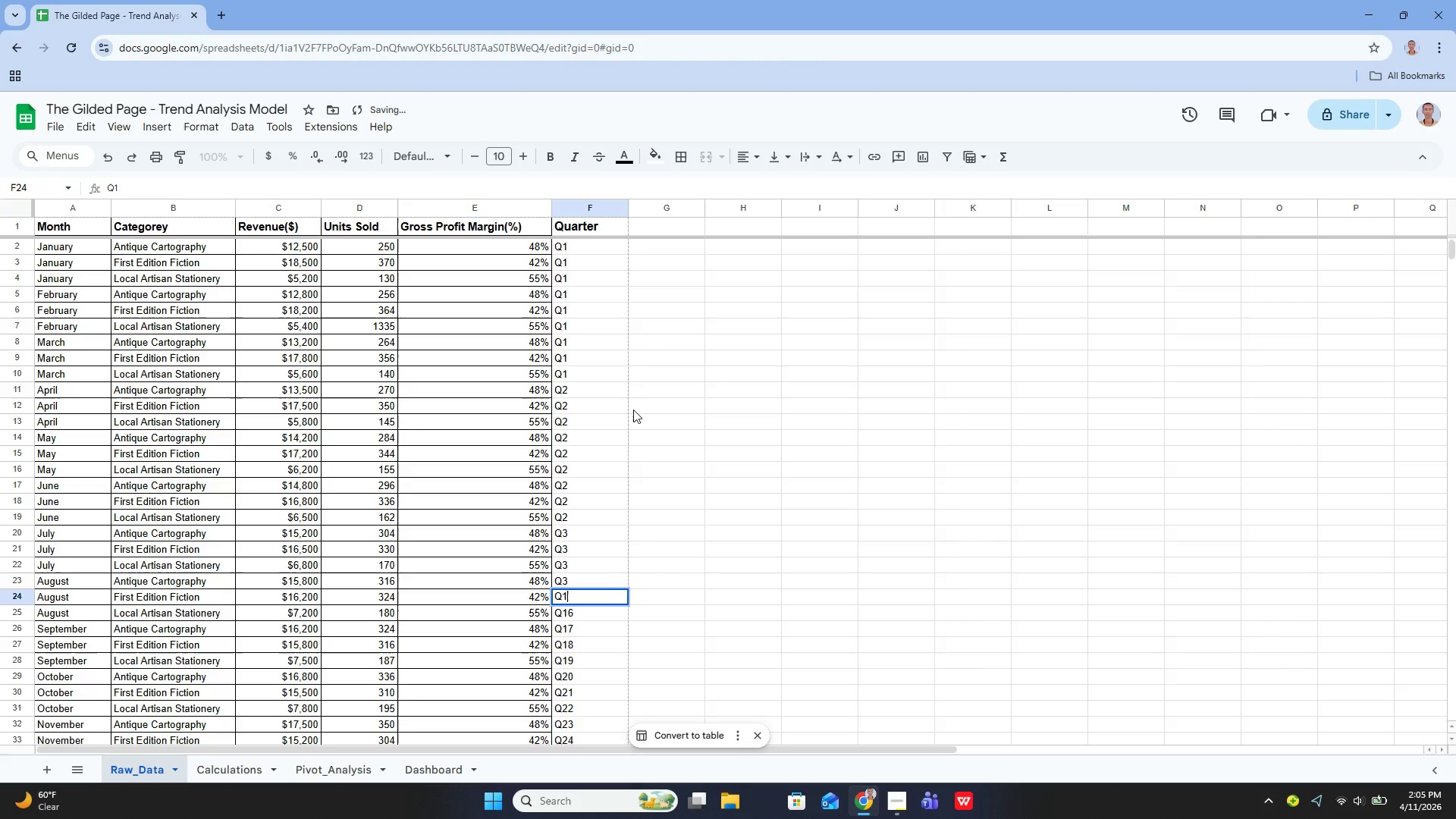 
key(Backspace)
 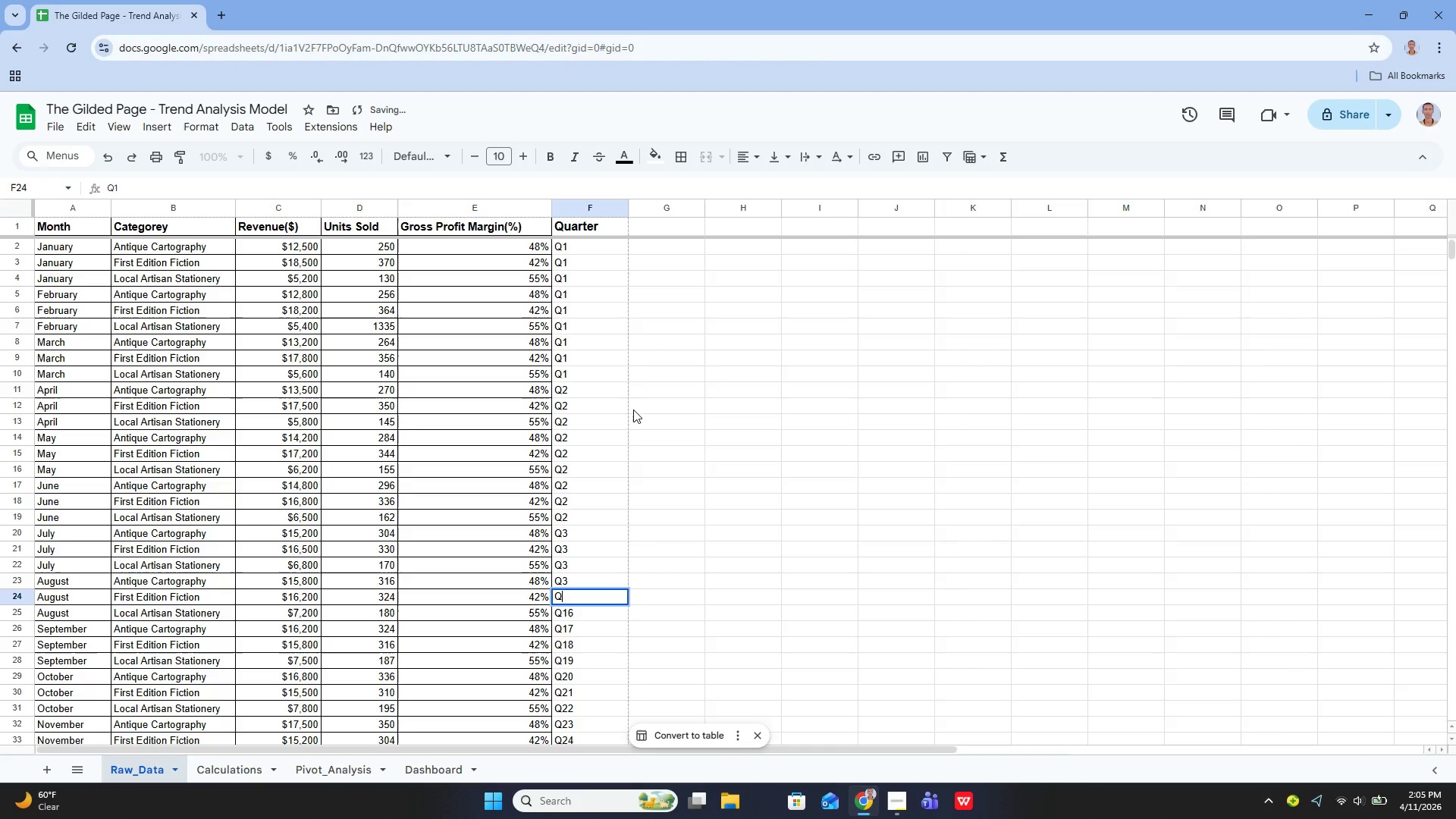 
key(3)
 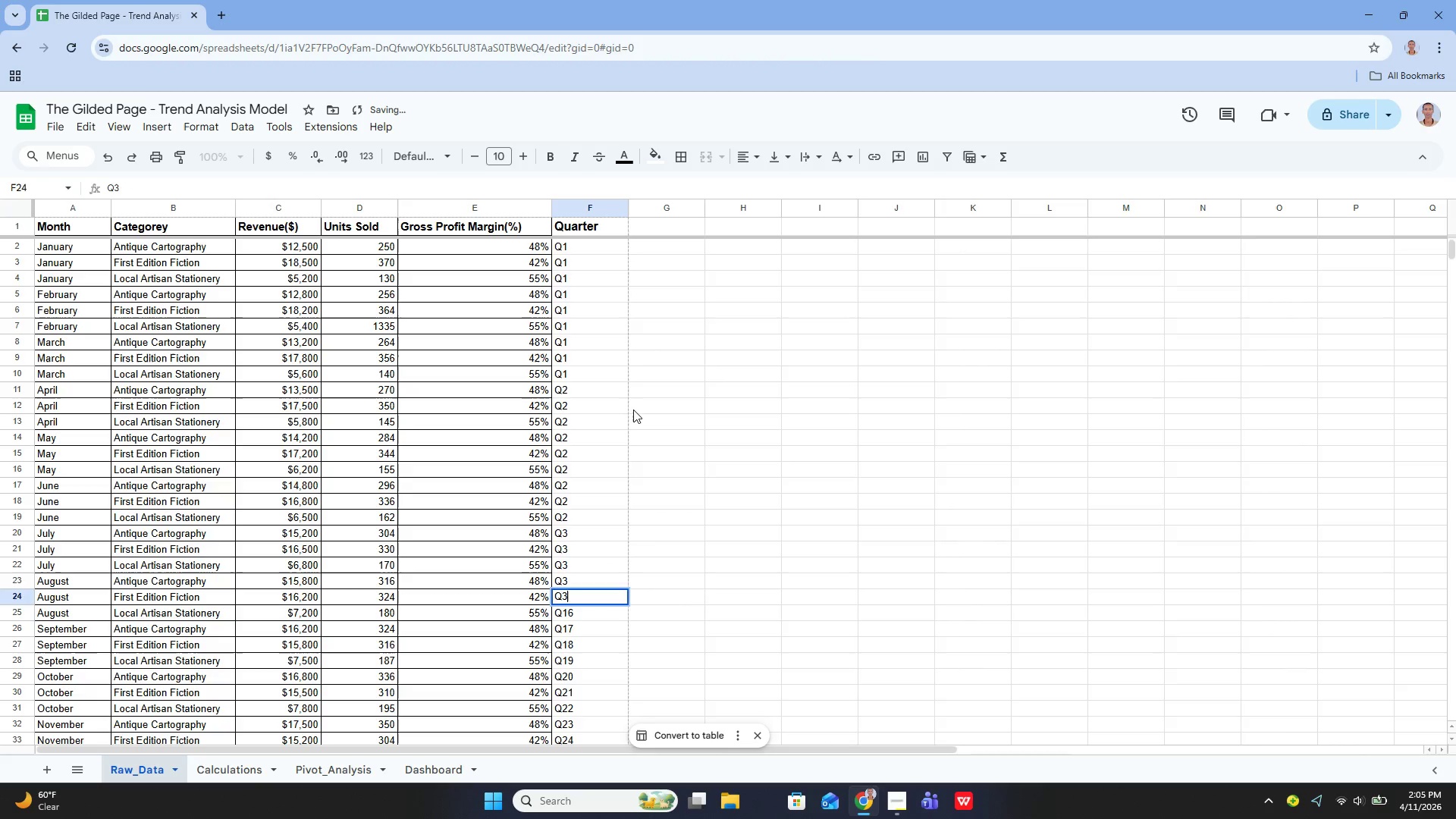 
key(Enter)
 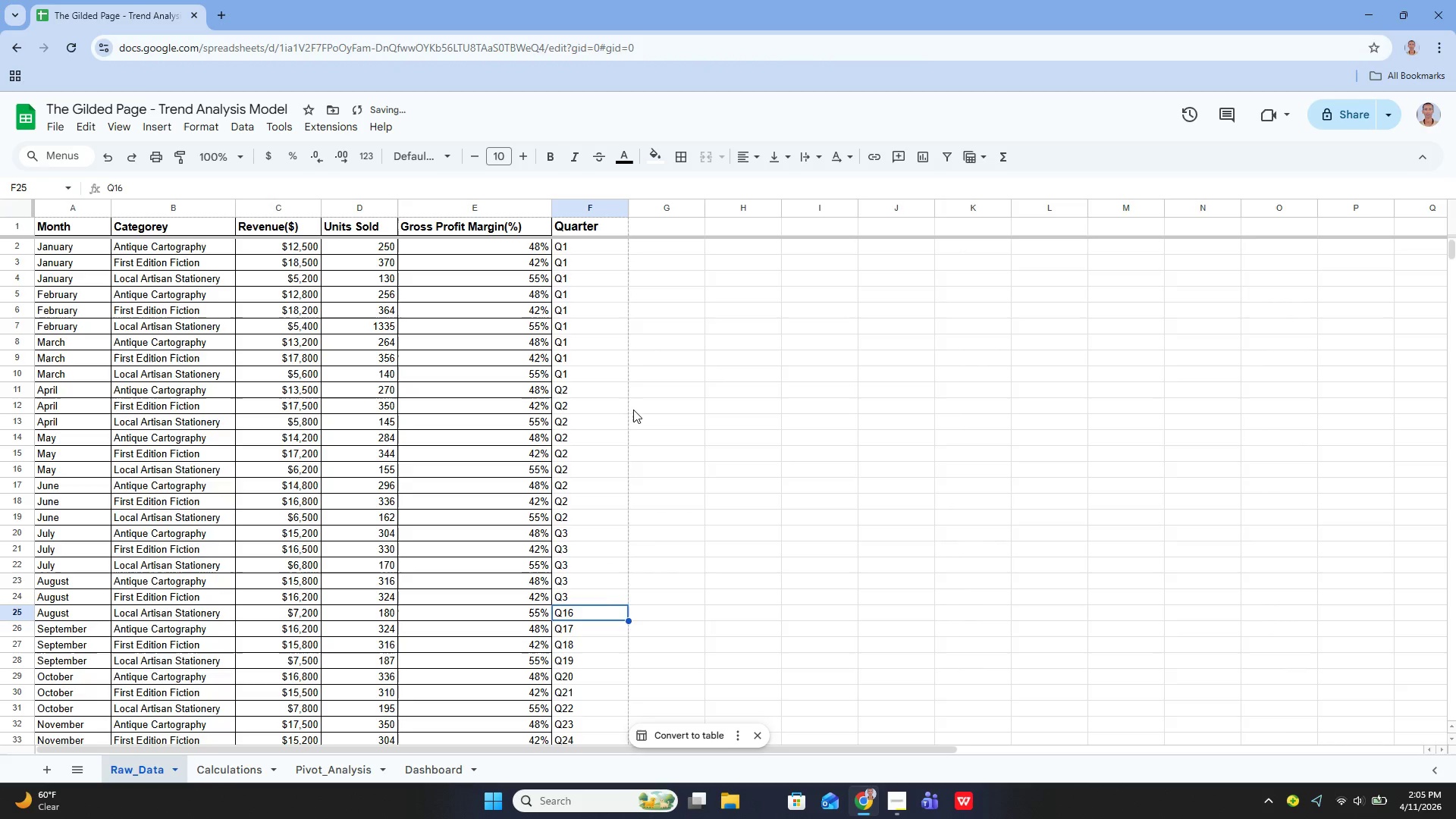 
key(Enter)
 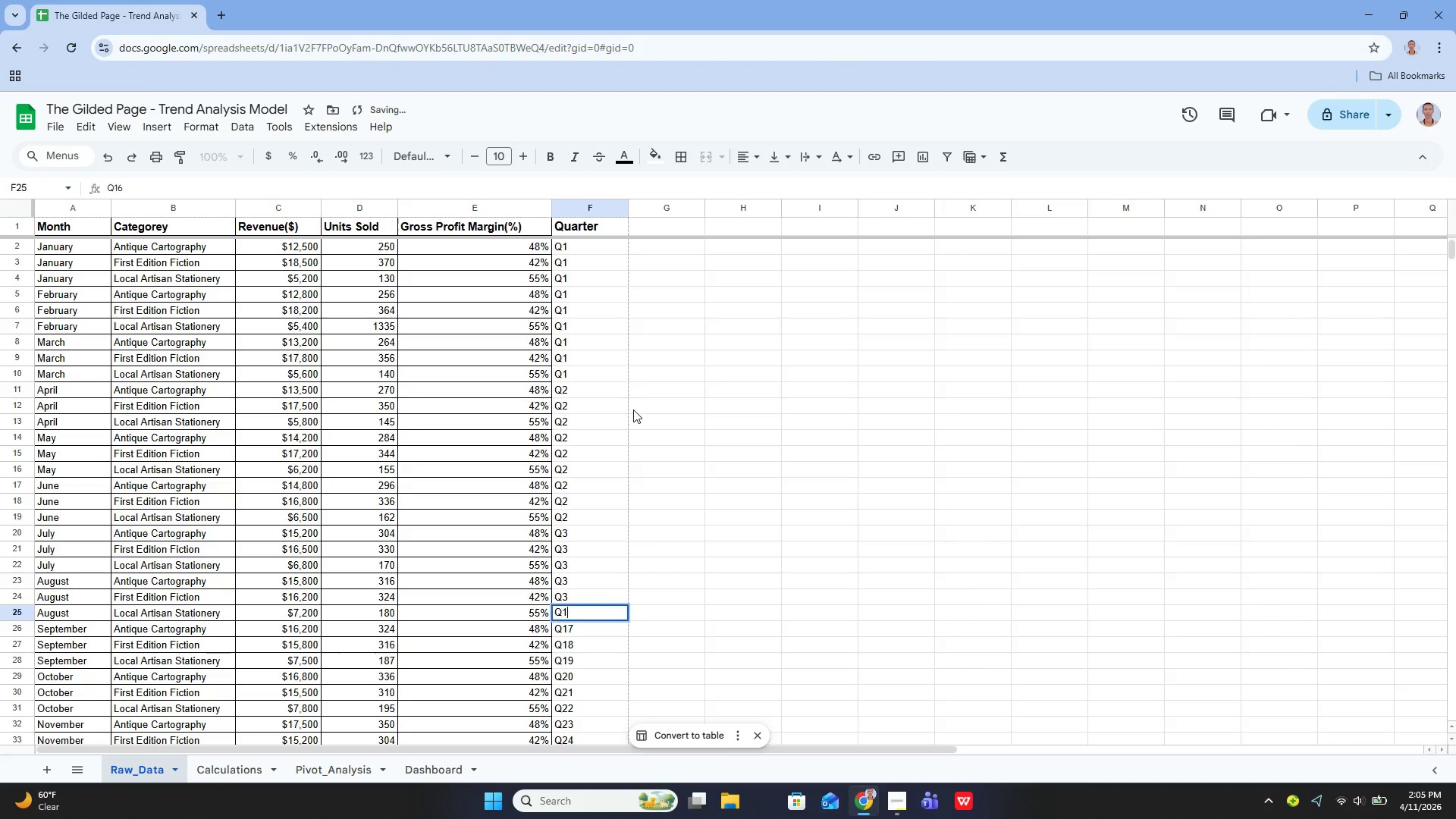 
key(Backspace)
 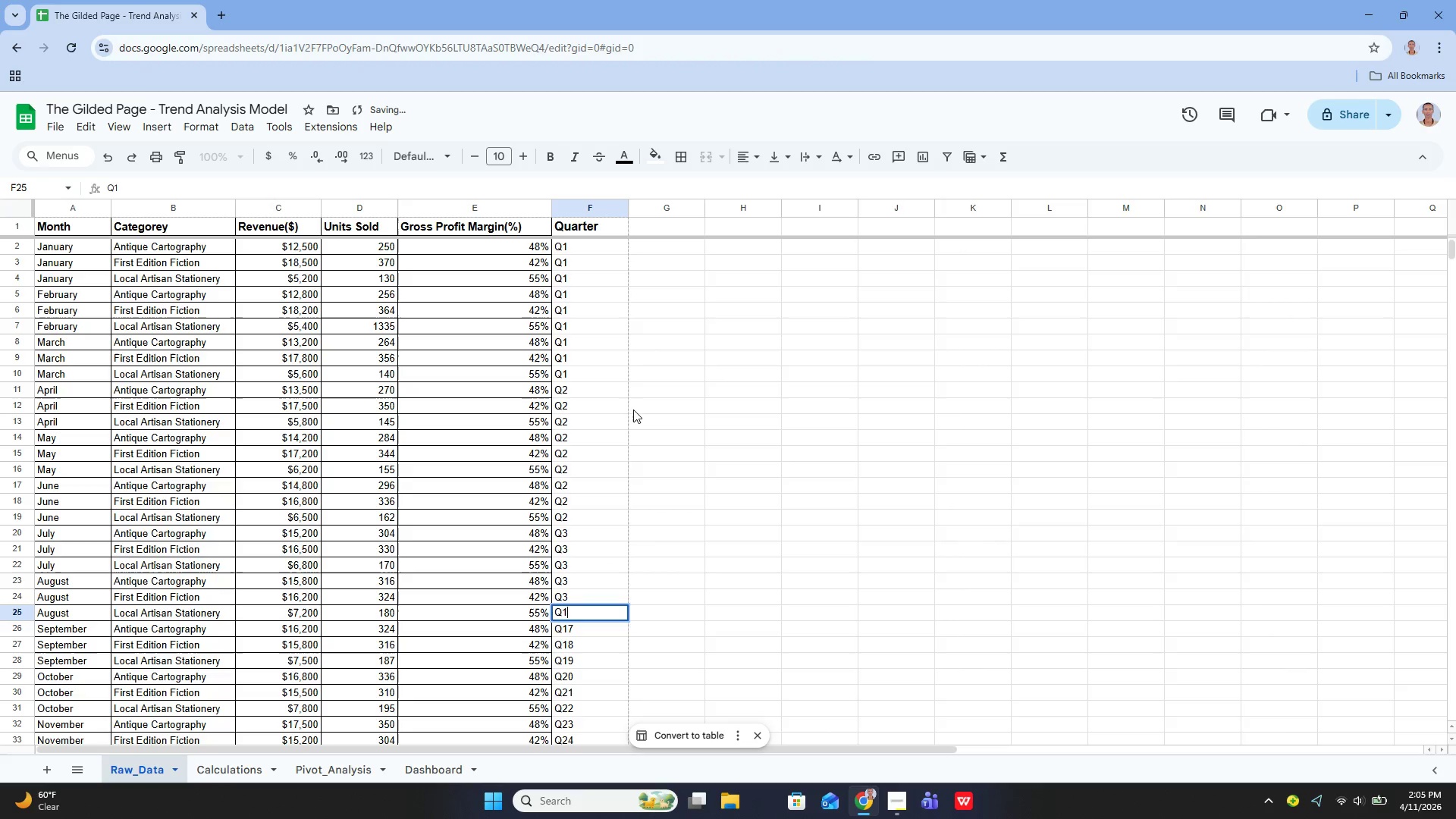 
key(Backspace)
 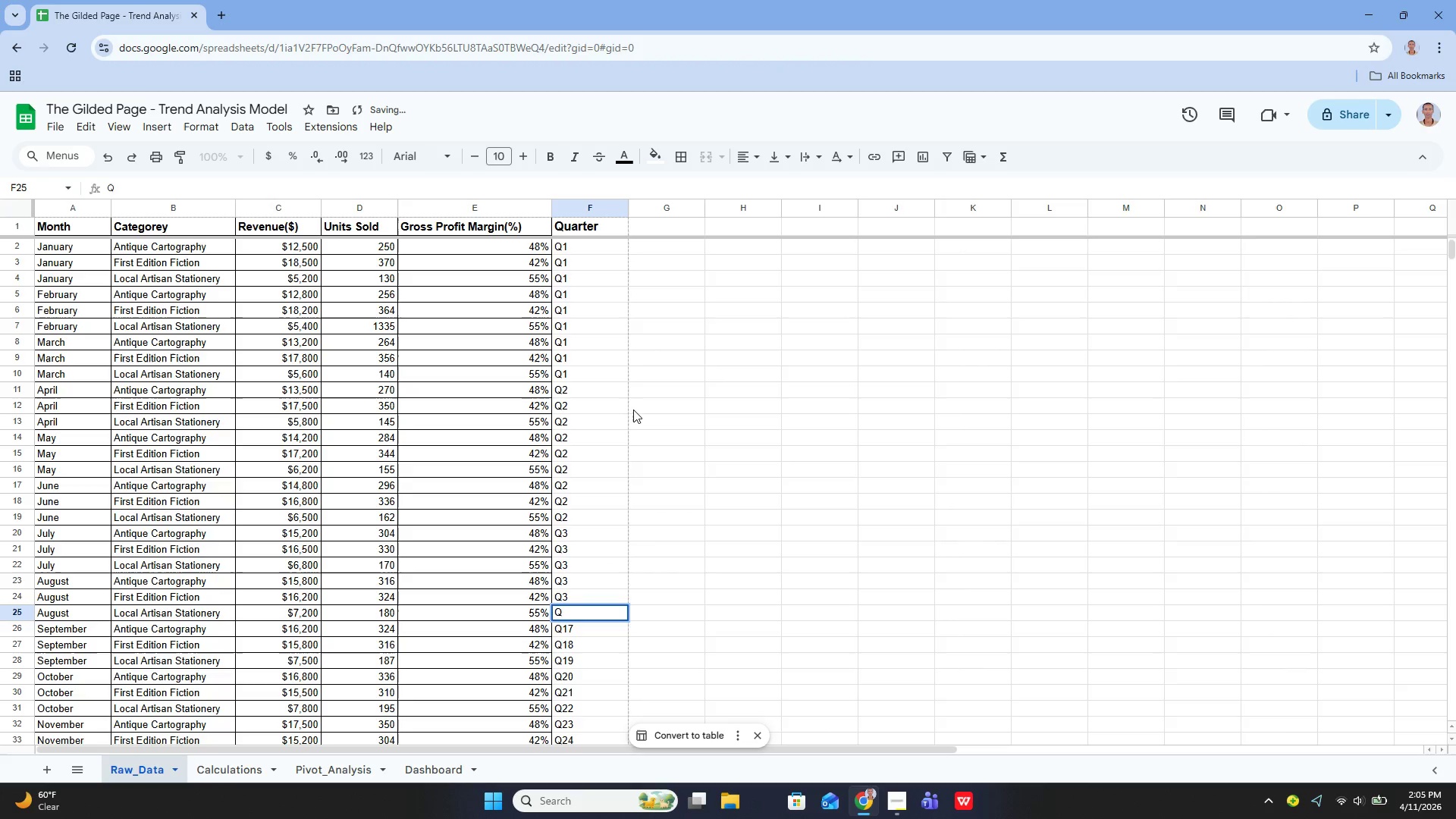 
key(3)
 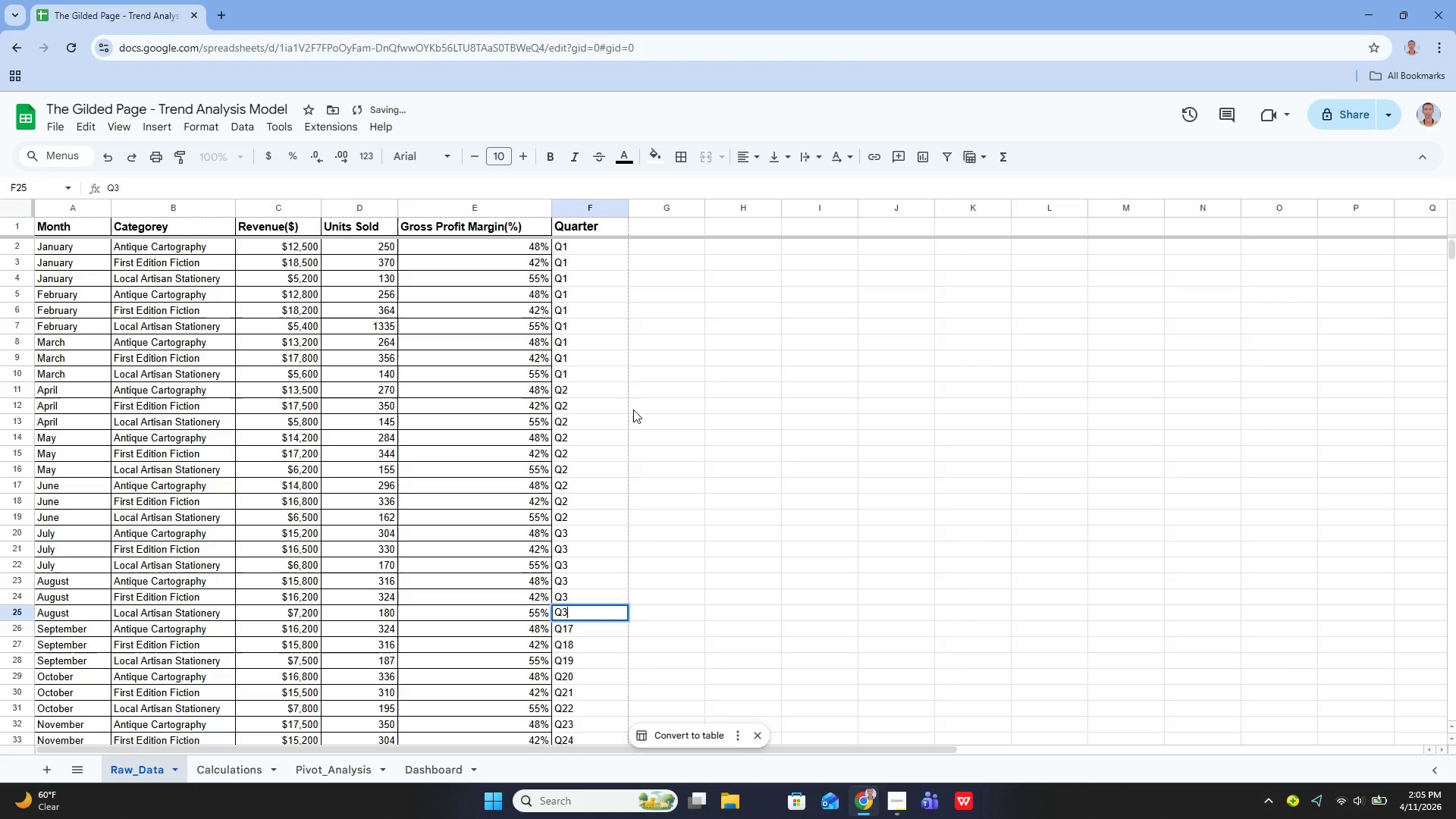 
key(Enter)
 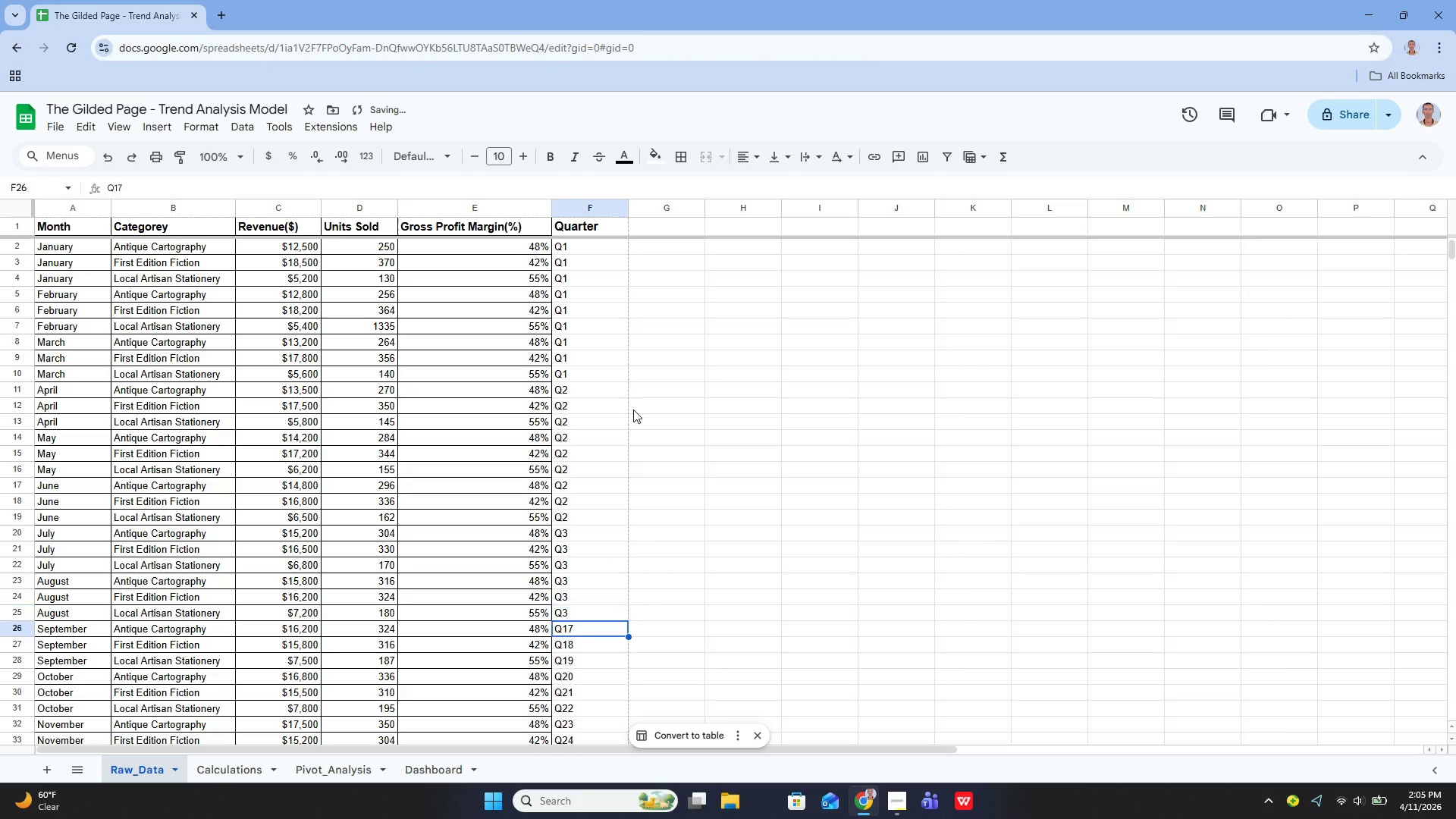 
key(Enter)
 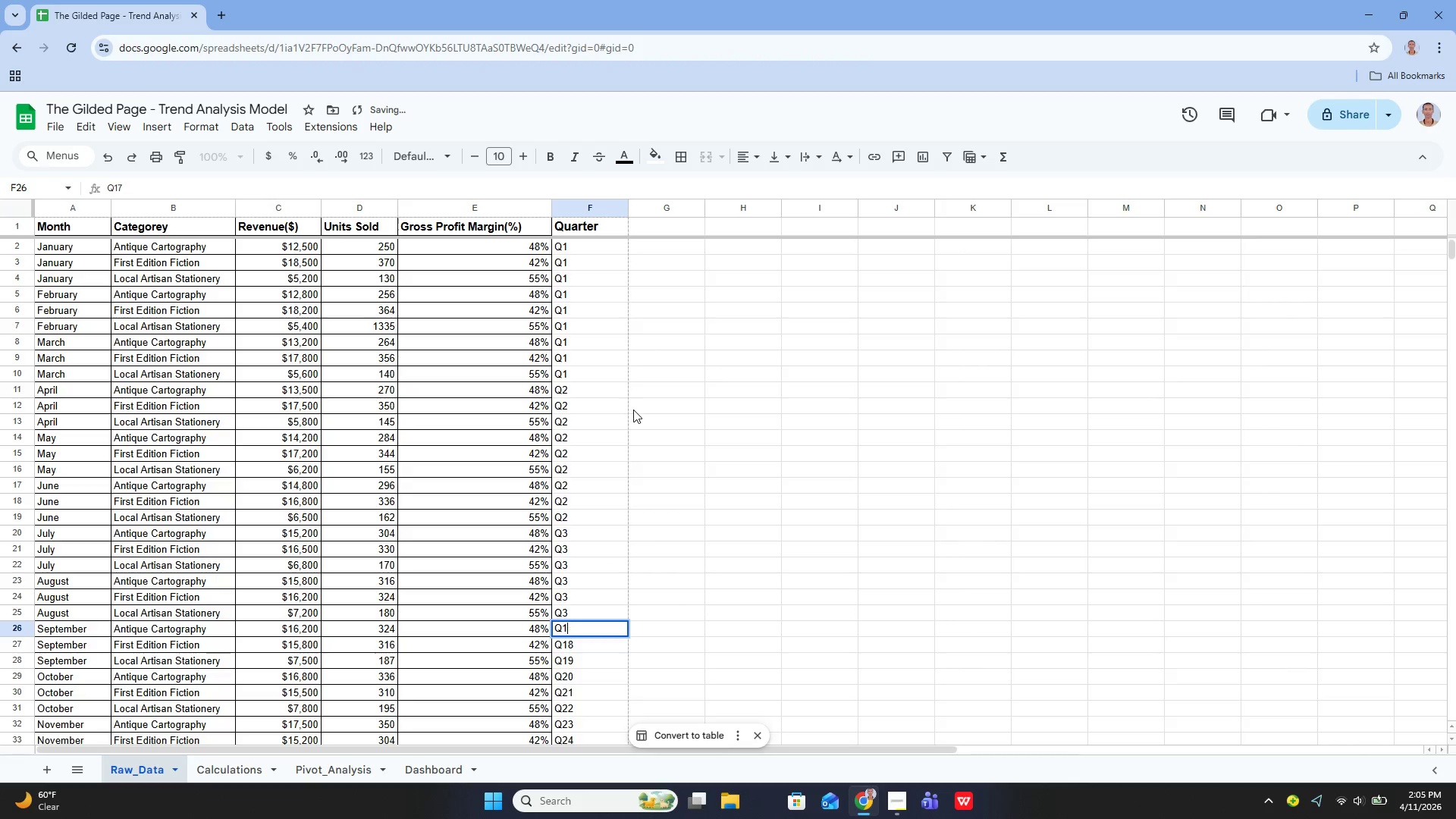 
key(Backspace)
 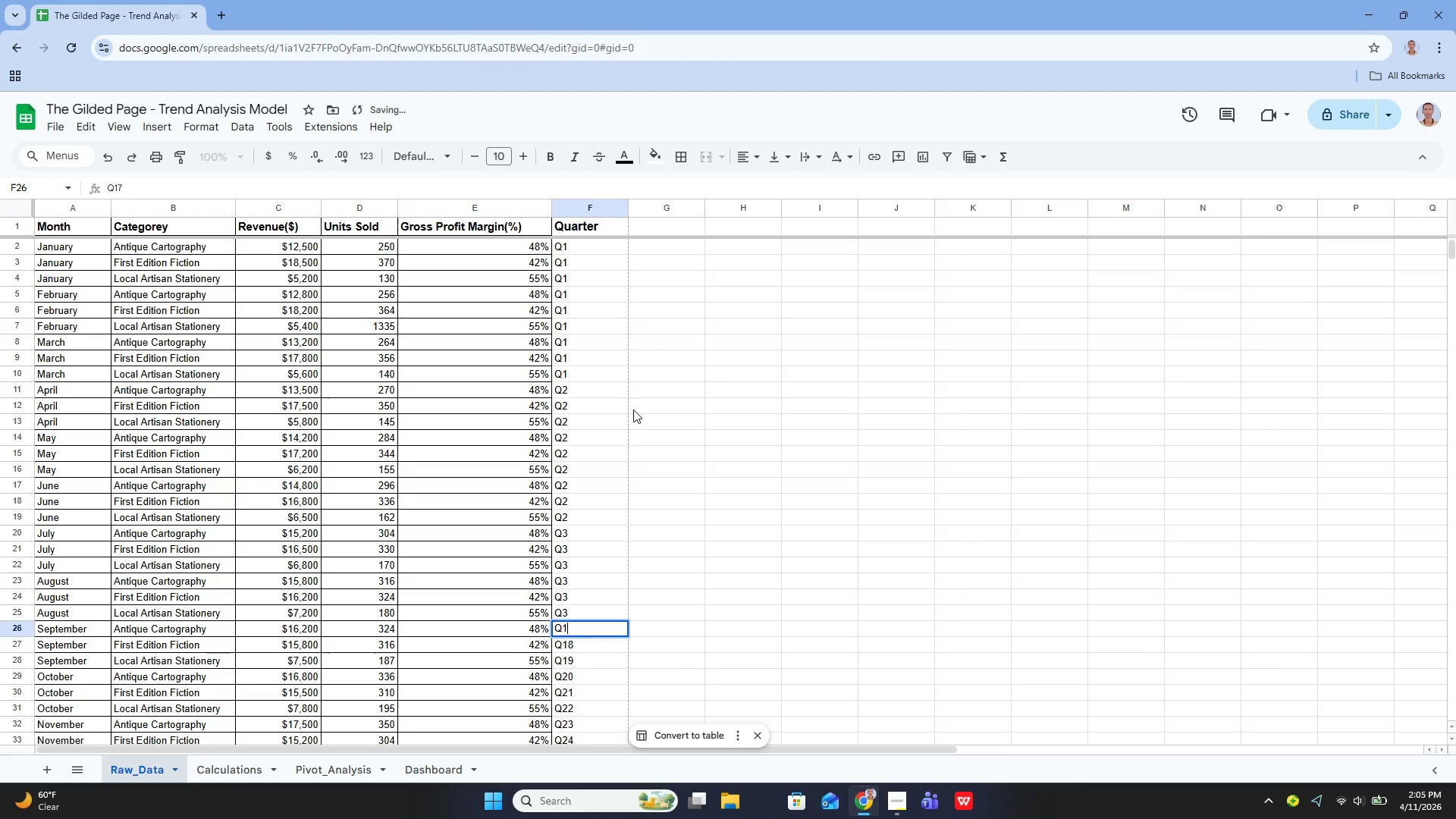 
key(Backspace)
 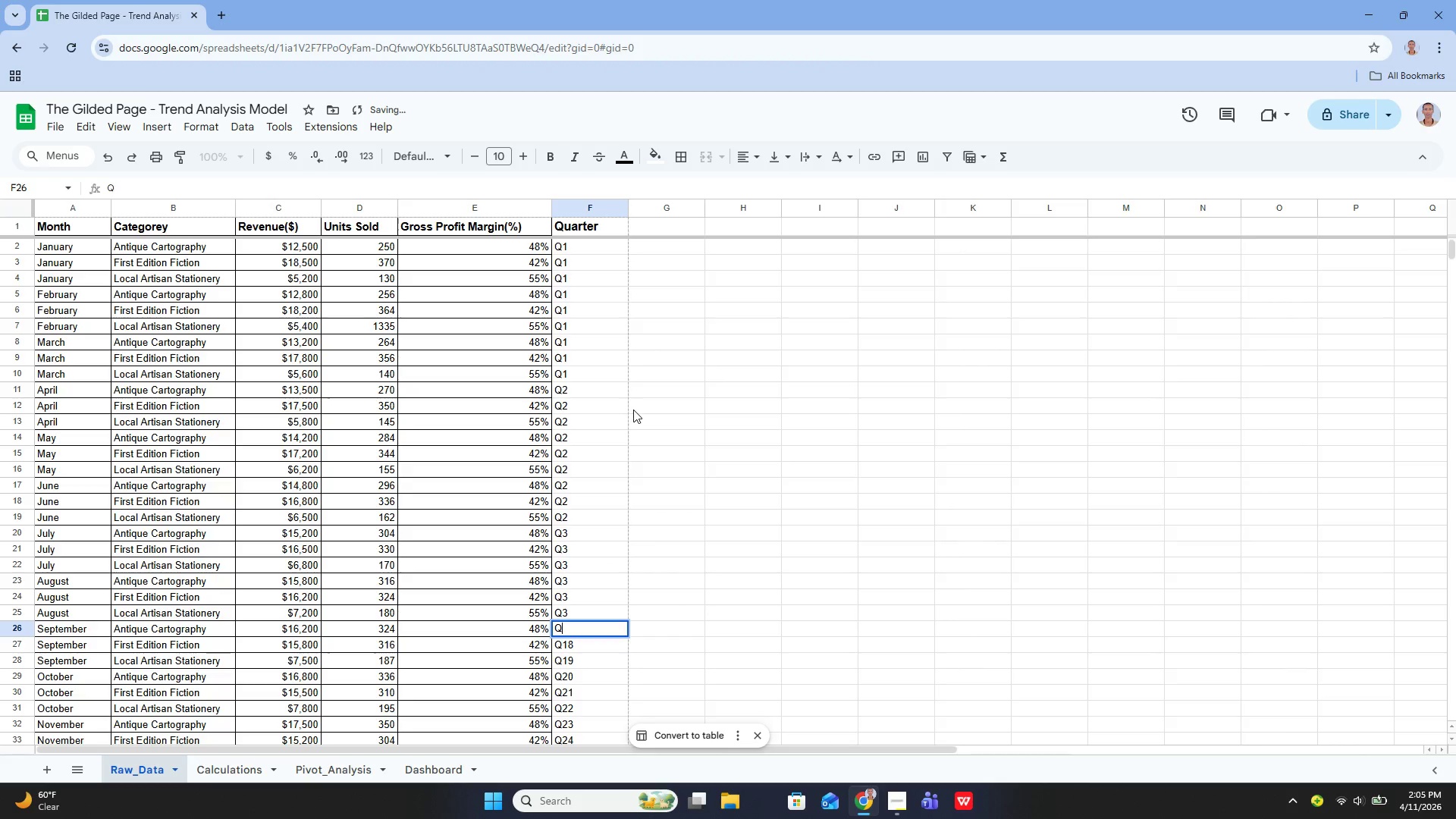 
key(3)
 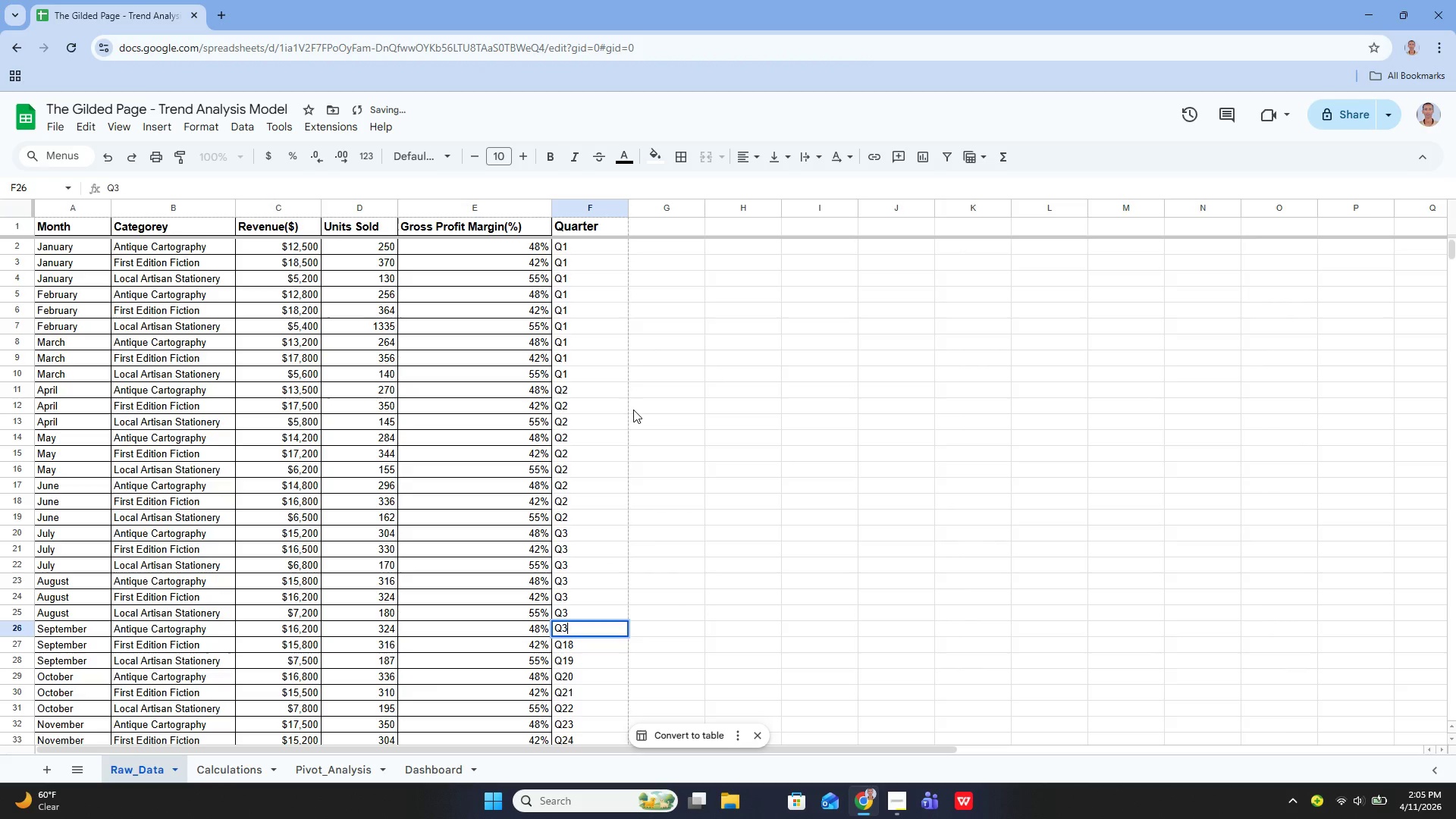 
key(Enter)
 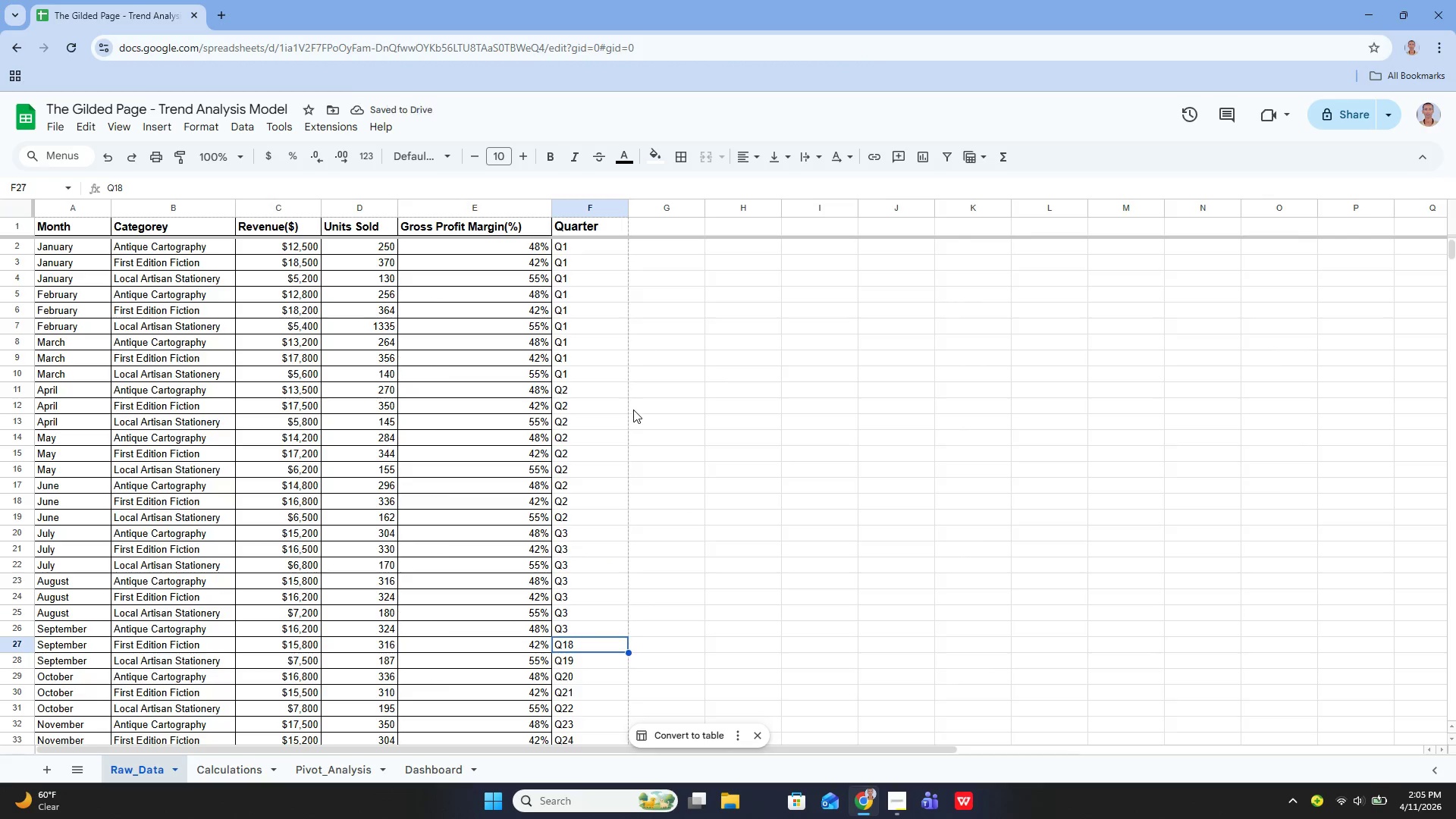 
key(Enter)
 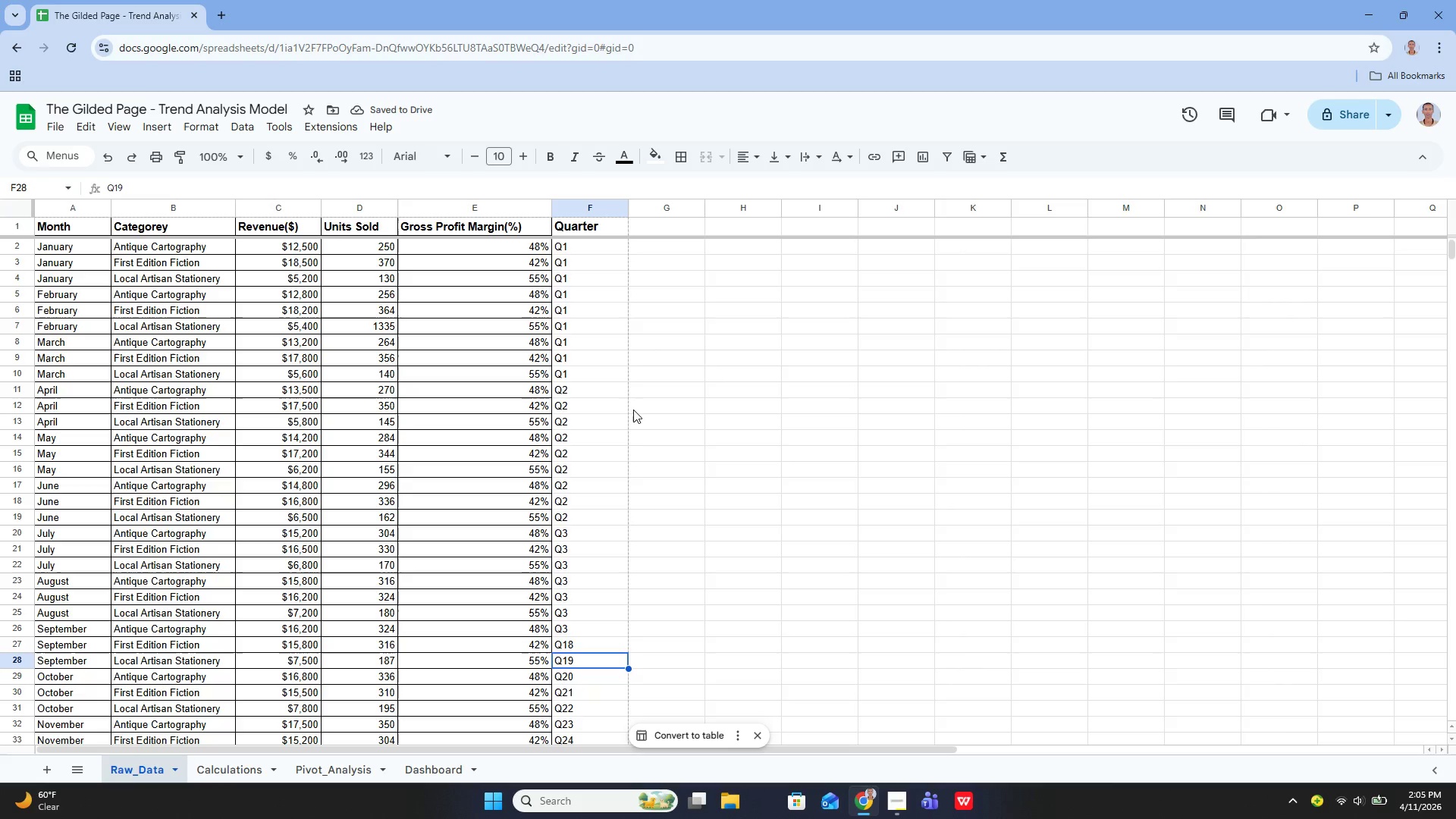 
key(Enter)
 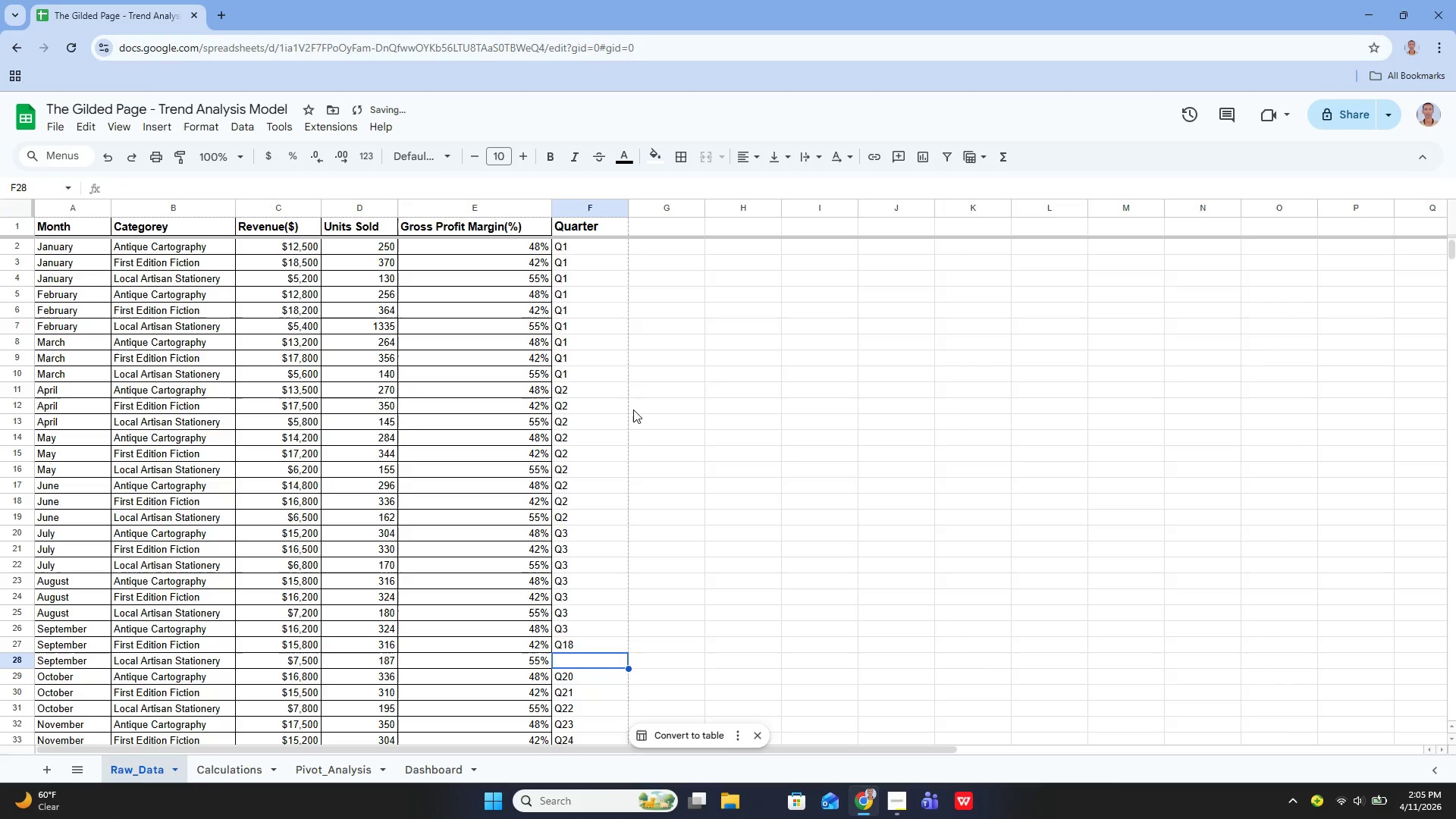 
key(Backspace)
 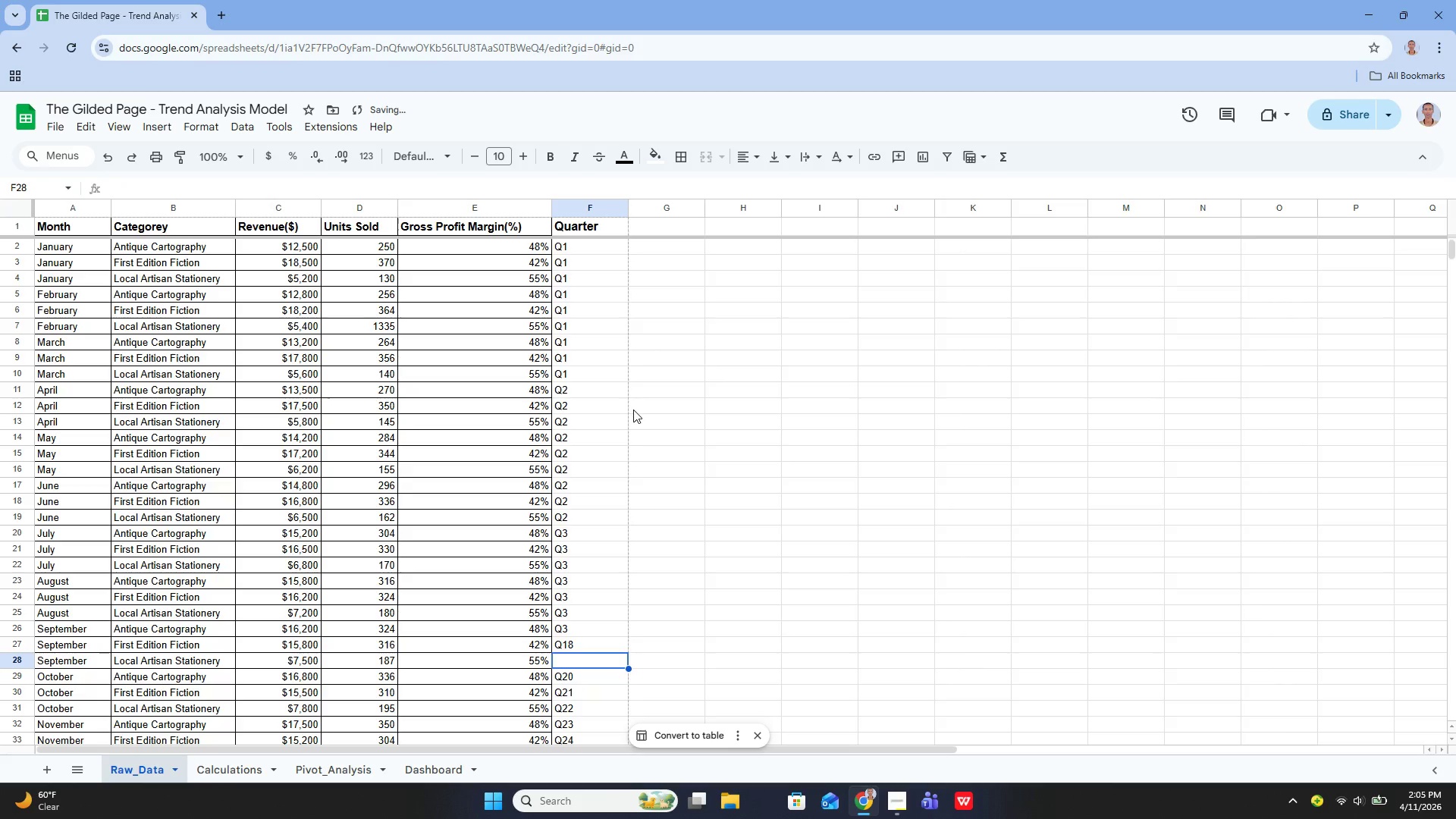 
key(Control+ControlLeft)
 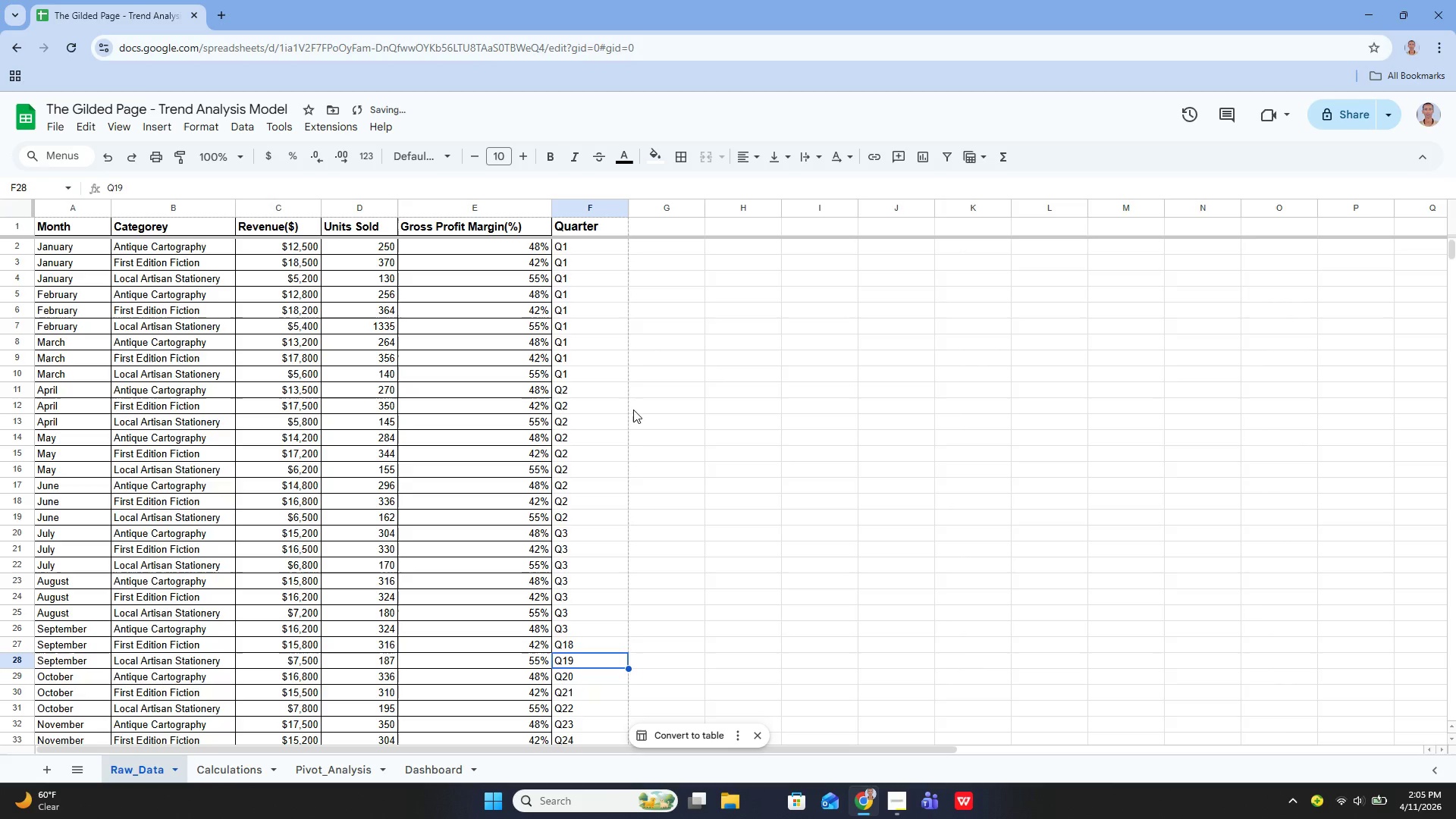 
key(Control+Z)
 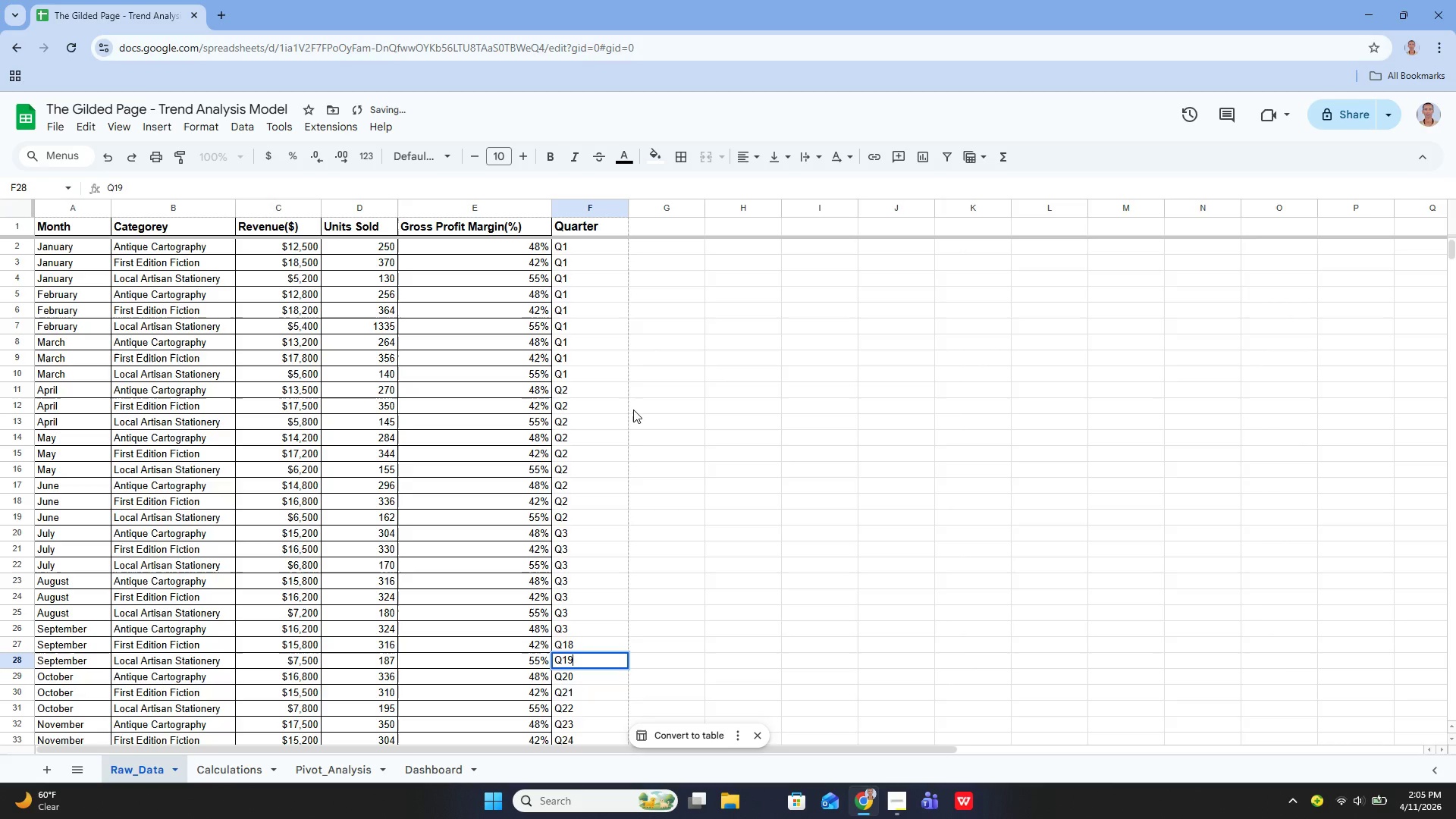 
key(Enter)
 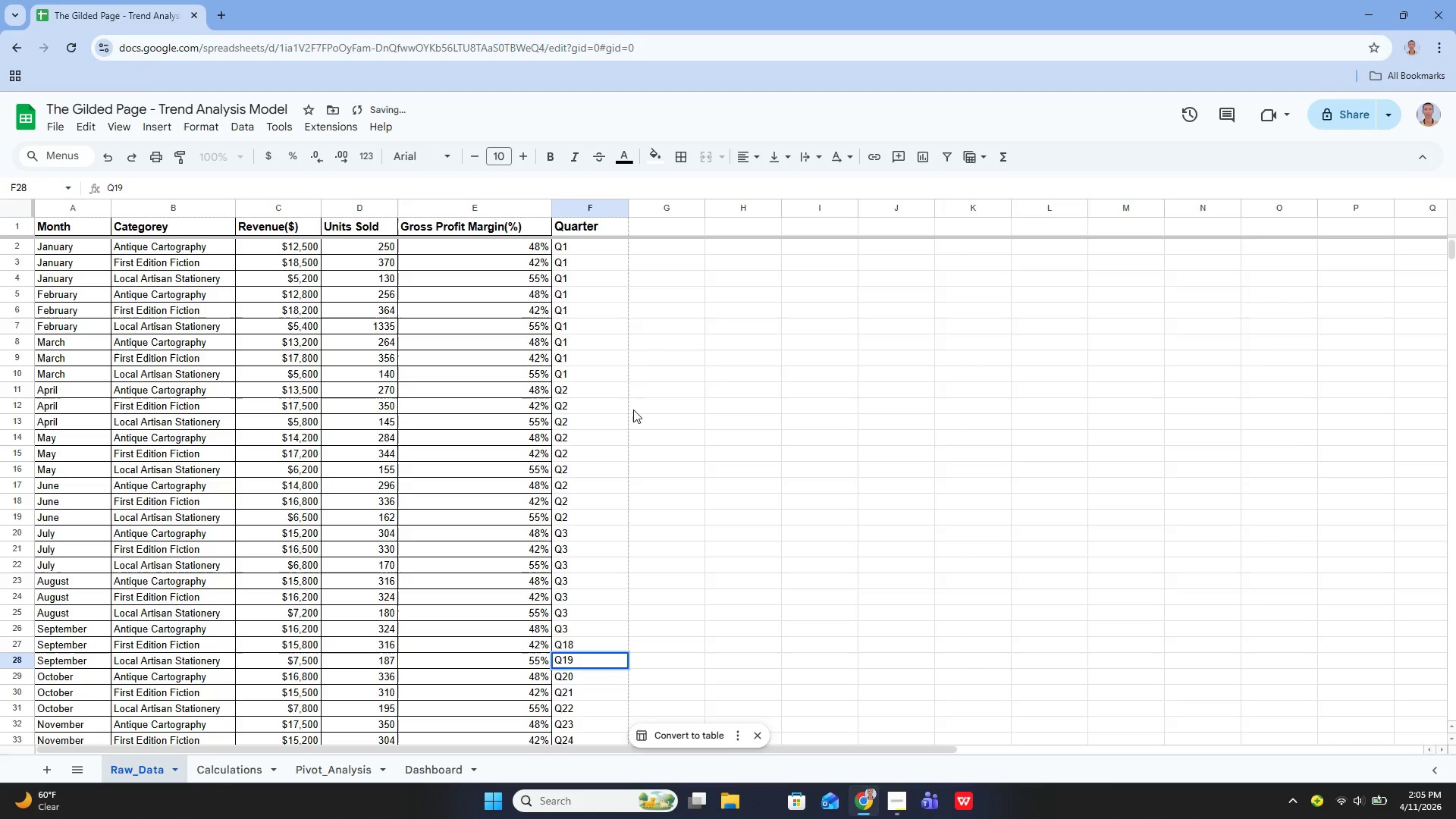 
key(Backspace)
 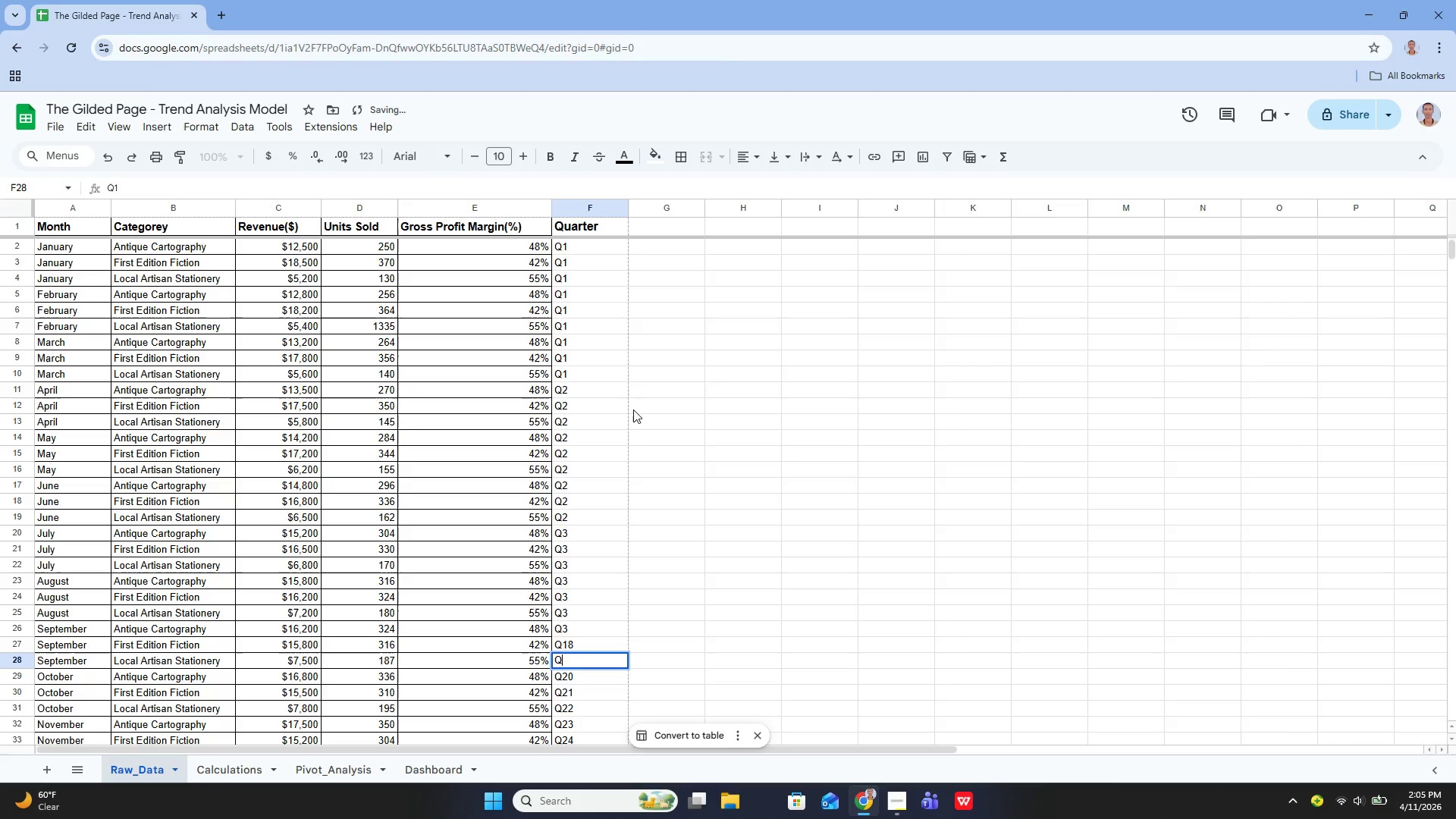 
key(Backspace)
 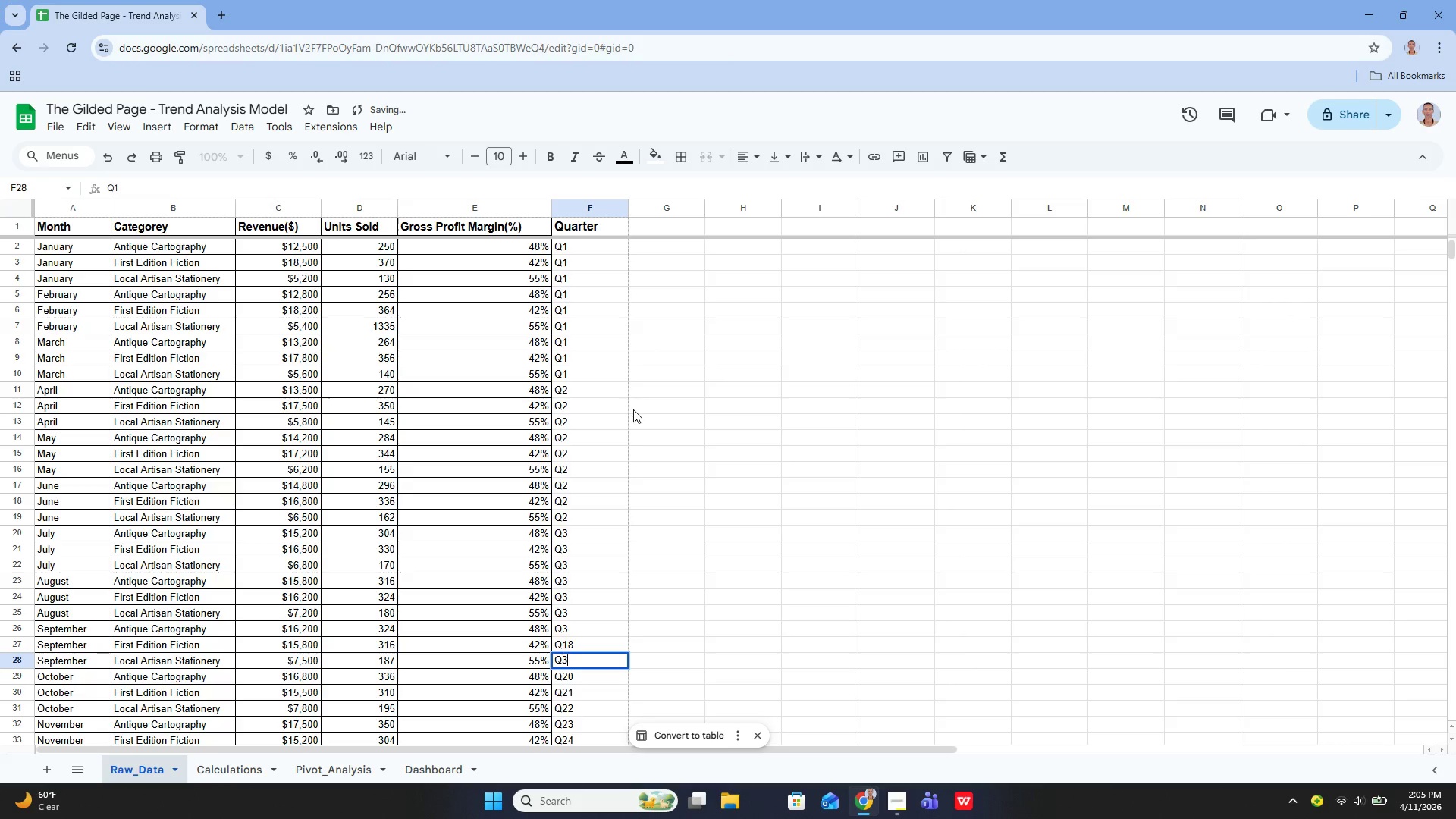 
key(3)
 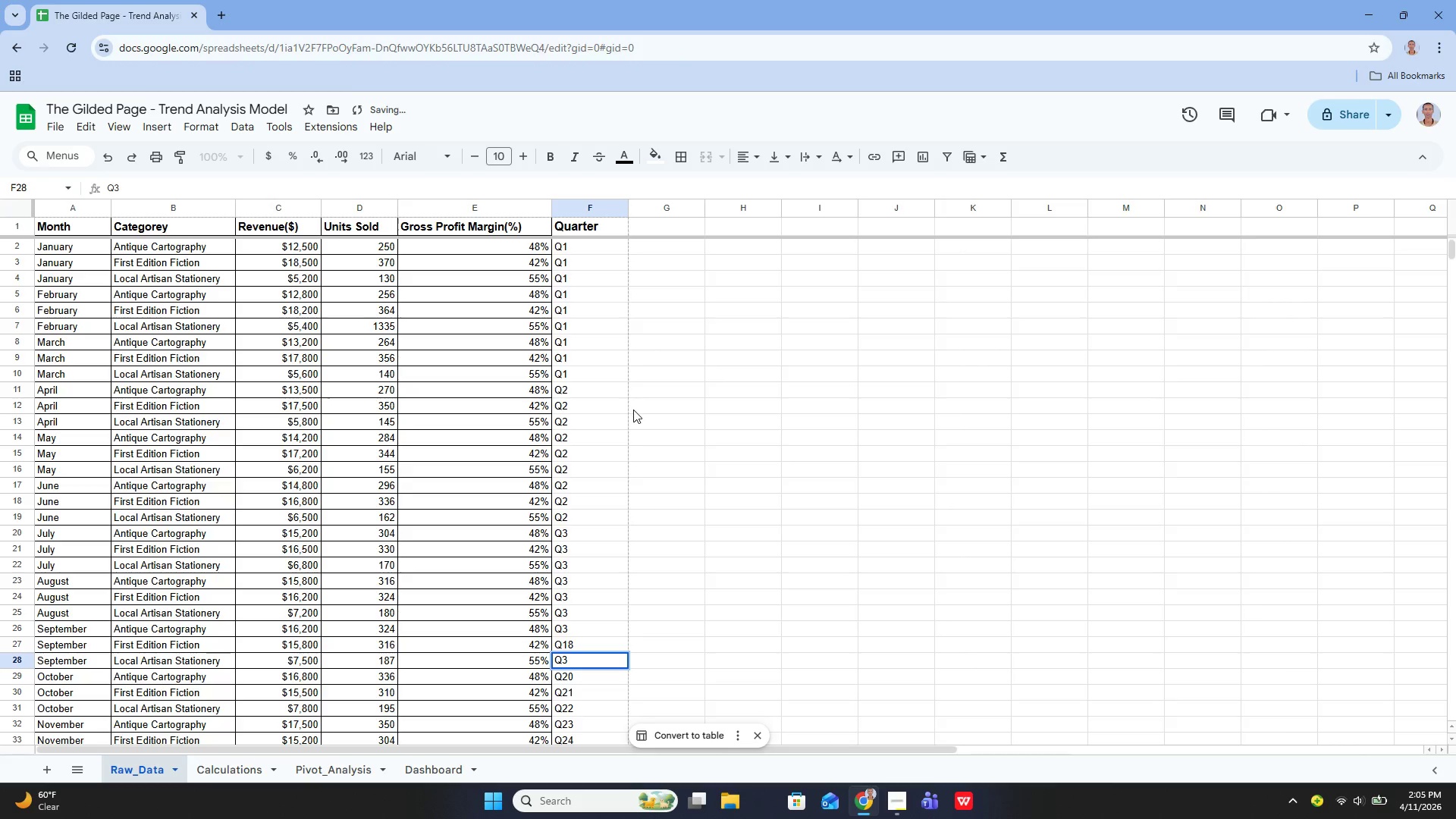 
key(Enter)
 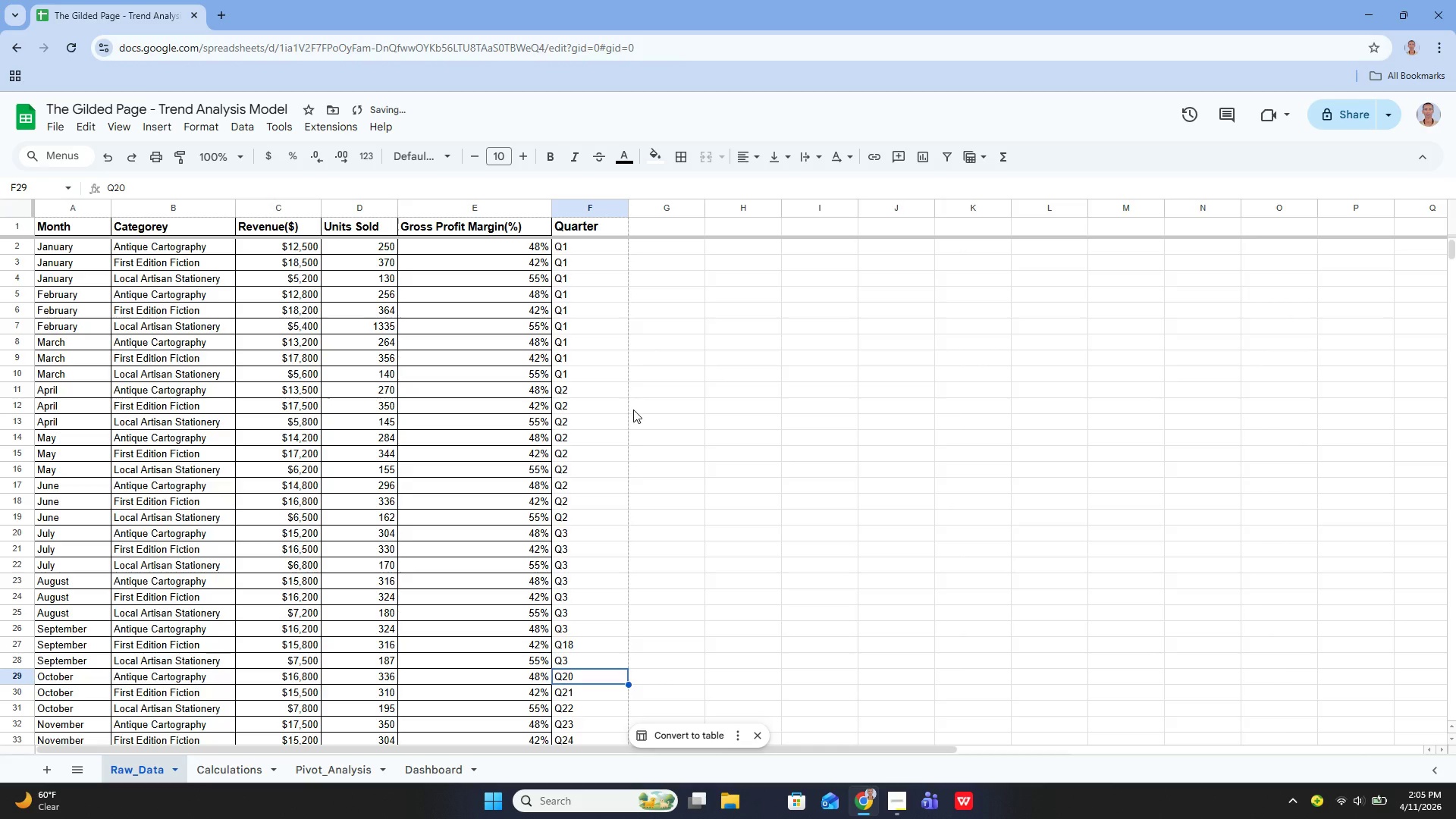 
key(Shift+ShiftRight)
 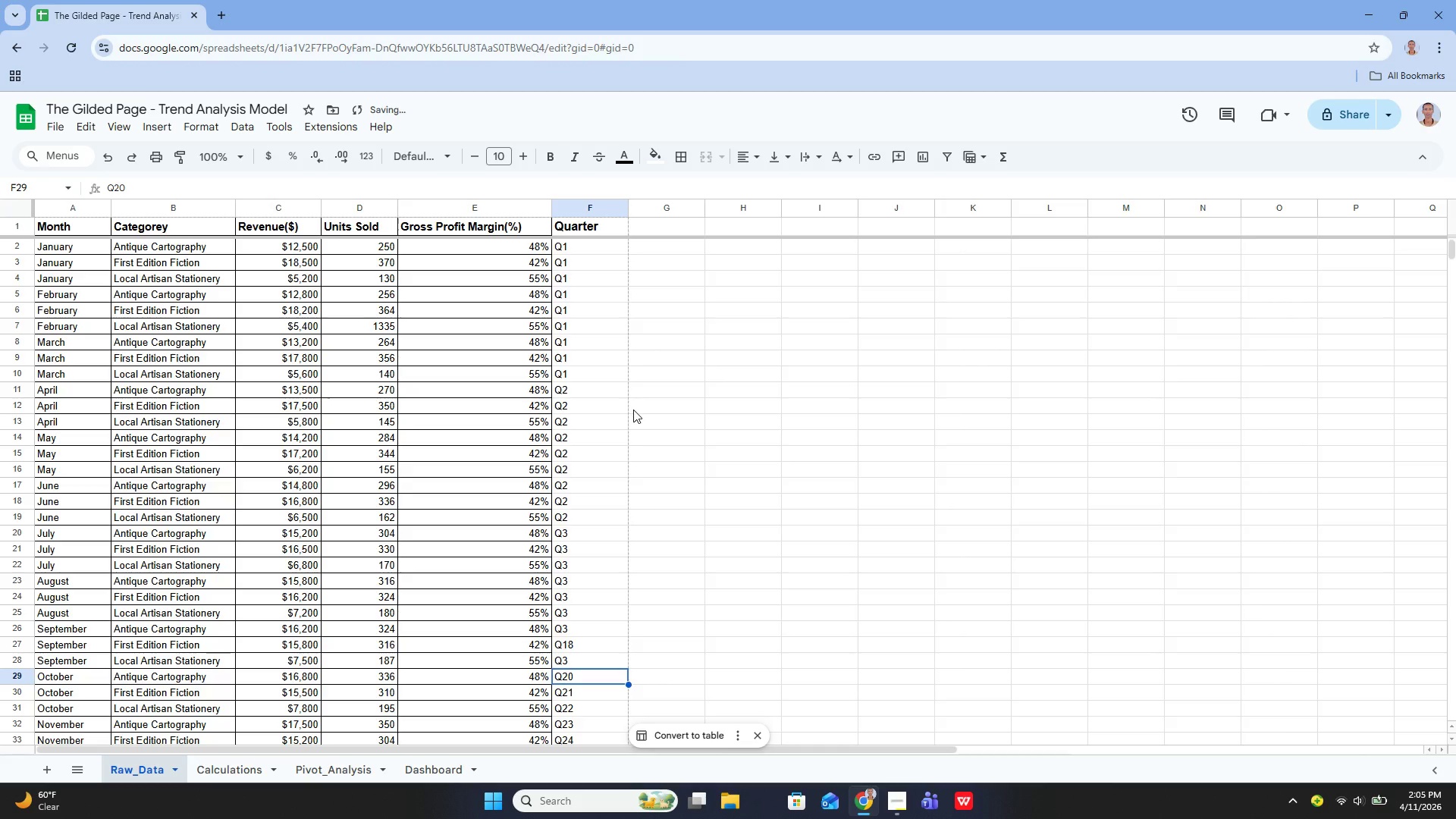 
key(Shift+ShiftRight)
 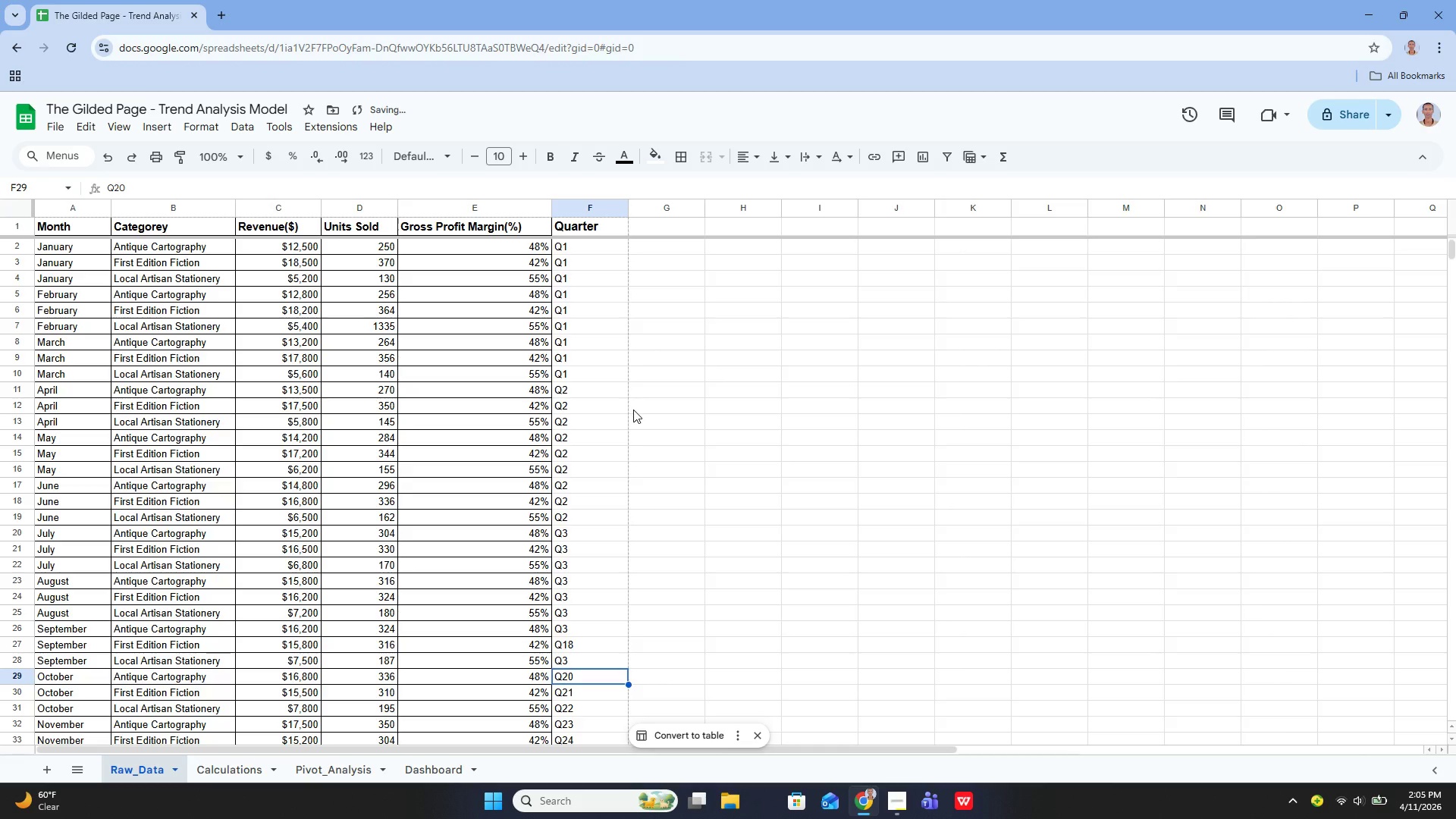 
key(Shift+ShiftRight)
 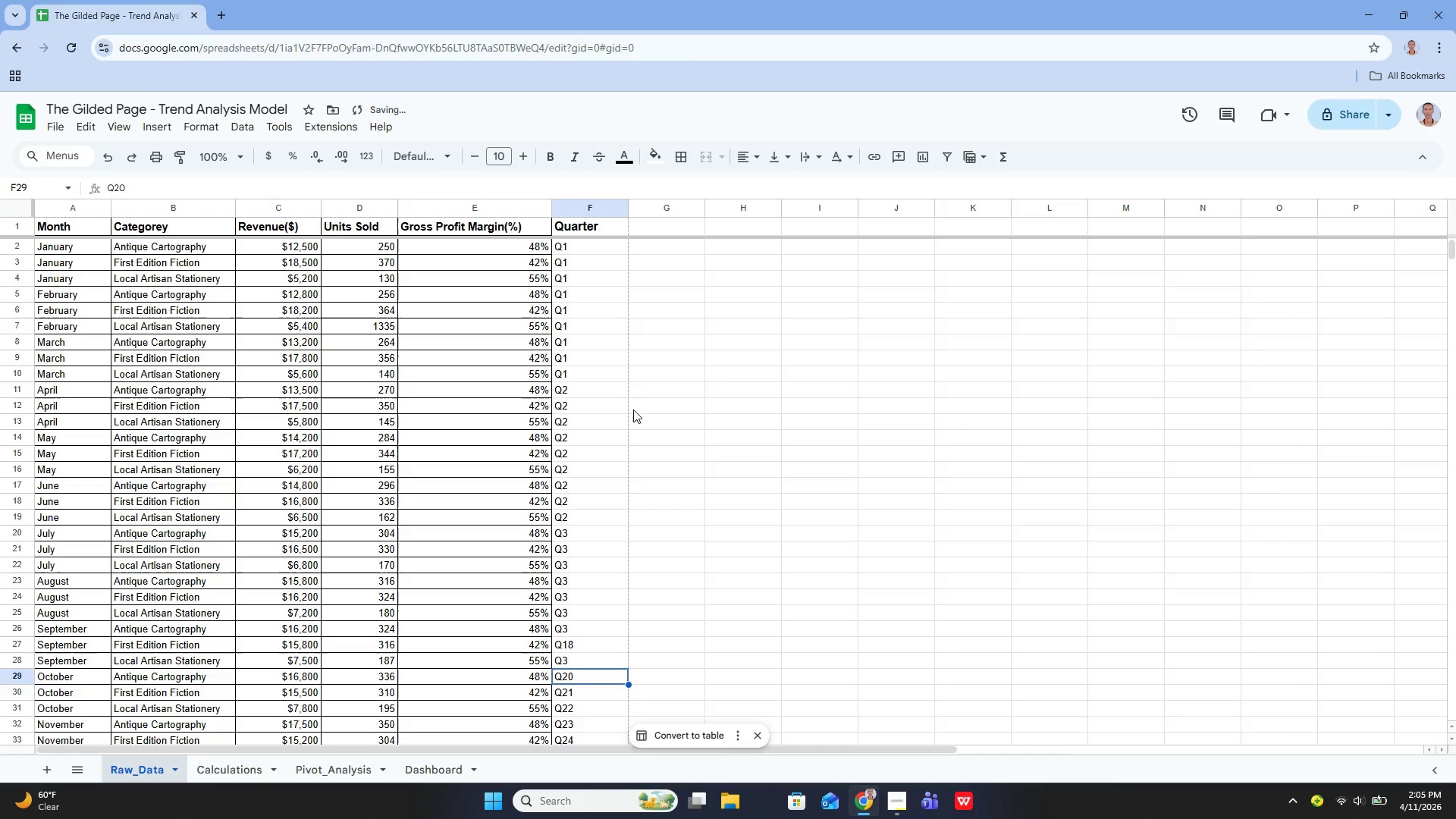 
key(ArrowUp)
 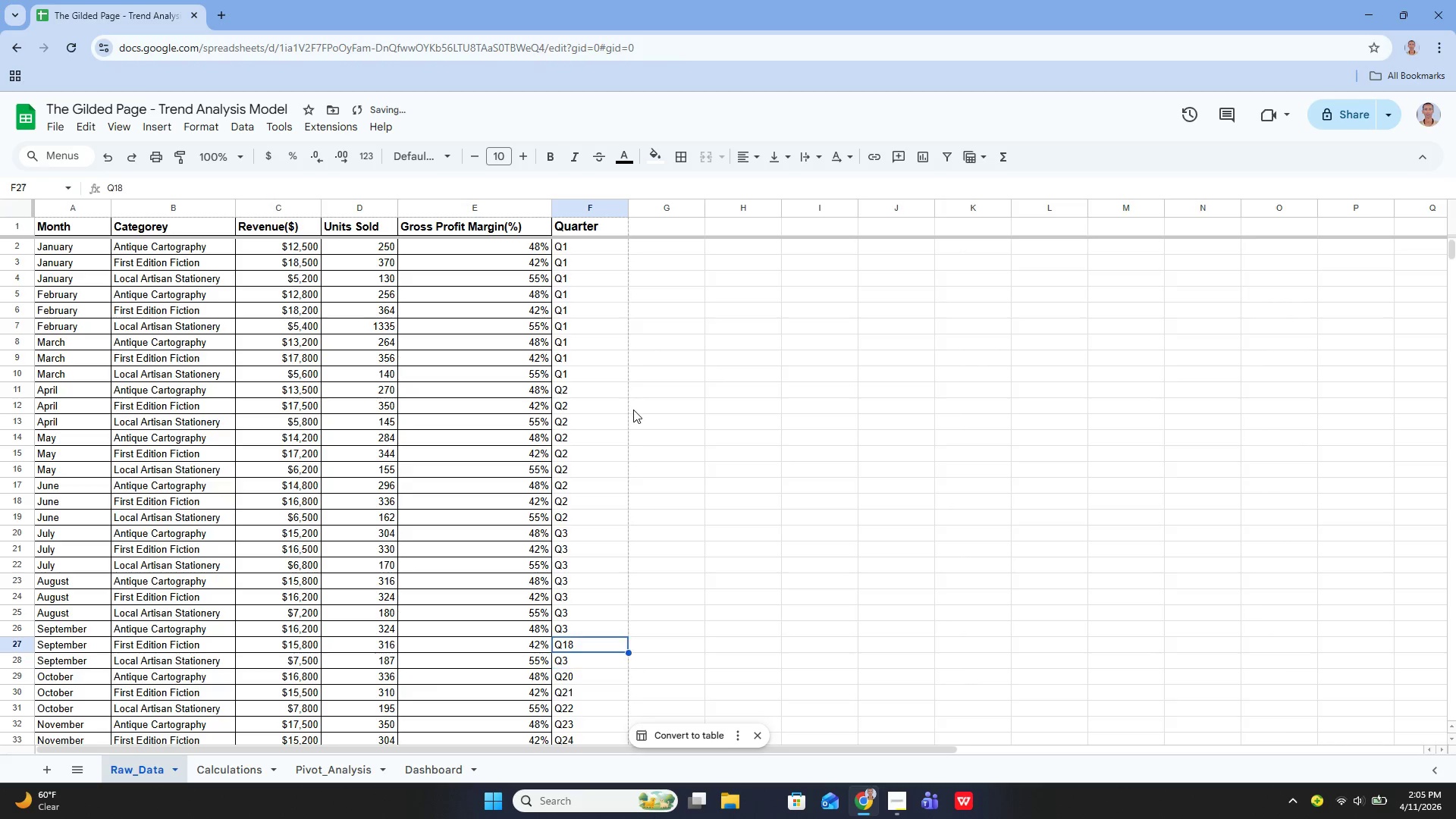 
key(ArrowUp)
 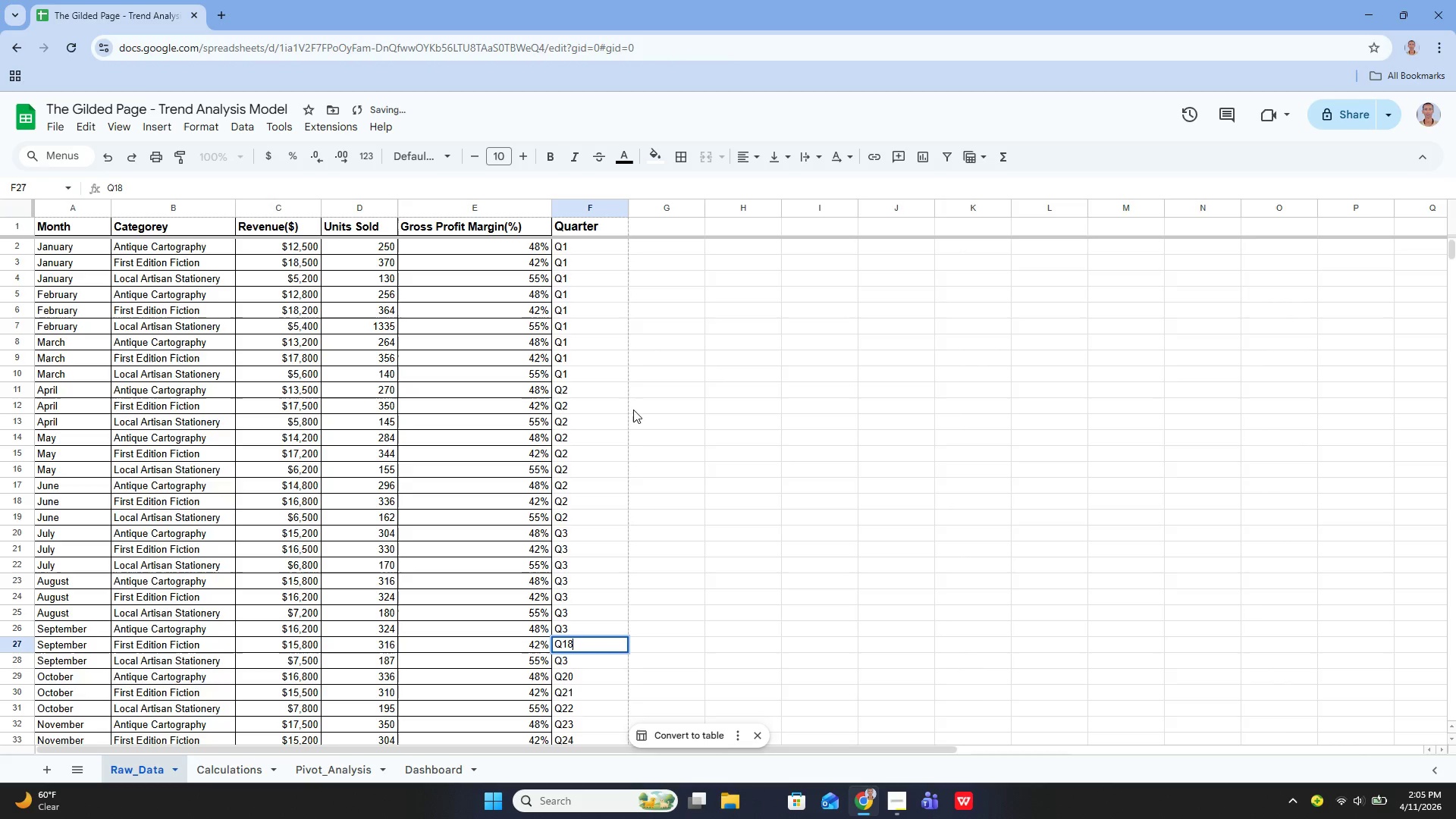 
key(Enter)
 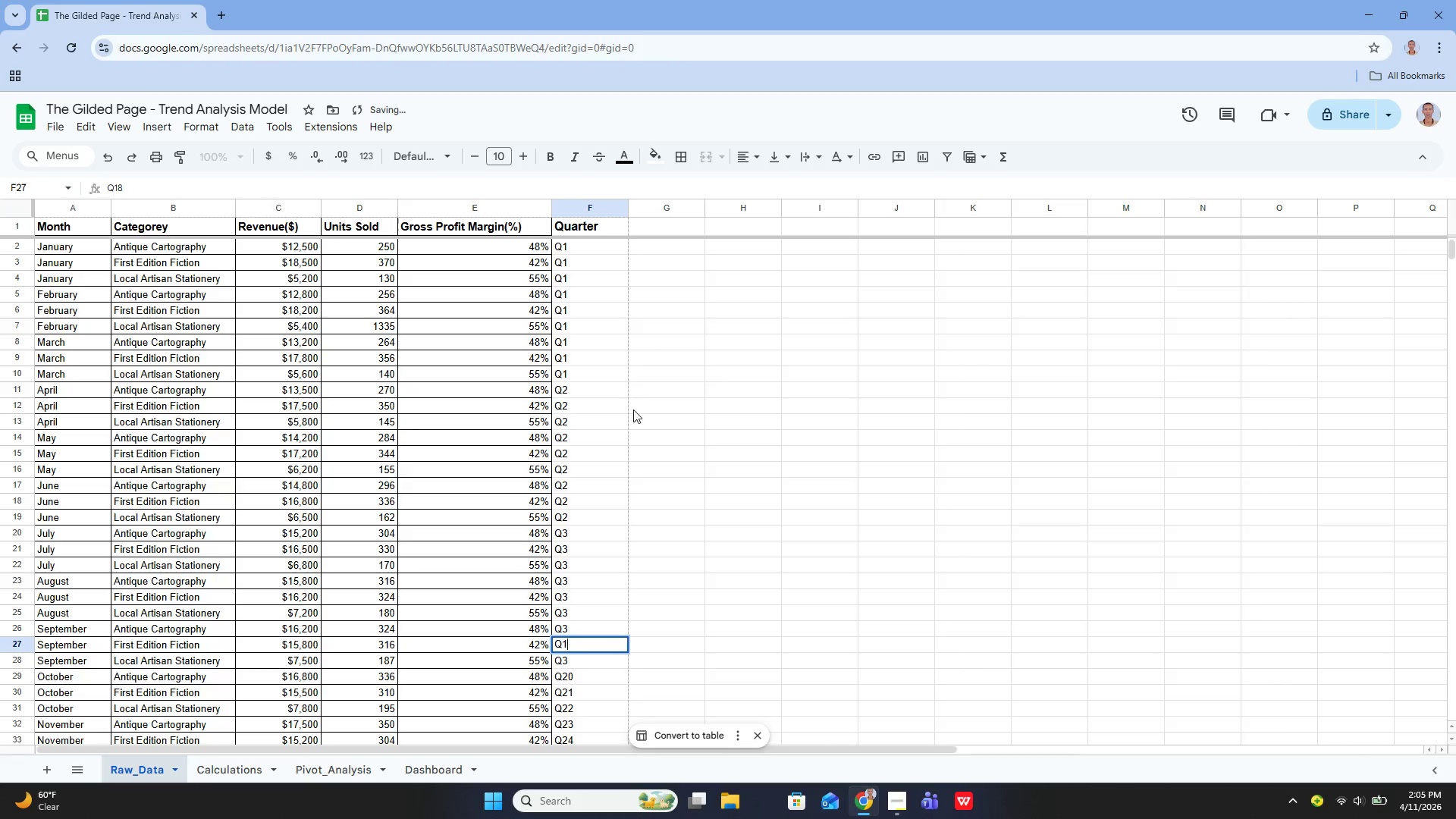 
key(Backspace)
 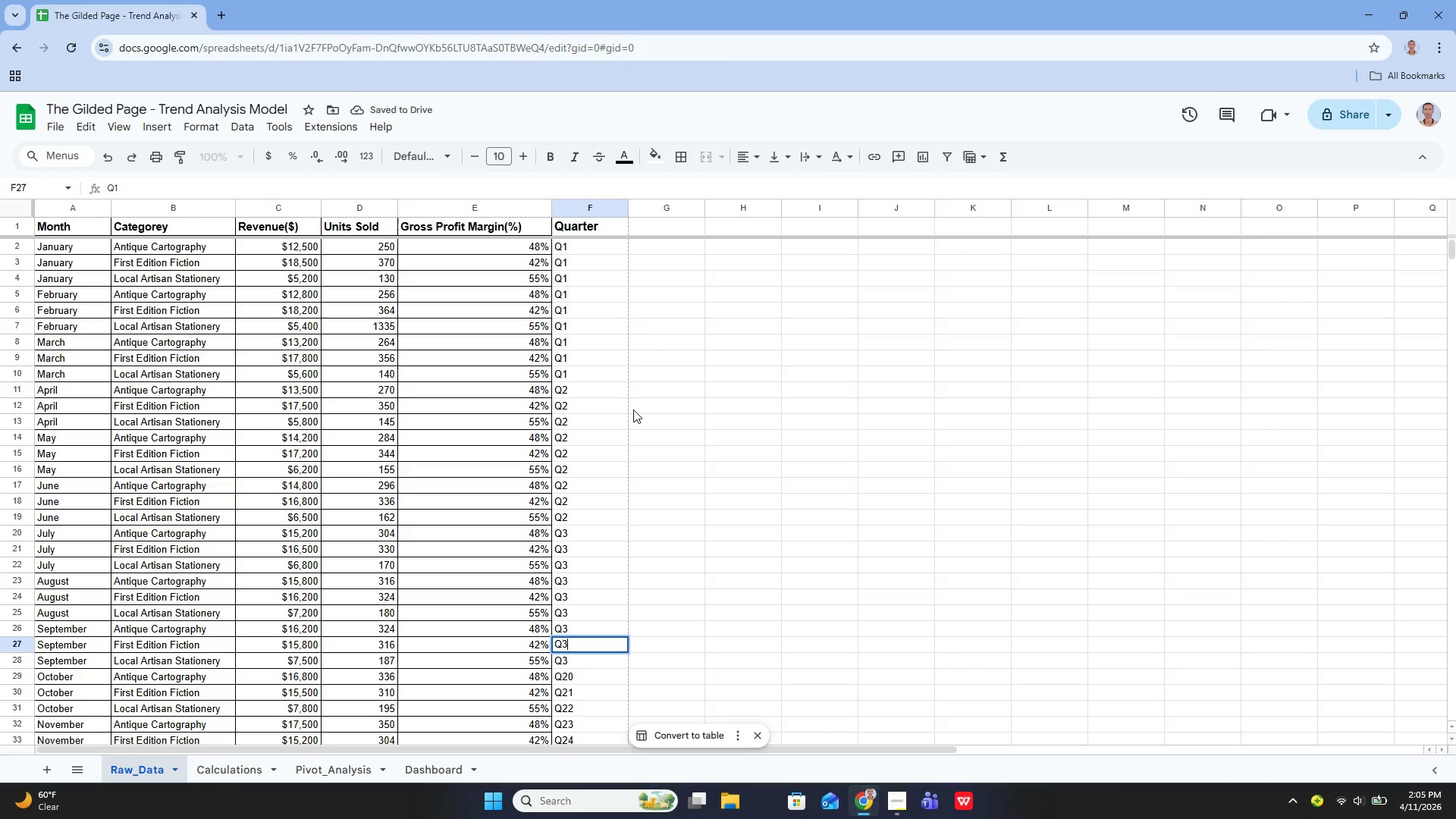 
key(Backspace)
 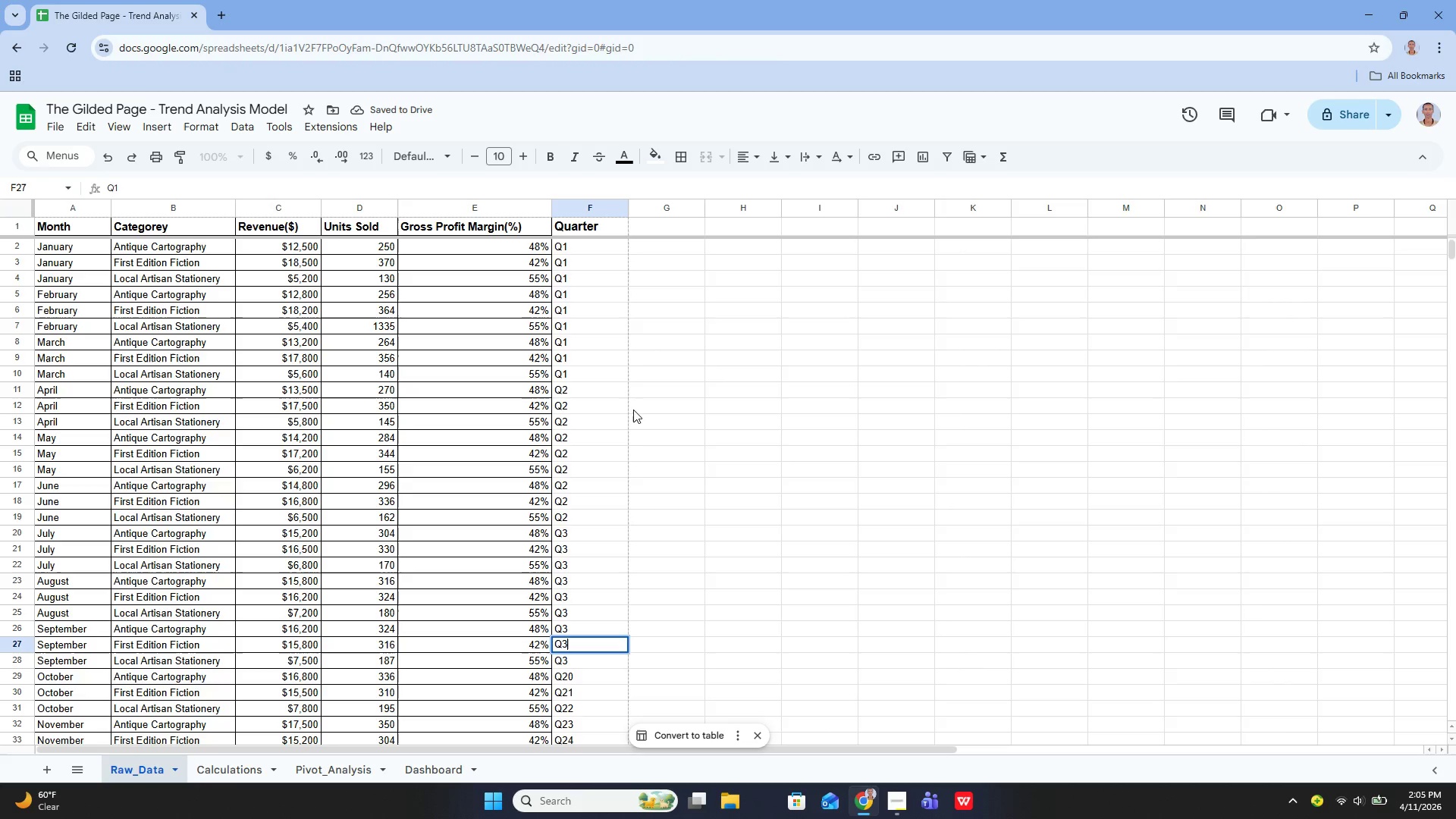 
key(3)
 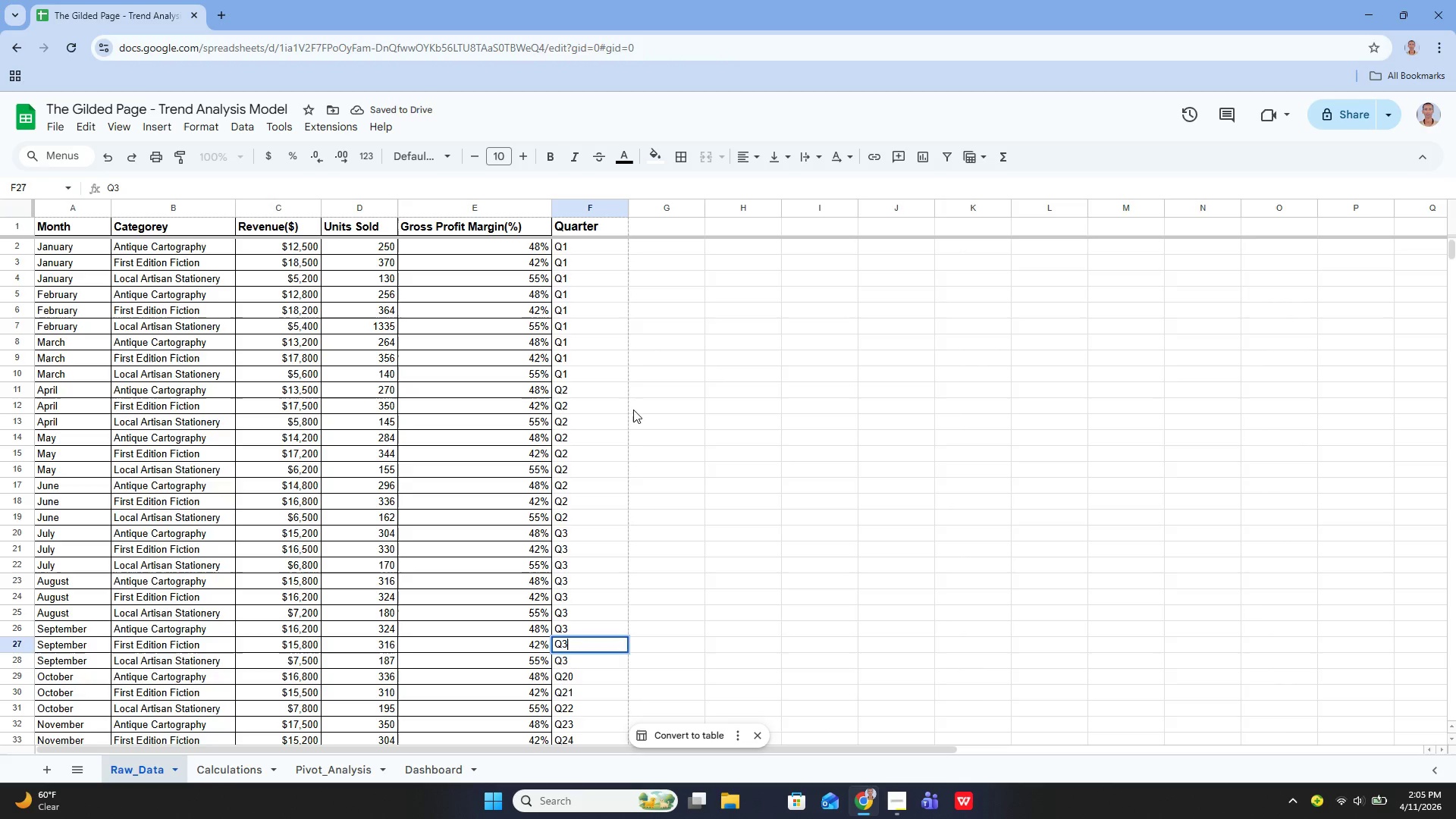 
key(Enter)
 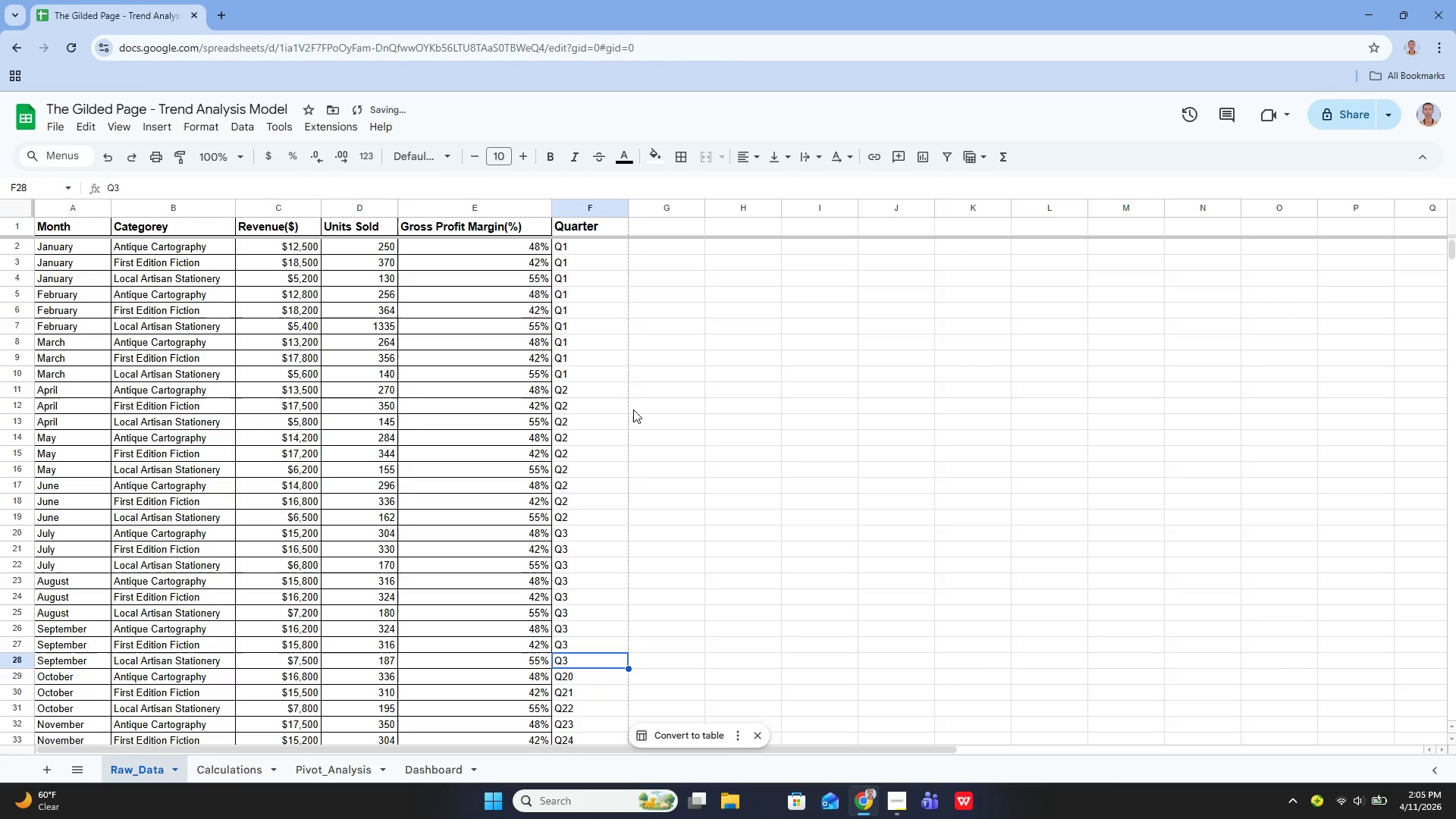 
key(ArrowUp)
 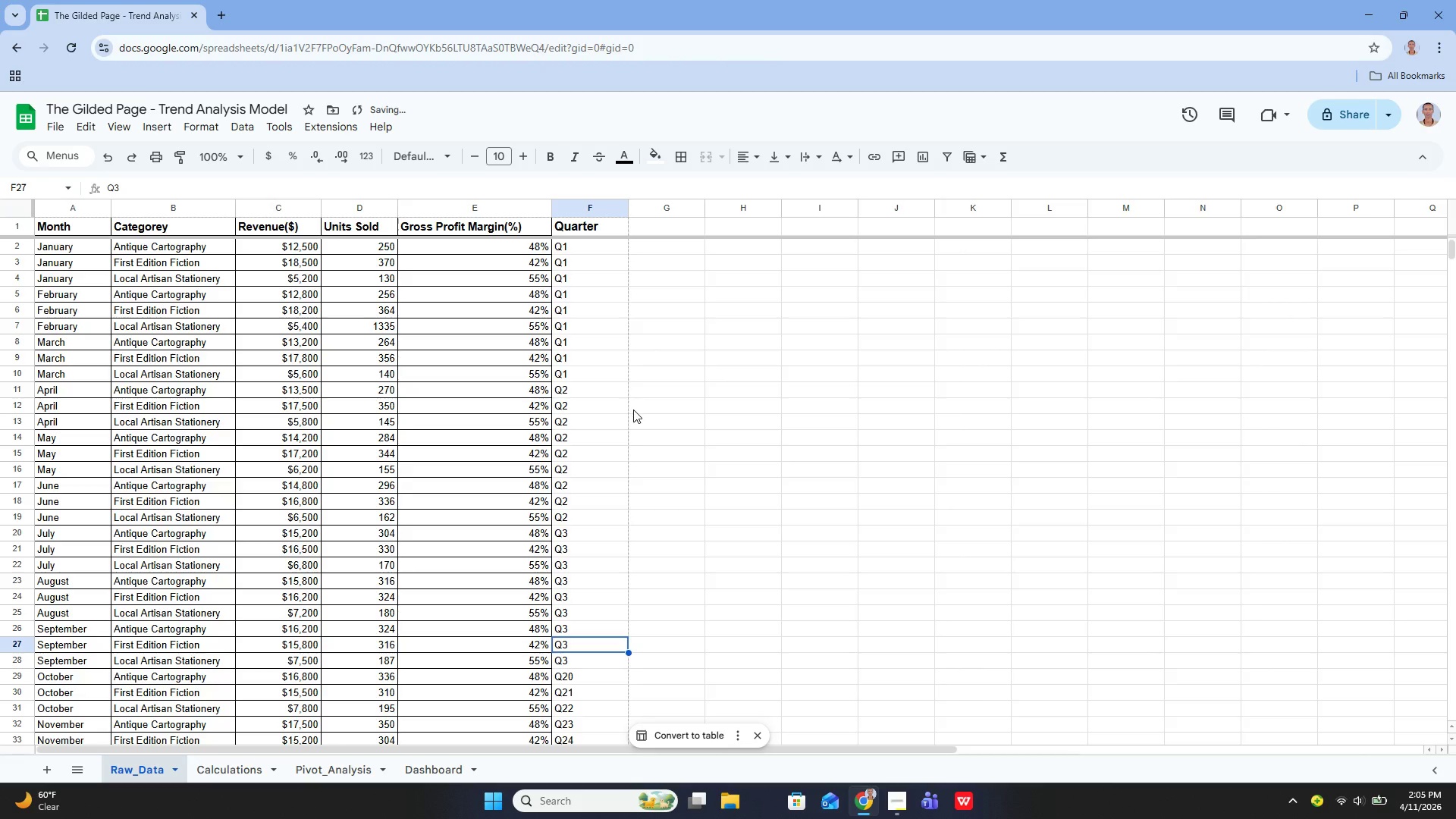 
key(ArrowDown)
 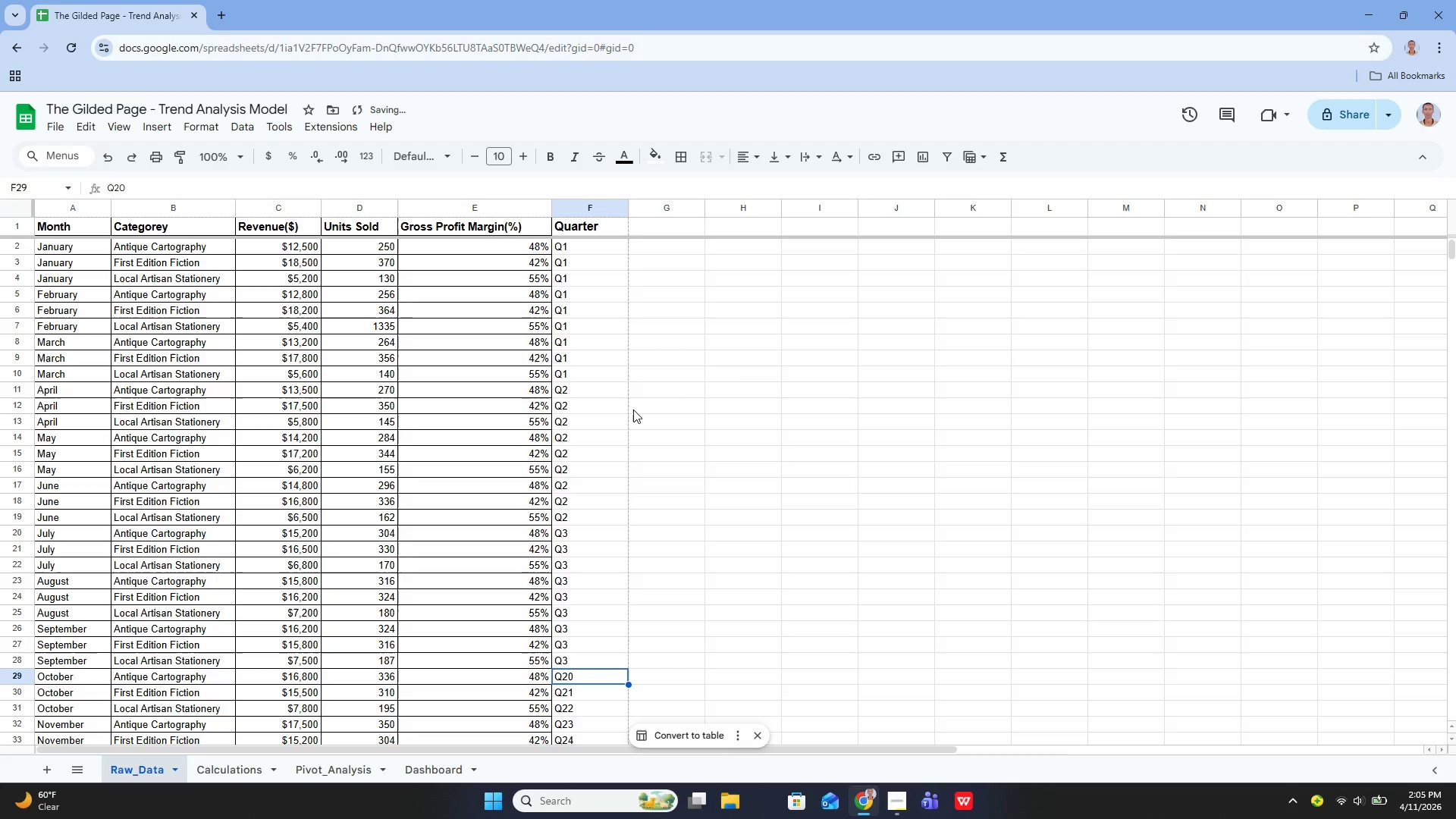 
key(ArrowDown)
 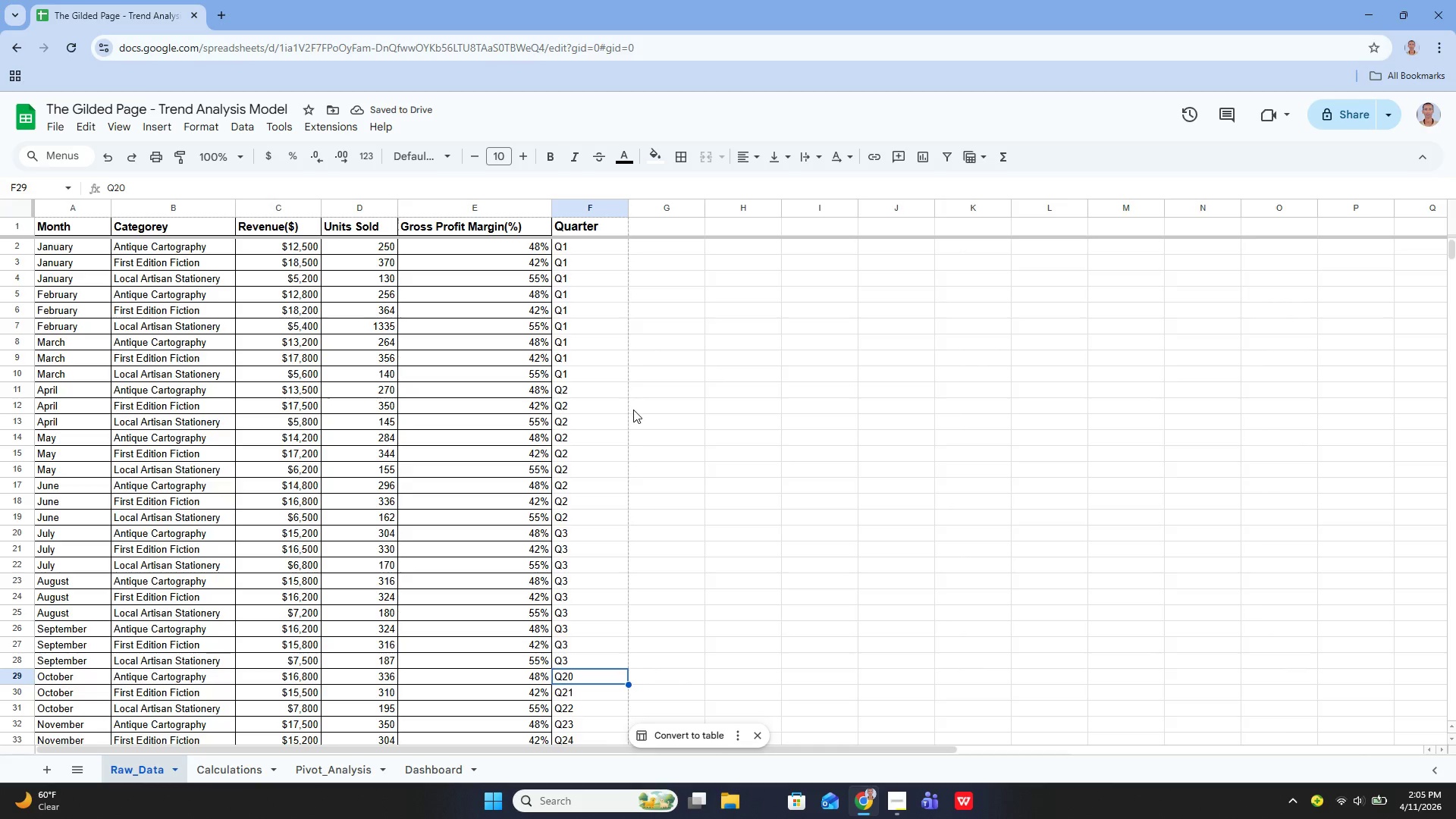 
key(Enter)
 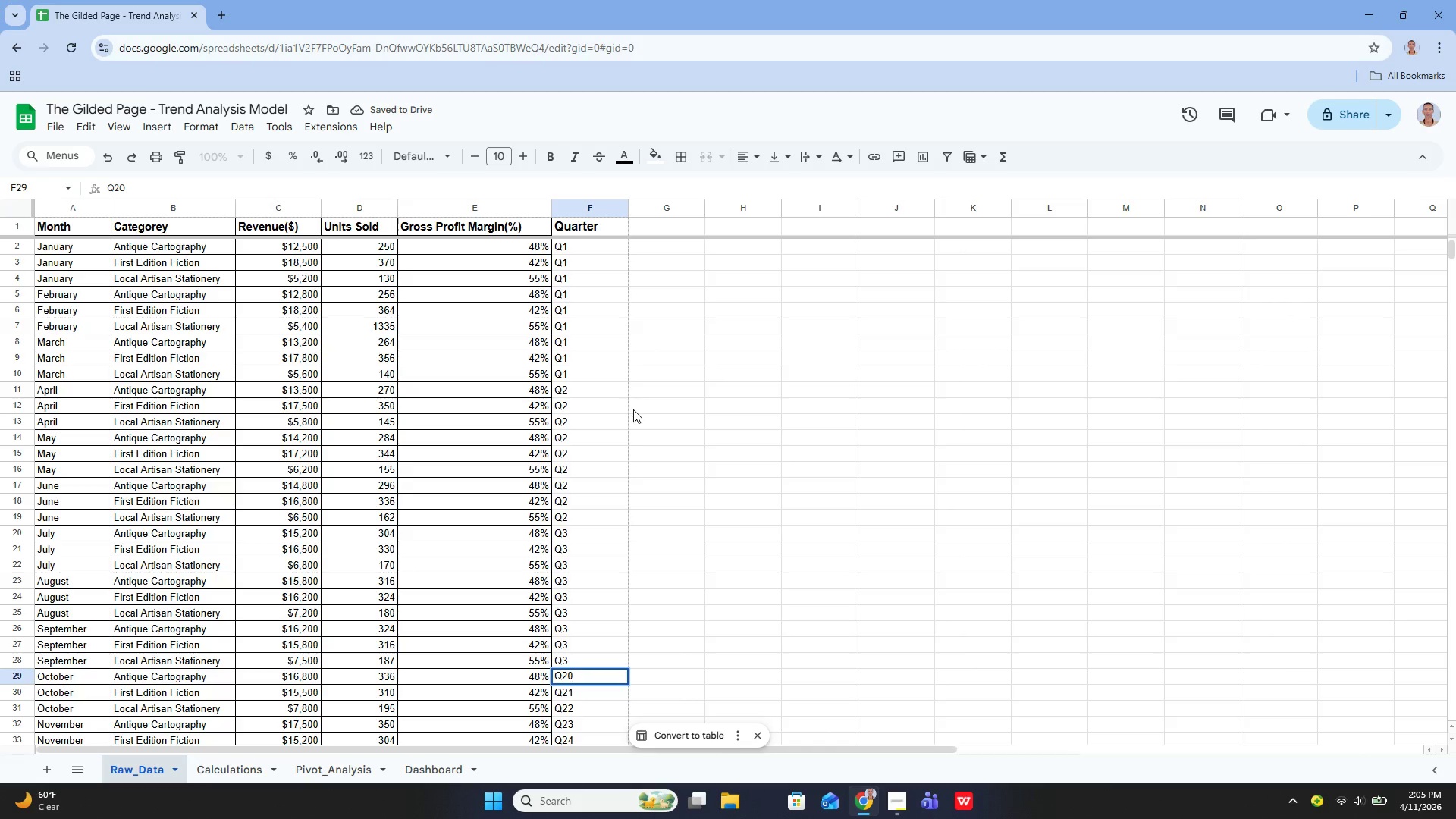 
key(Enter)
 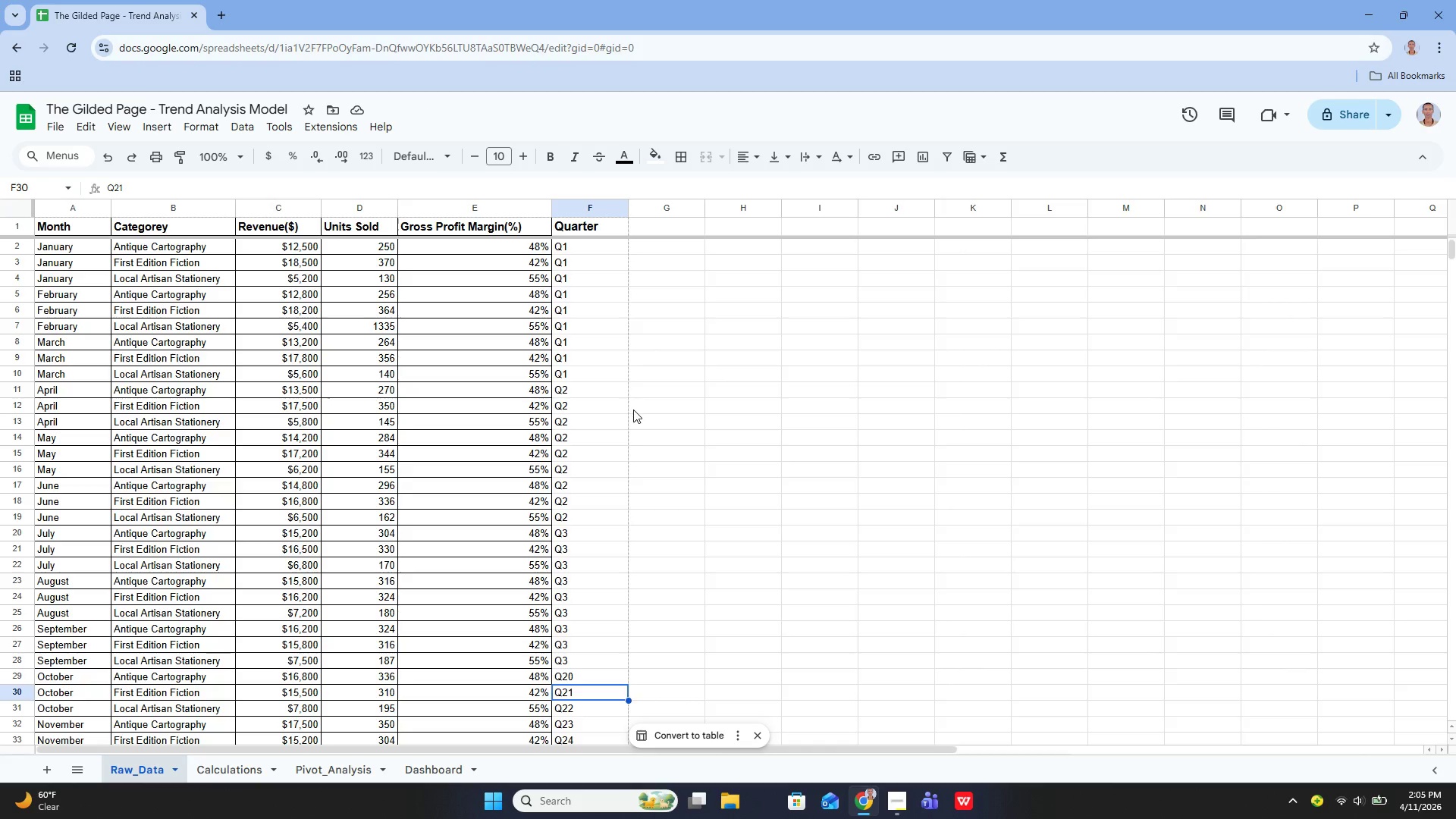 
key(ArrowUp)
 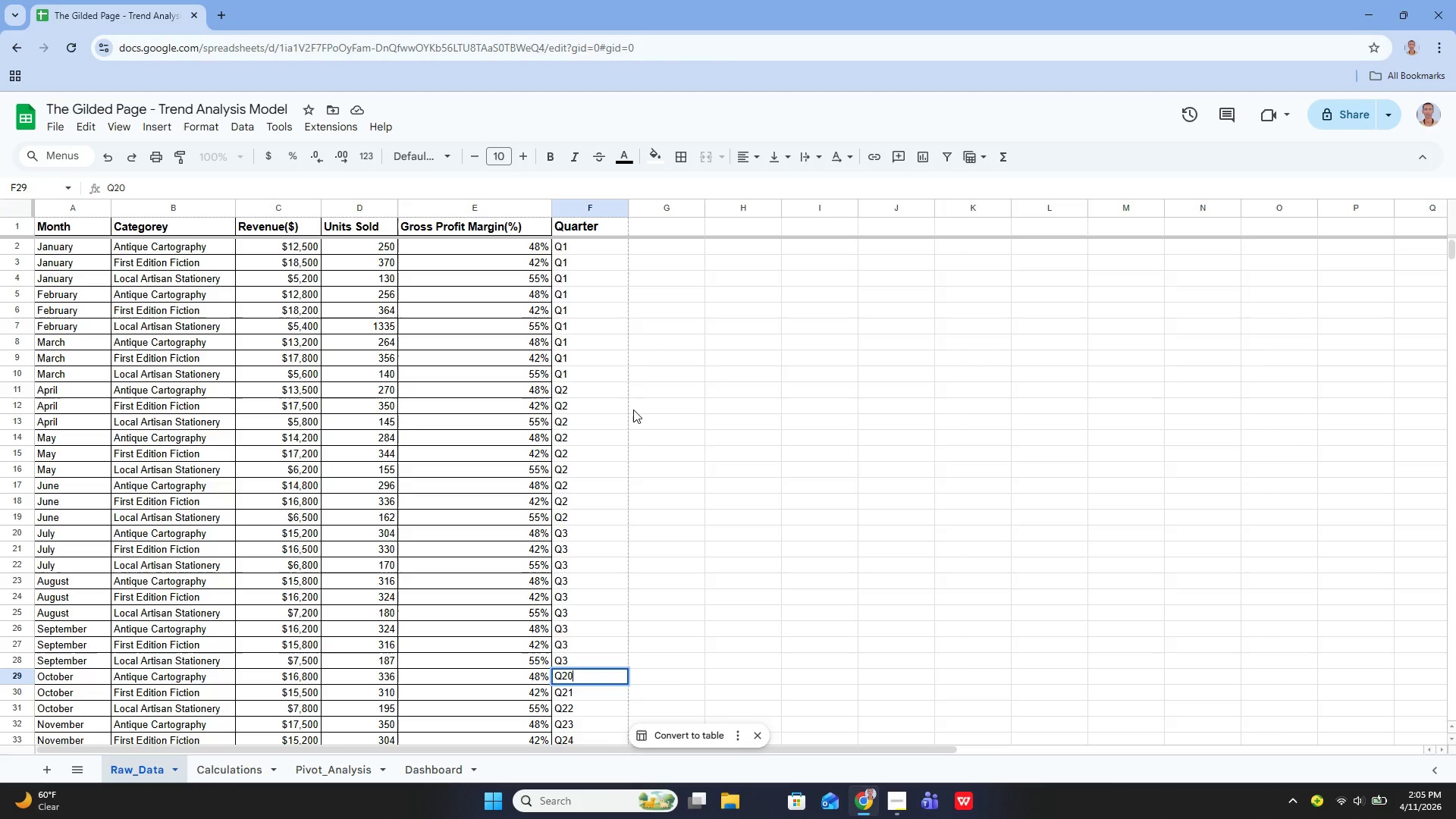 
key(Enter)
 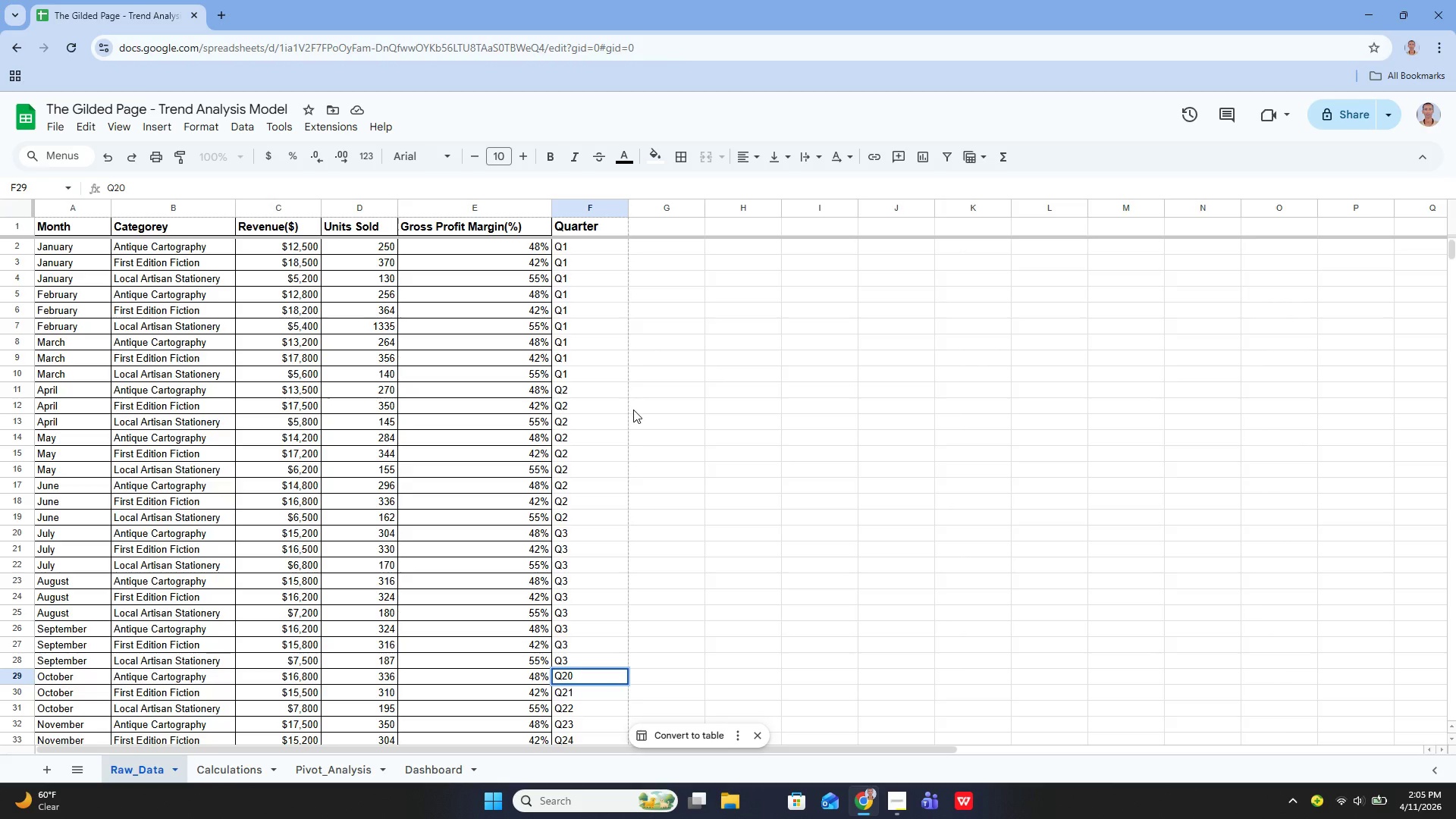 
key(Backspace)
 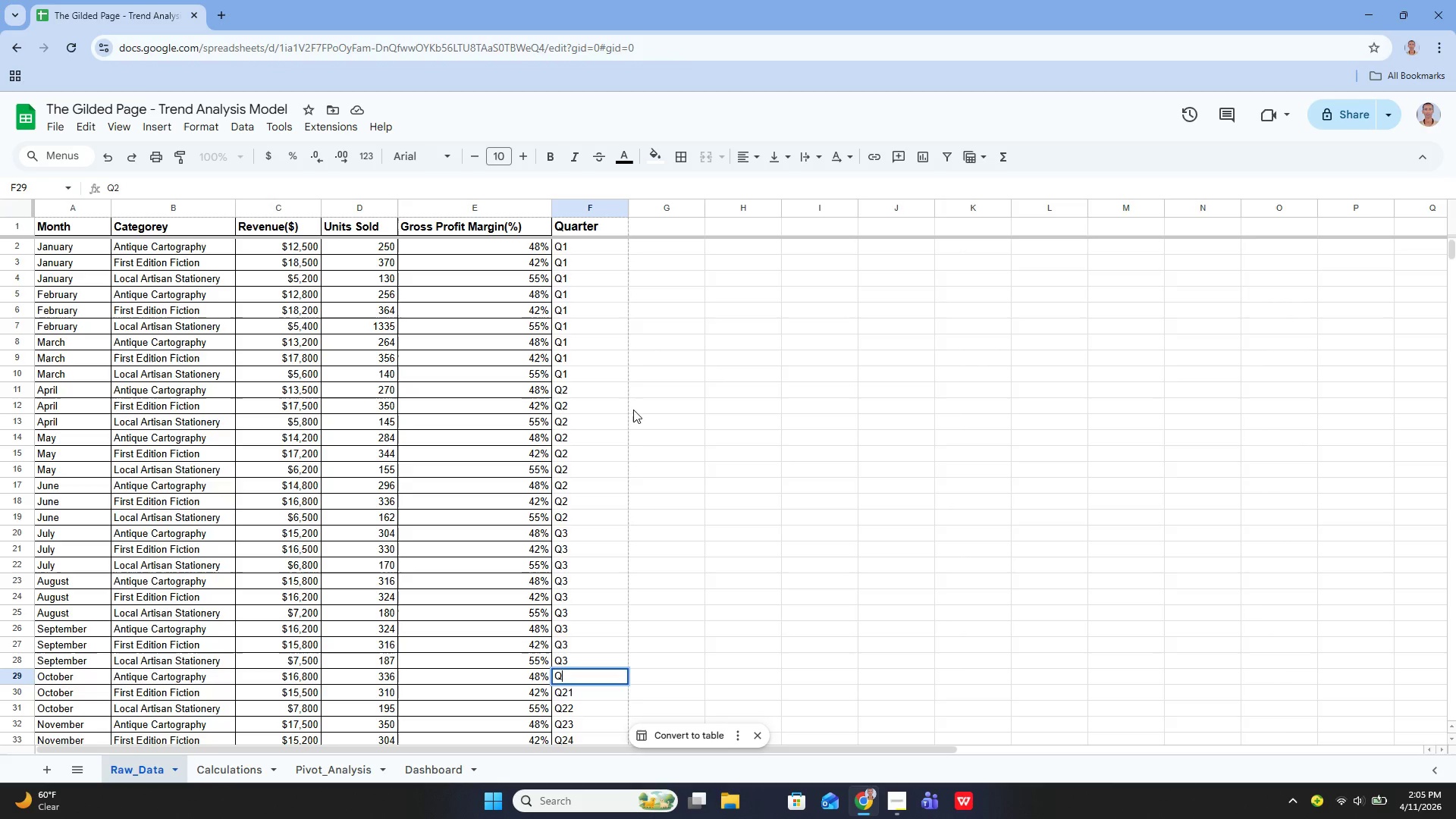 
key(Backspace)
 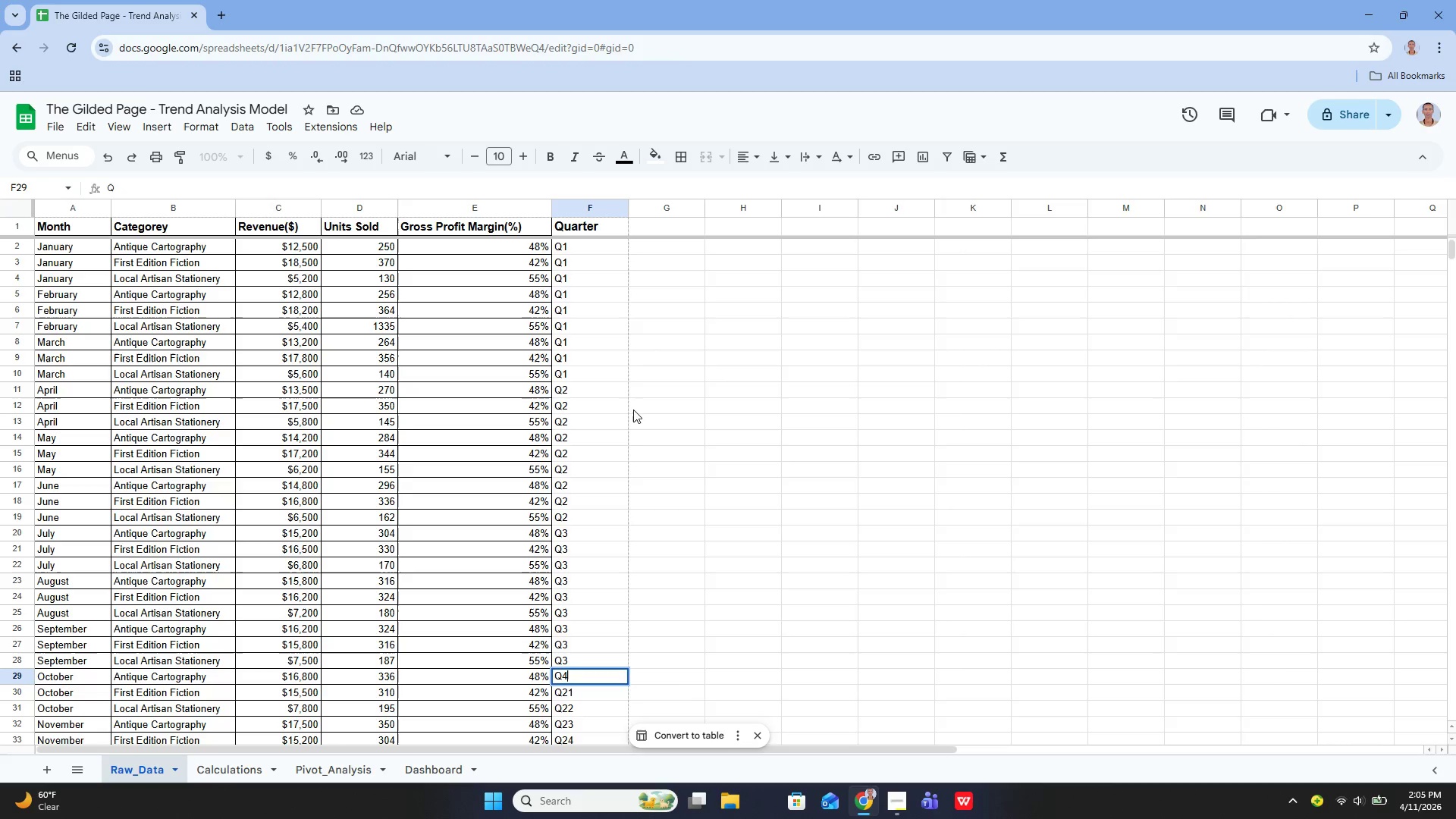 
key(4)
 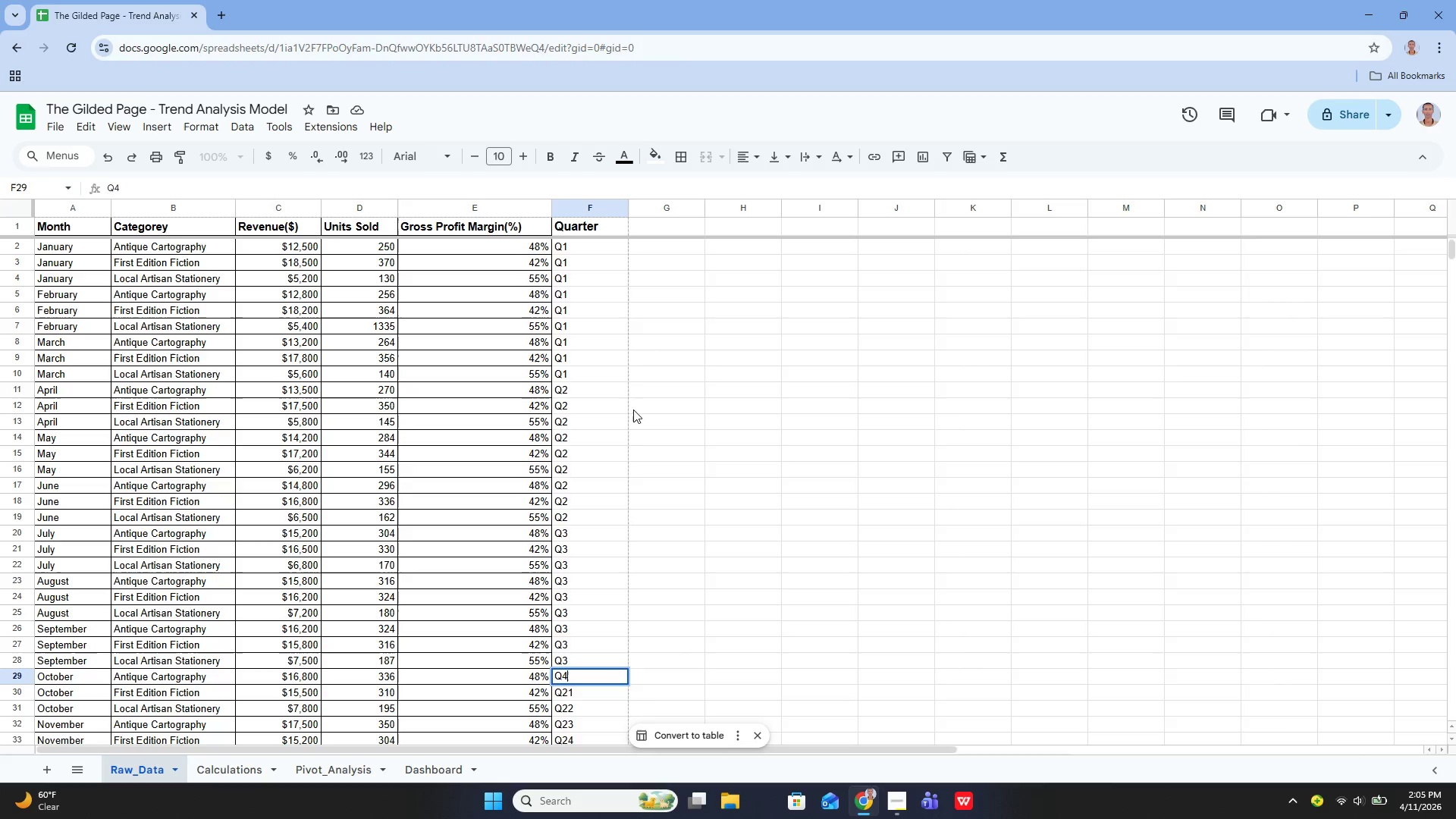 
key(Enter)
 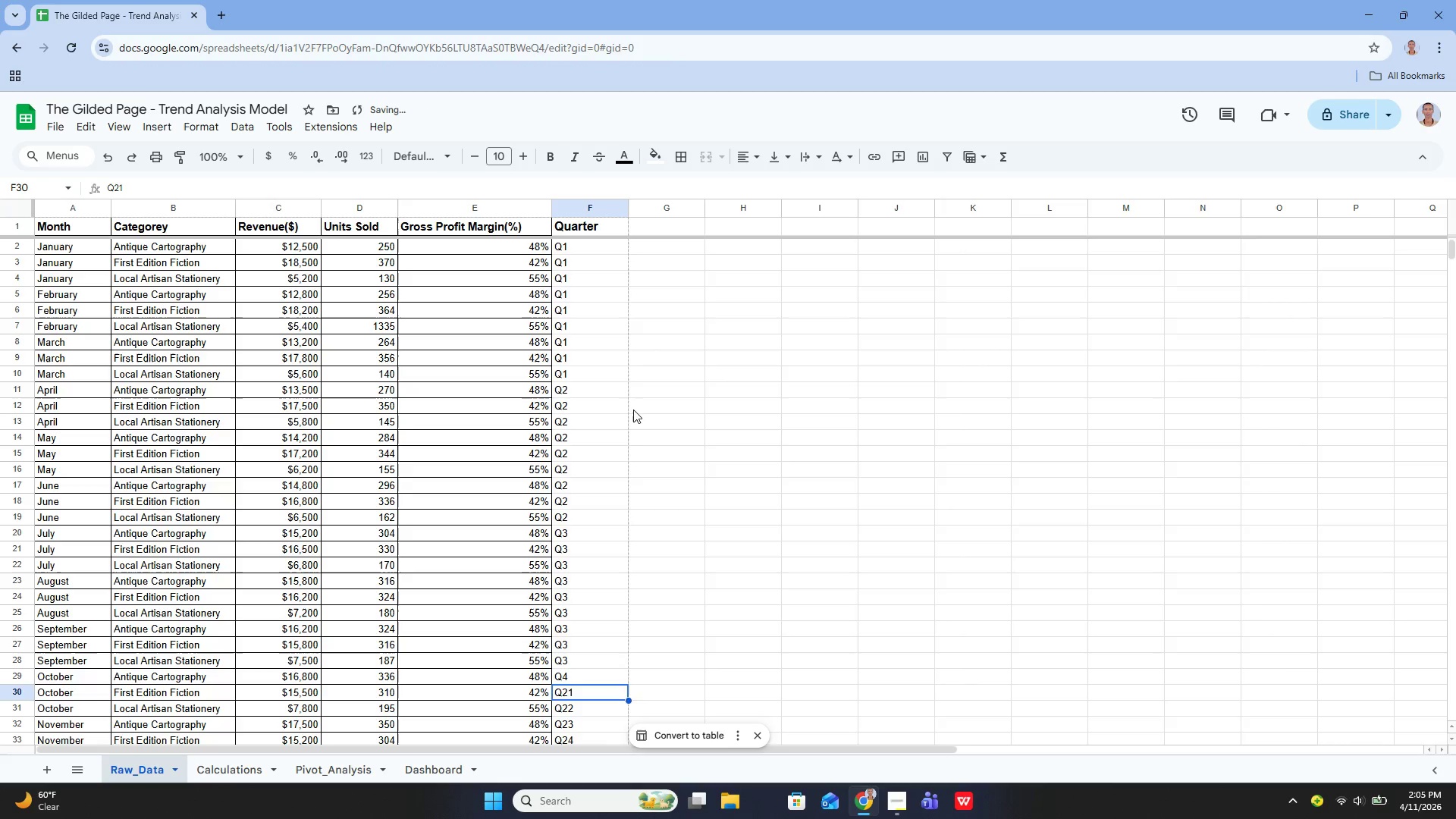 
key(Enter)
 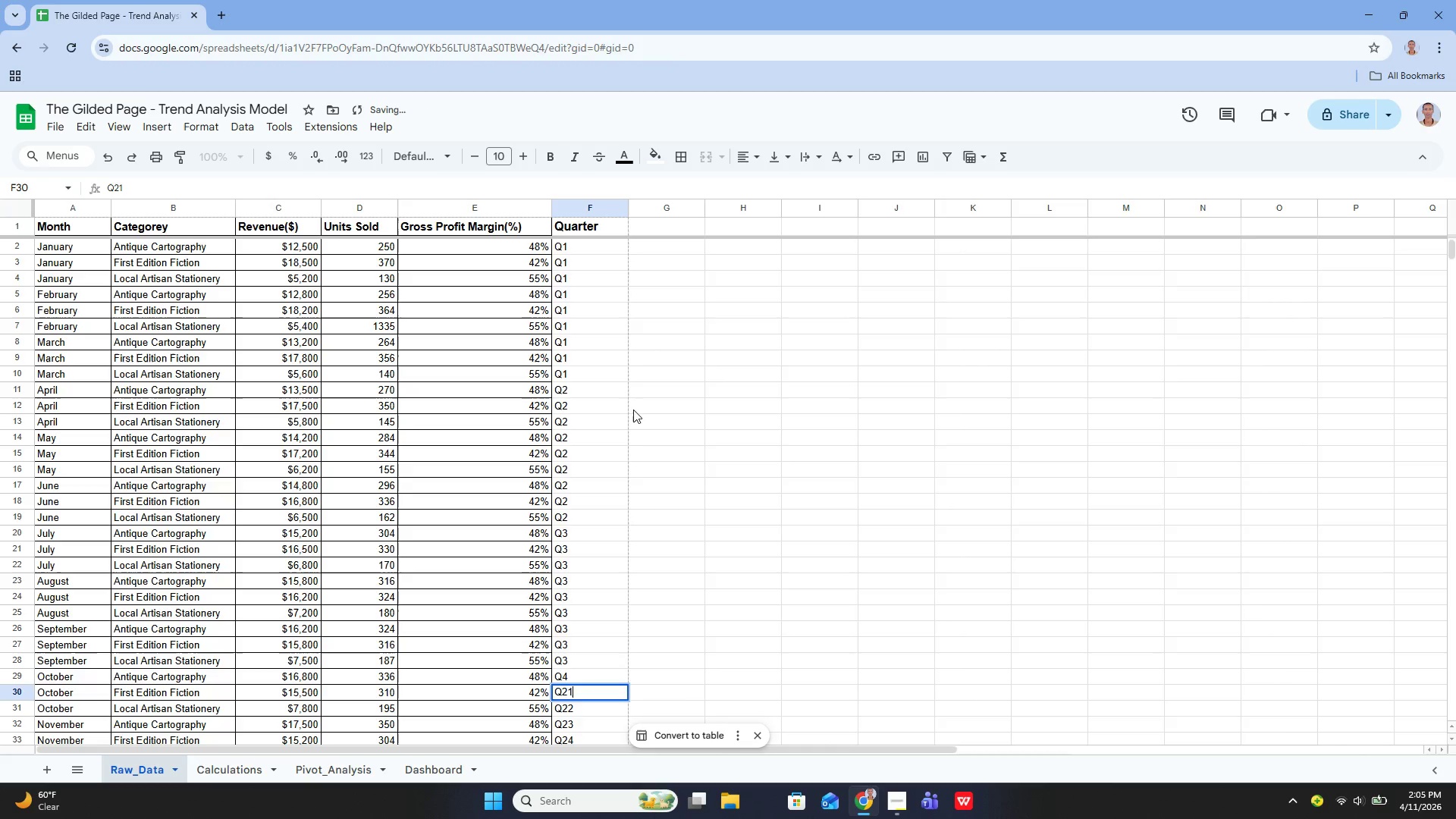 
key(Backspace)
 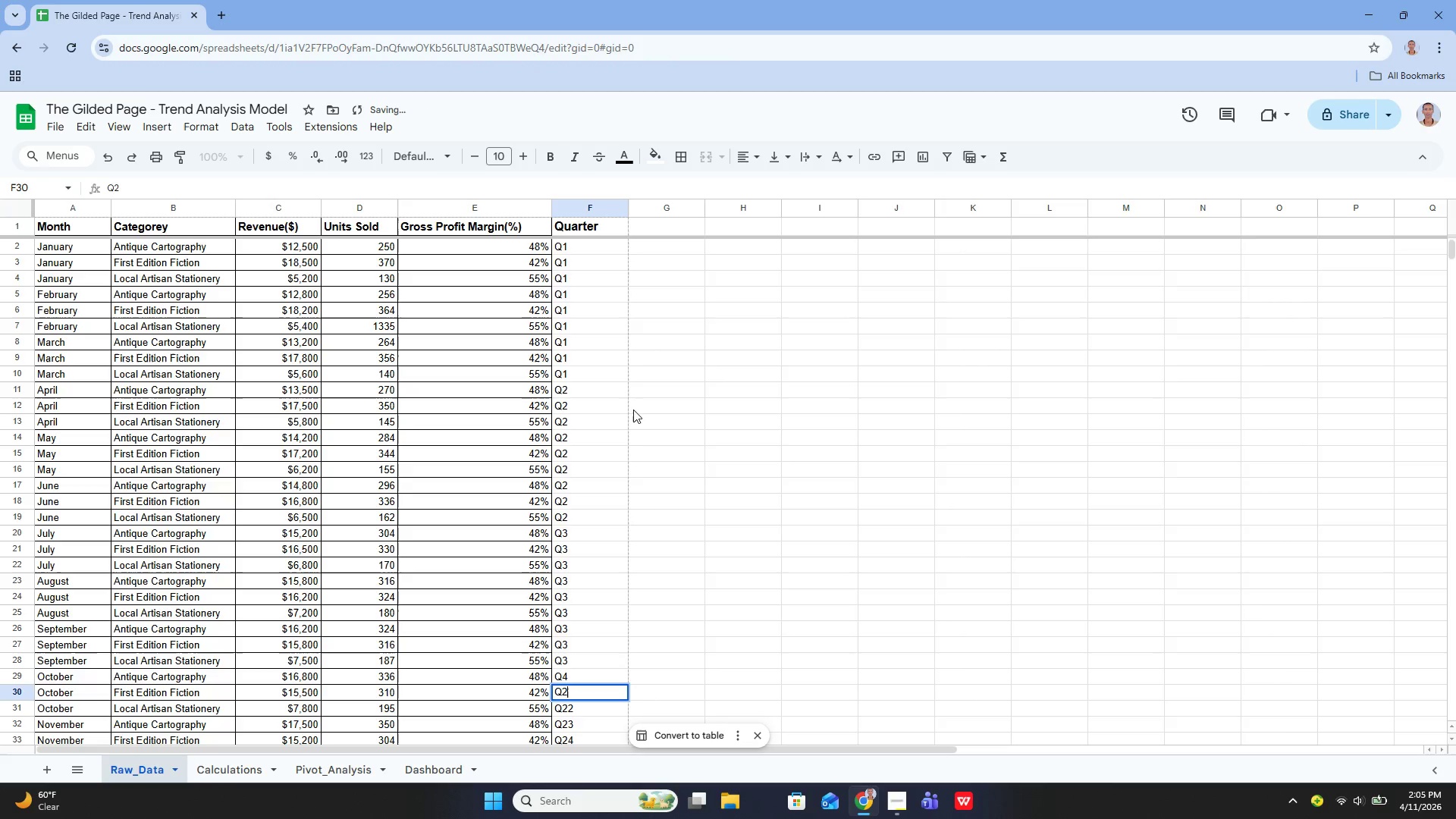 
key(Backspace)
 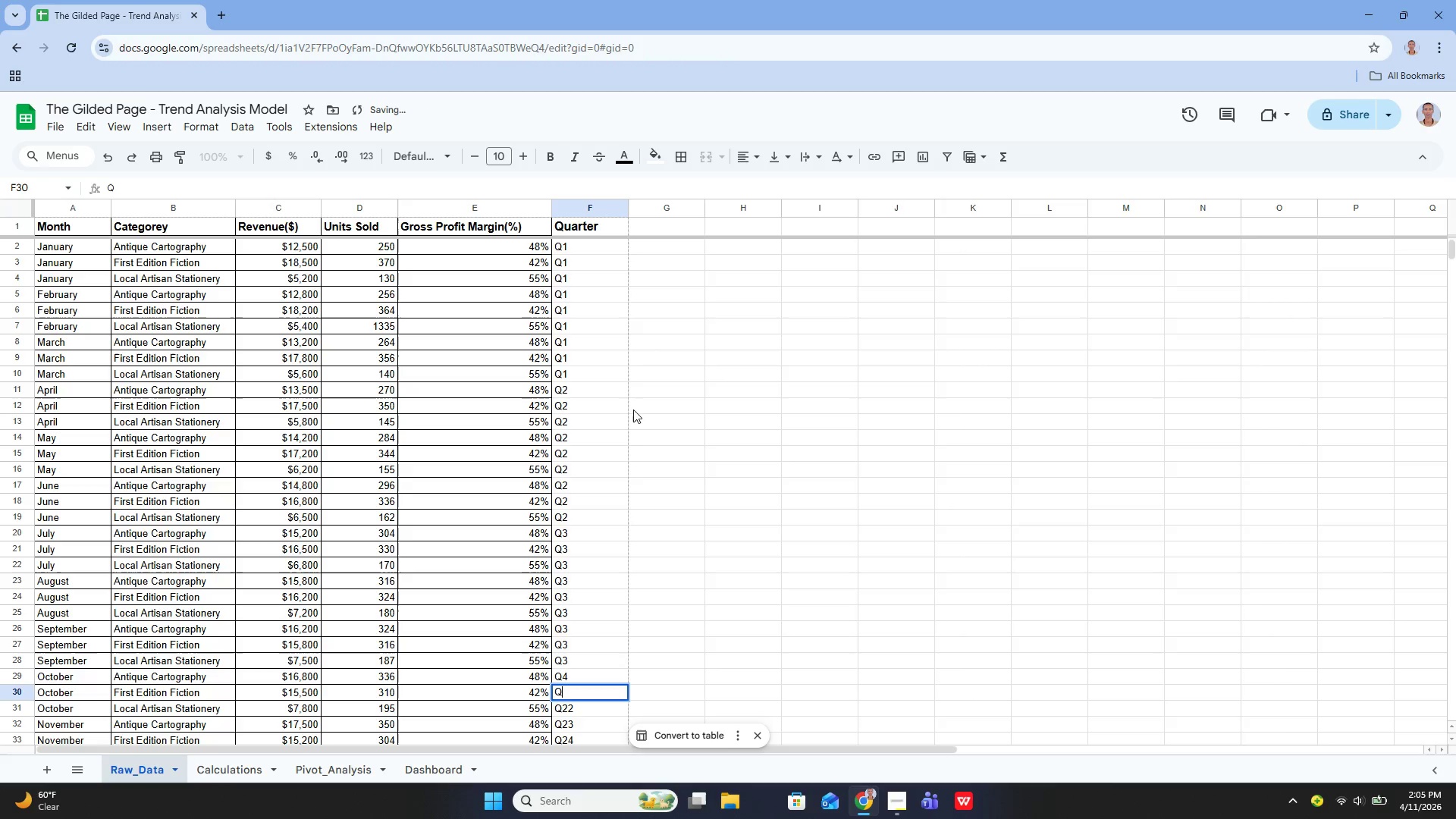 
key(4)
 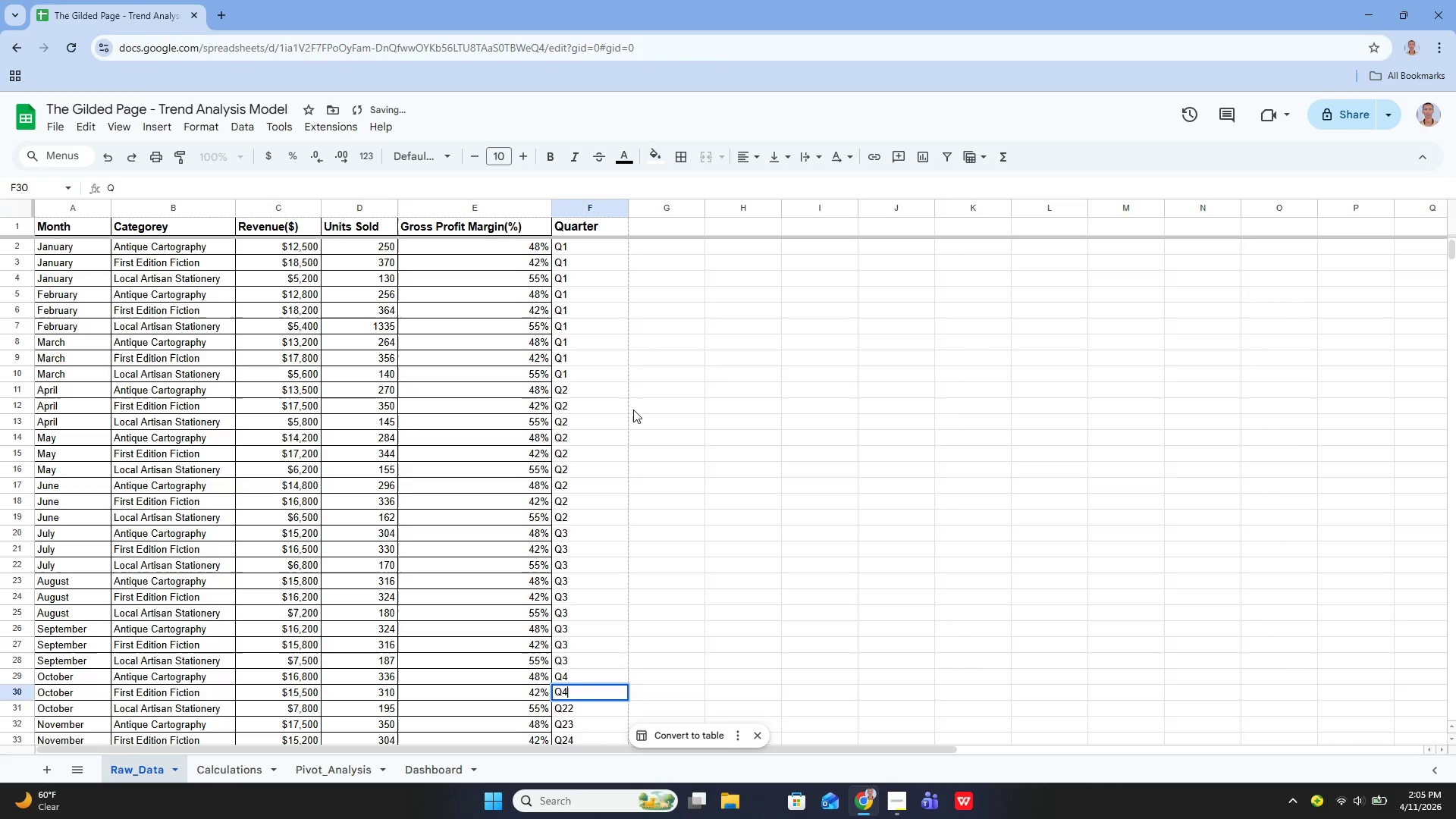 
key(Enter)
 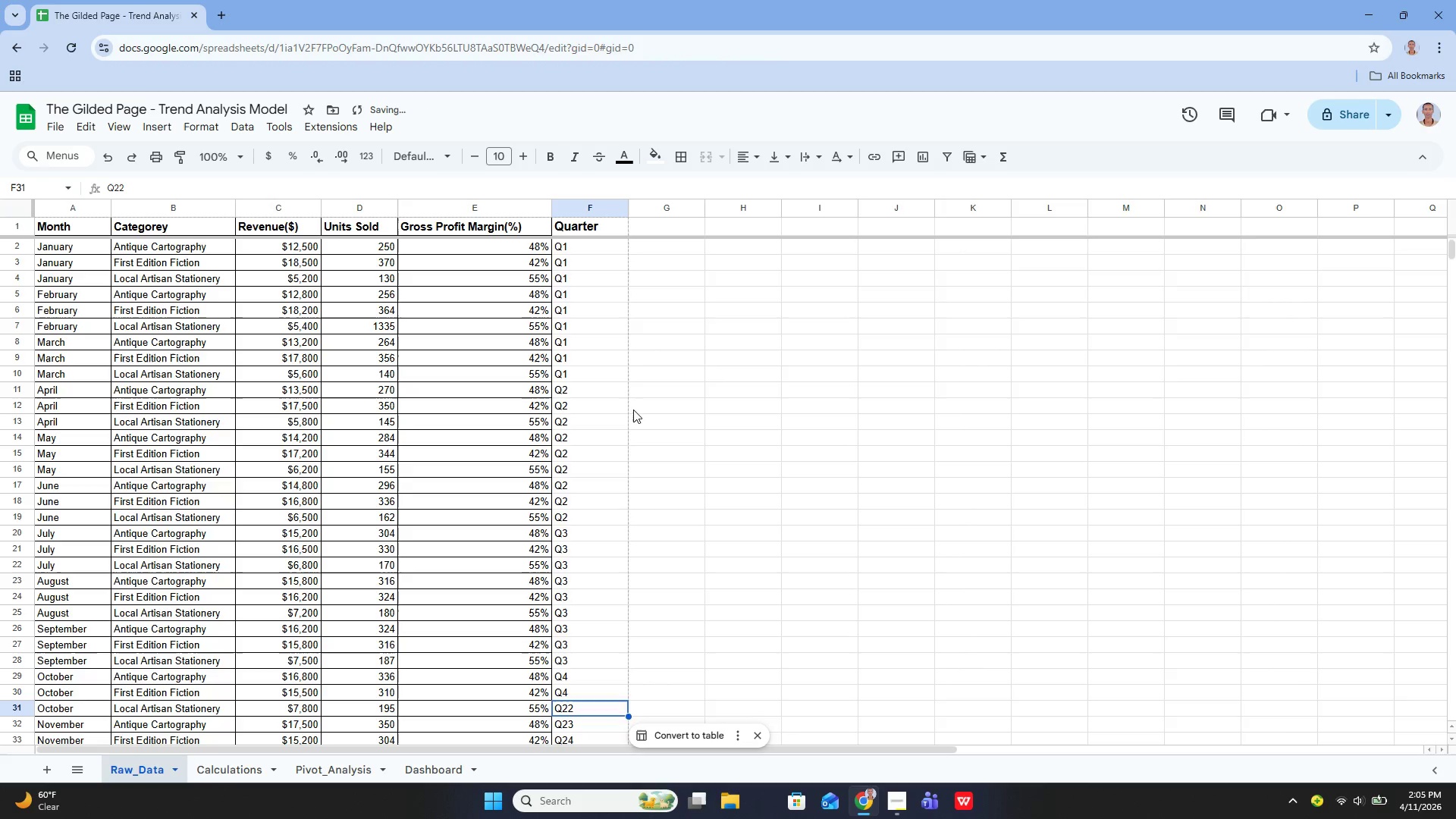 
key(Enter)
 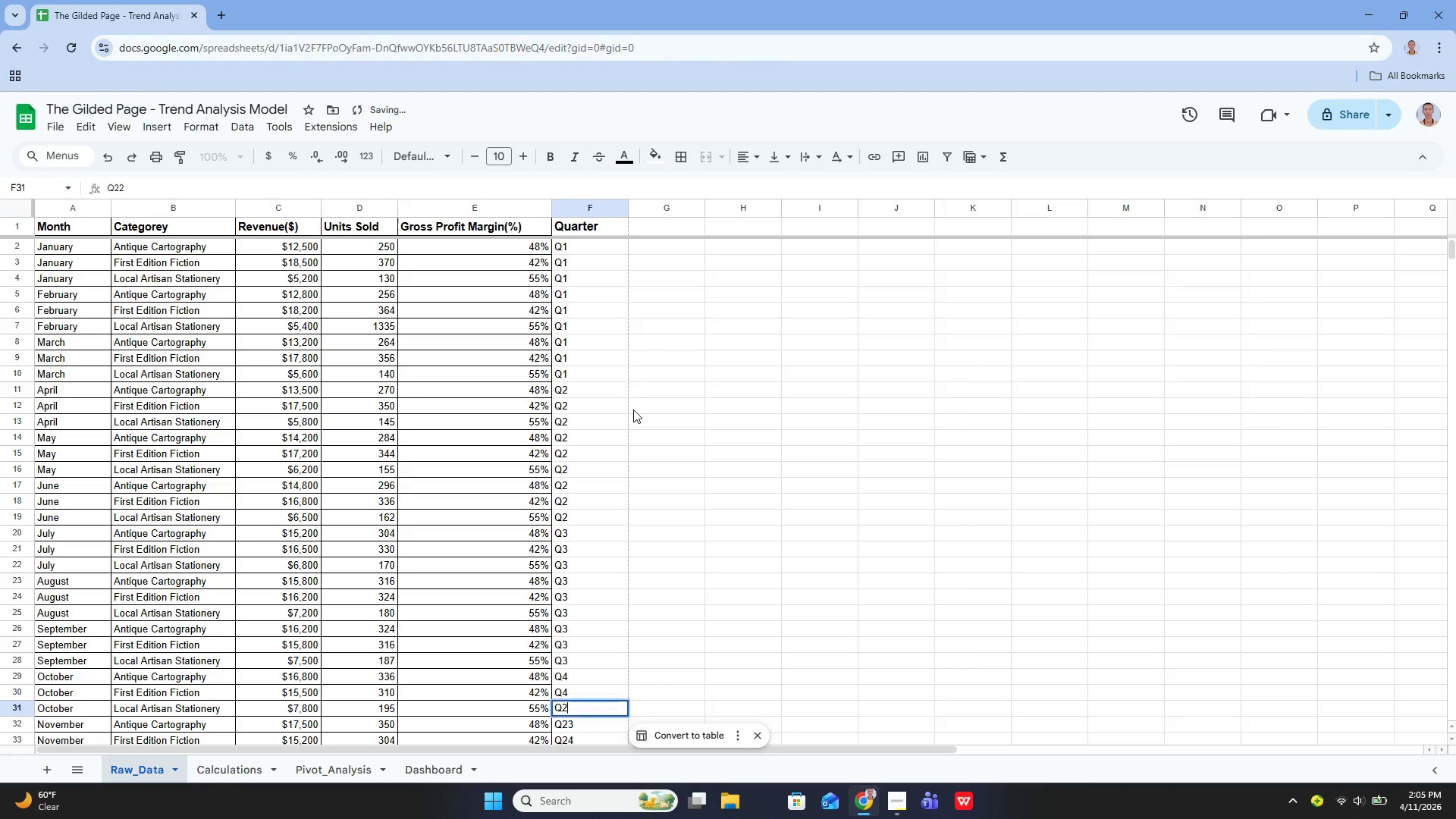 
key(Backspace)
 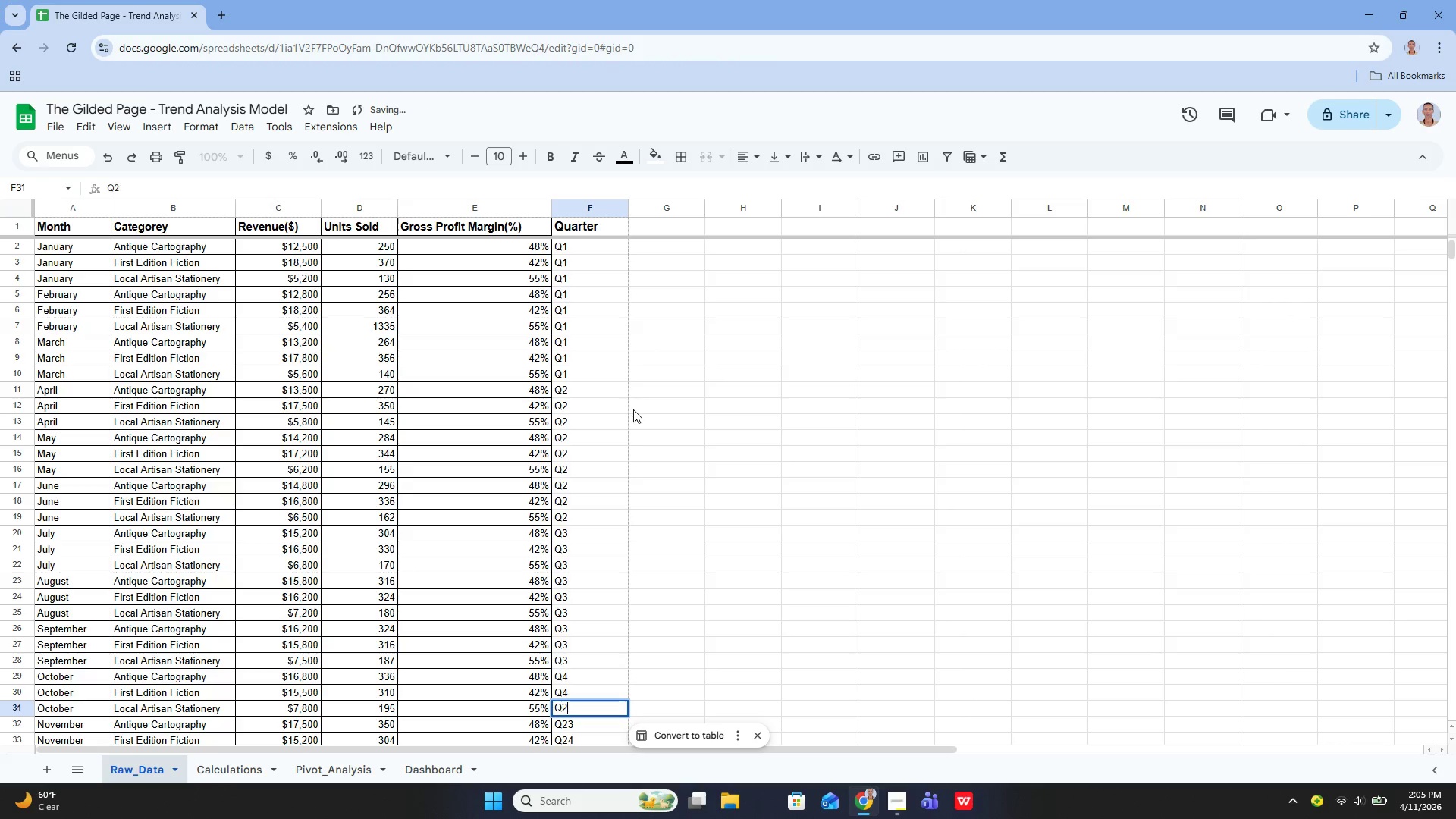 
key(Backspace)
 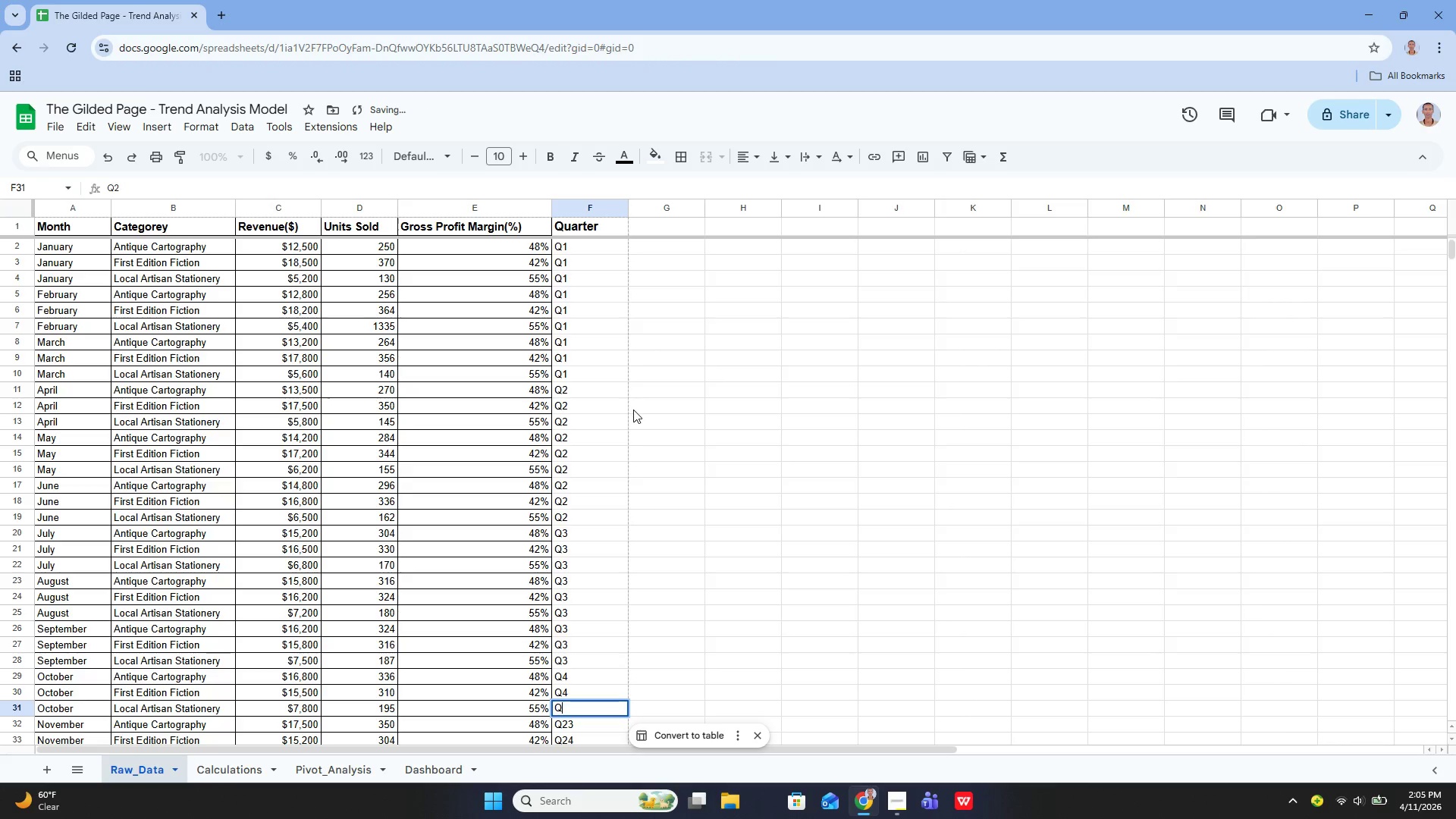 
key(4)
 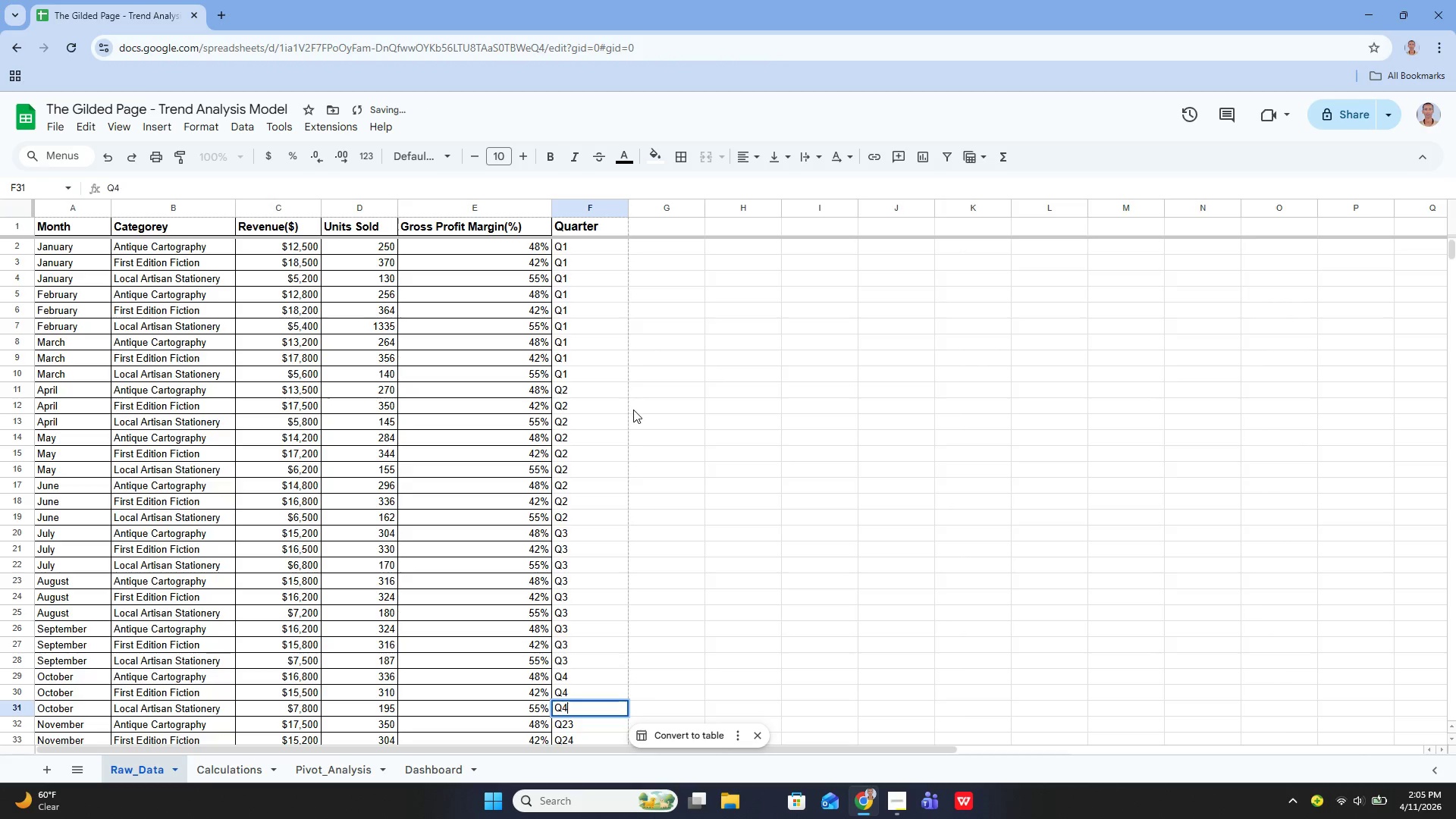 
key(Enter)
 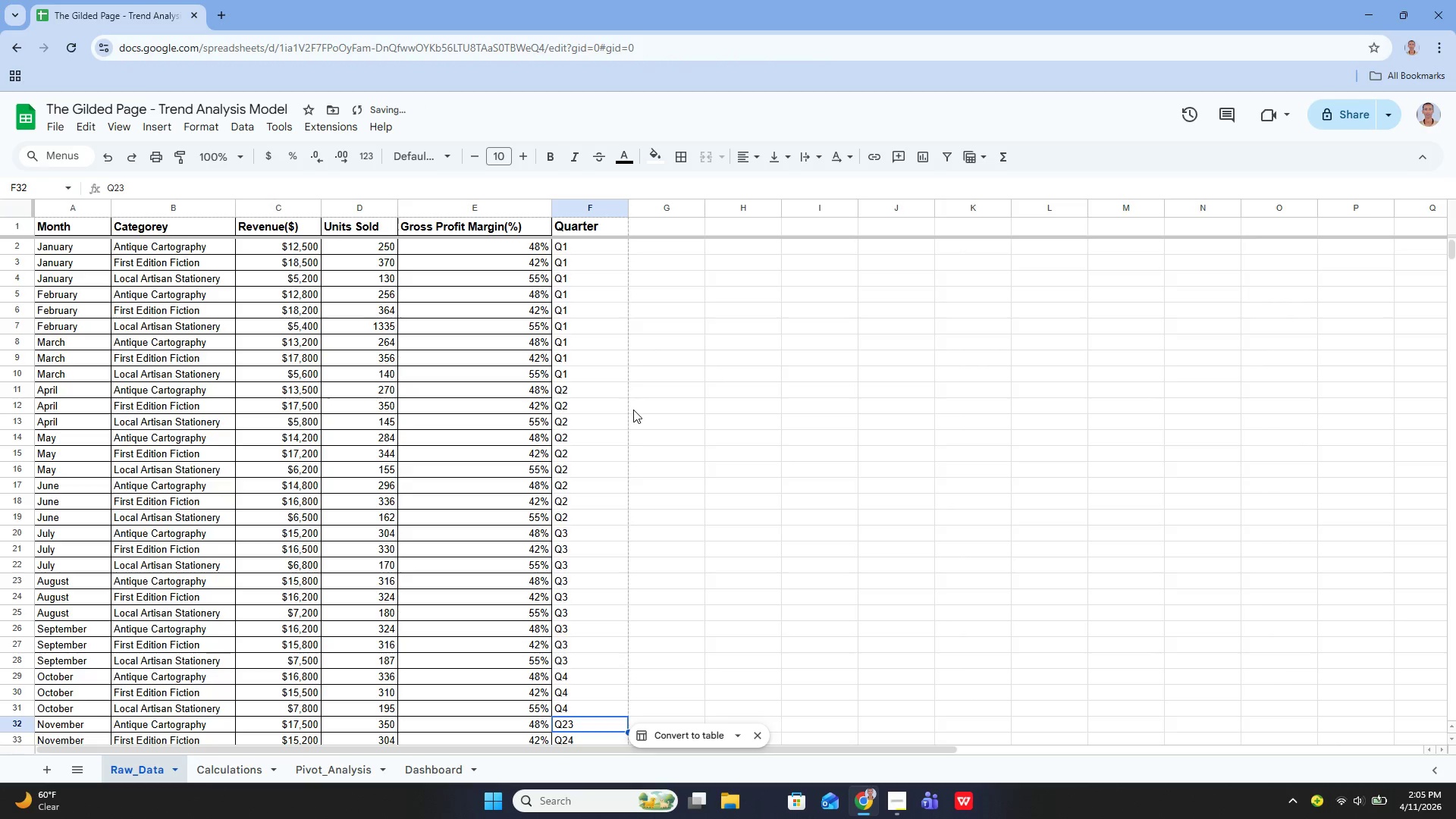 
key(Enter)
 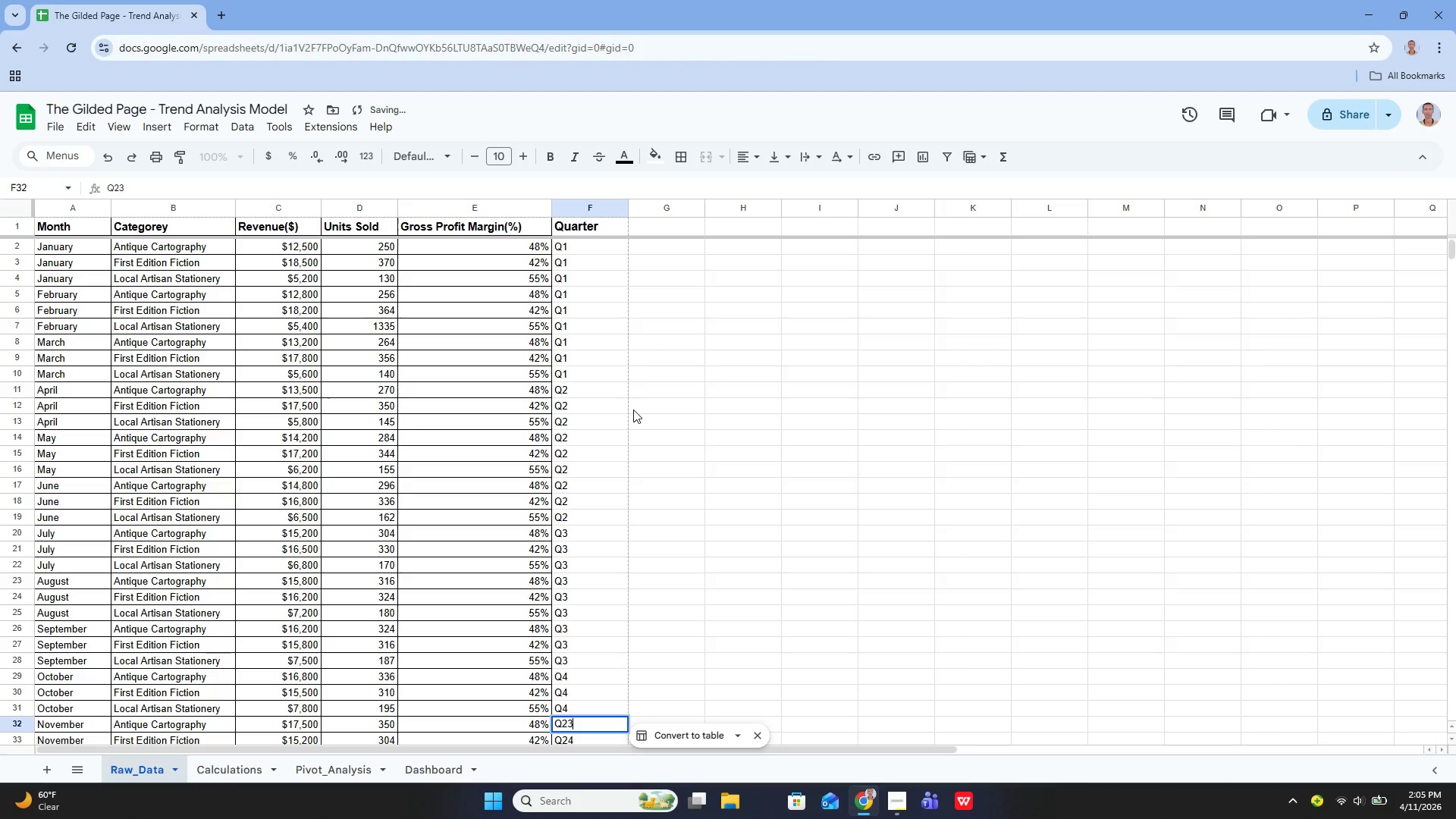 
key(Backspace)
 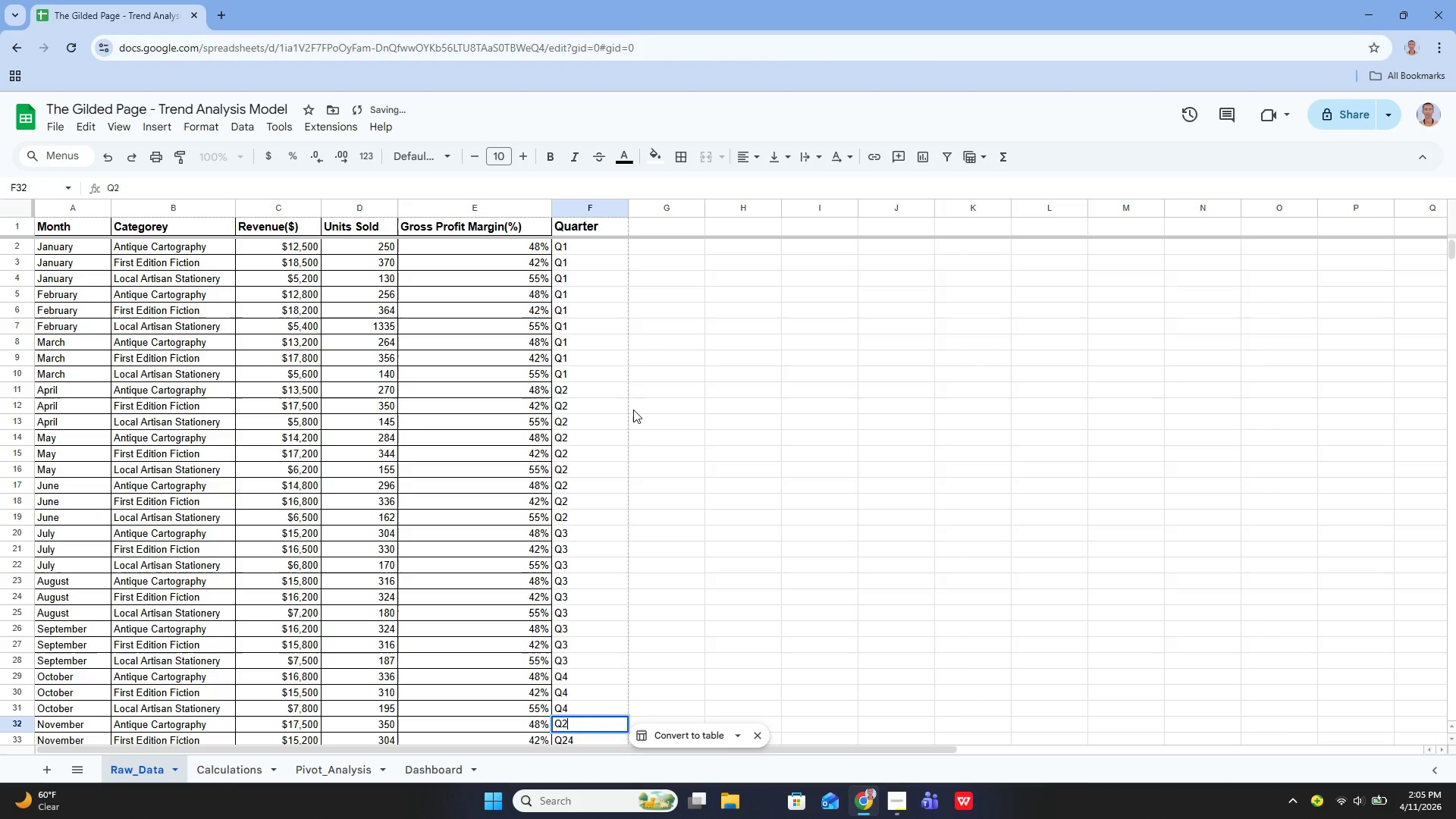 
key(Backspace)
 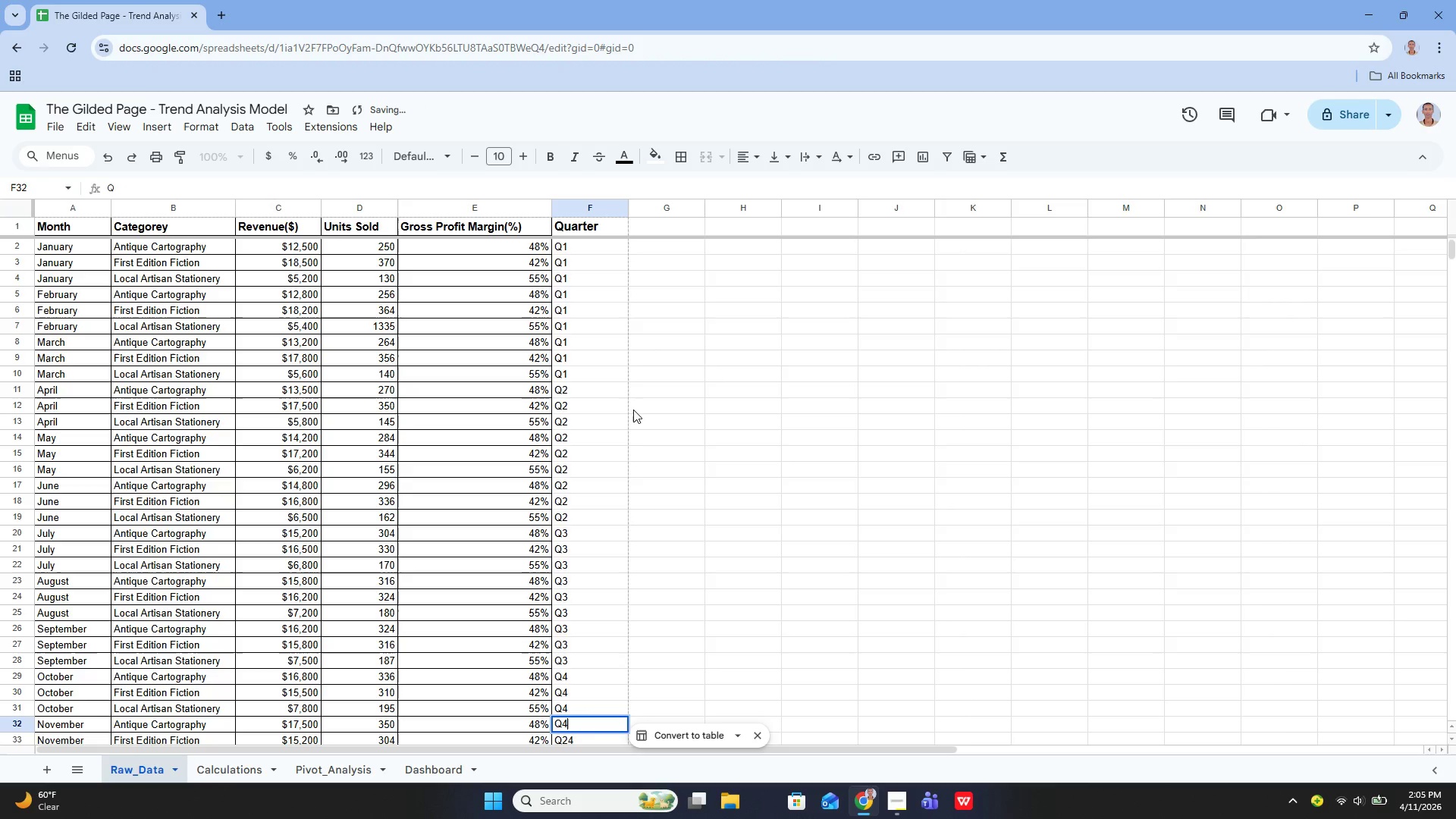 
key(4)
 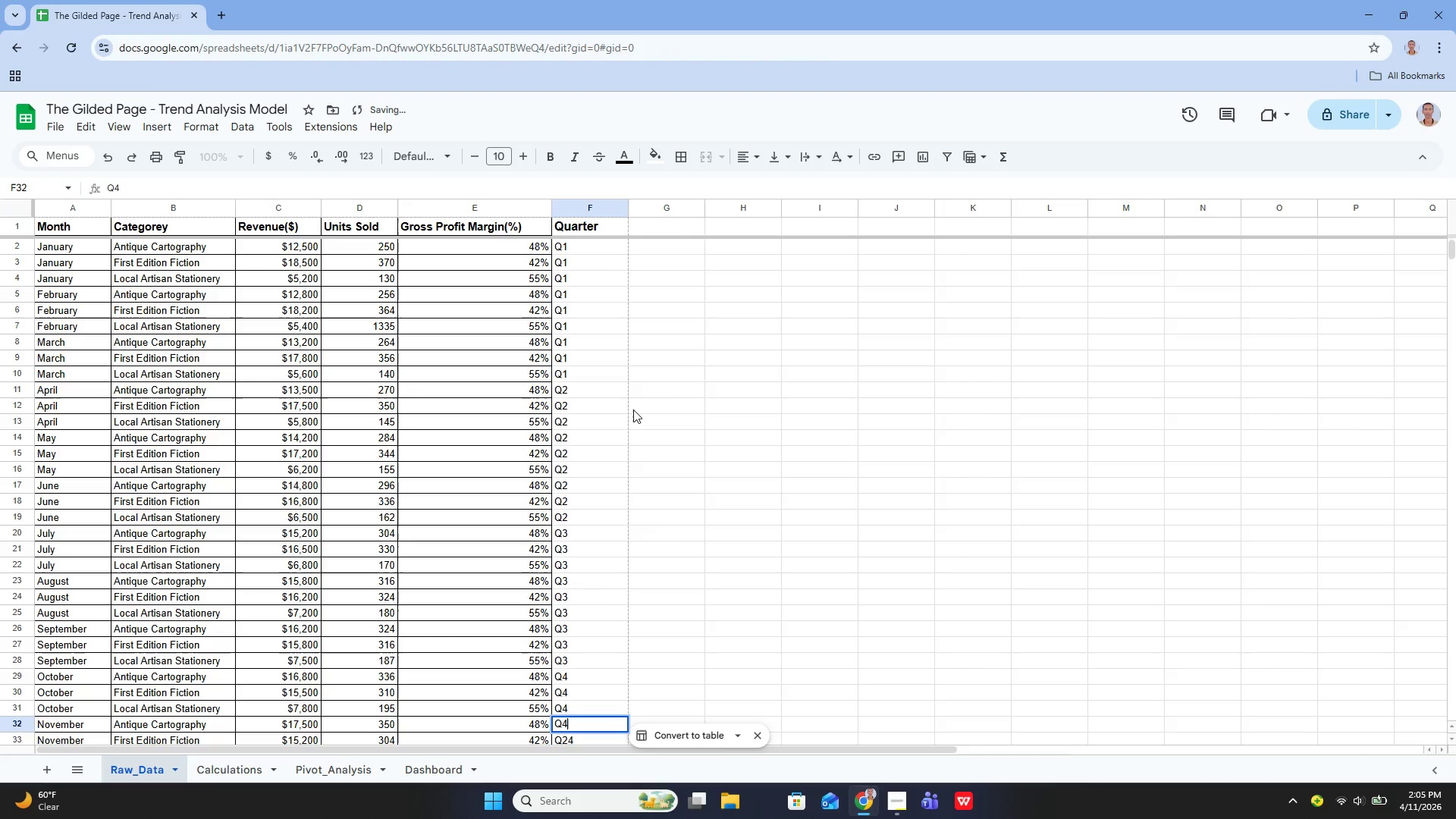 
key(Enter)
 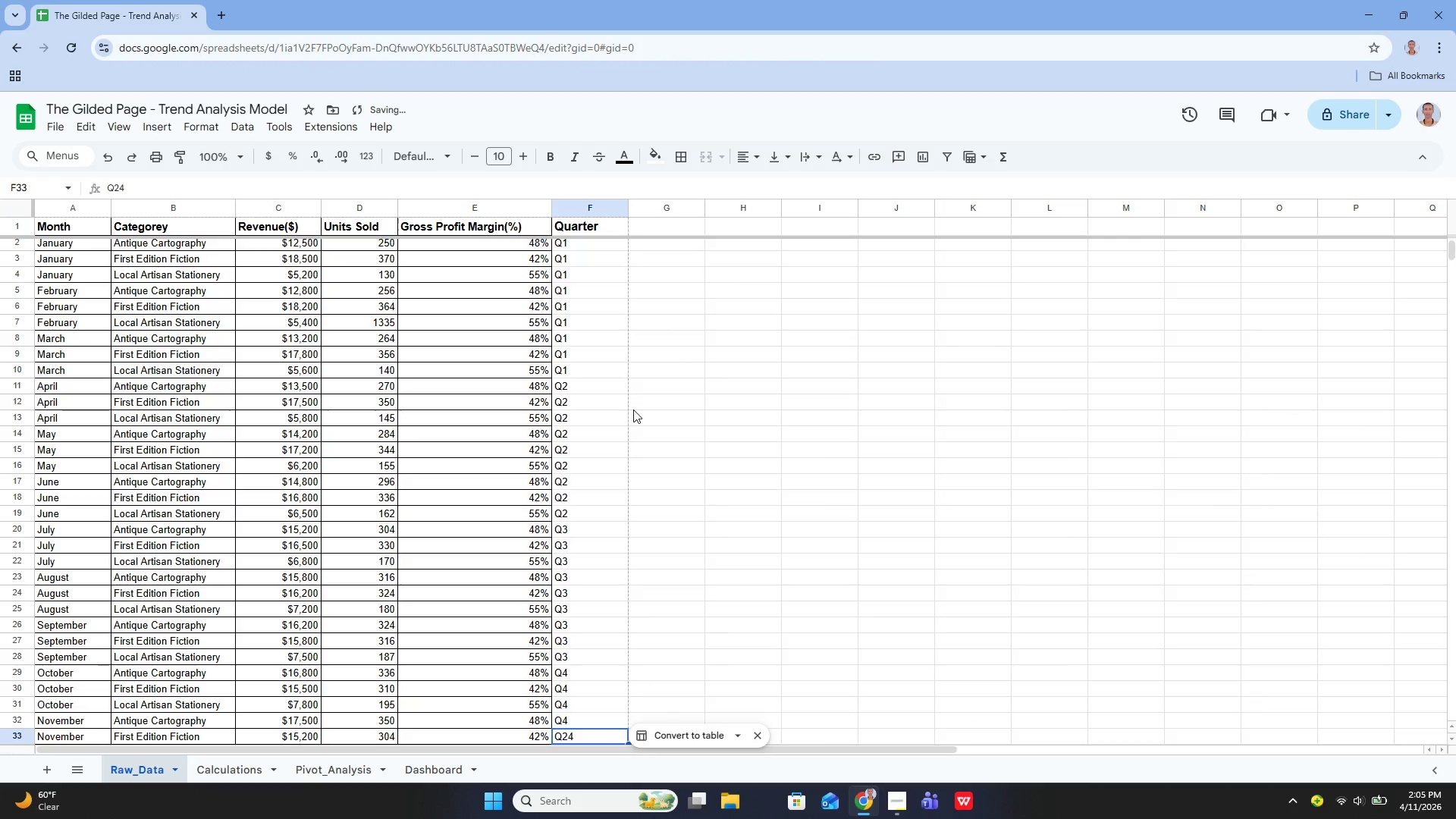 
key(Enter)
 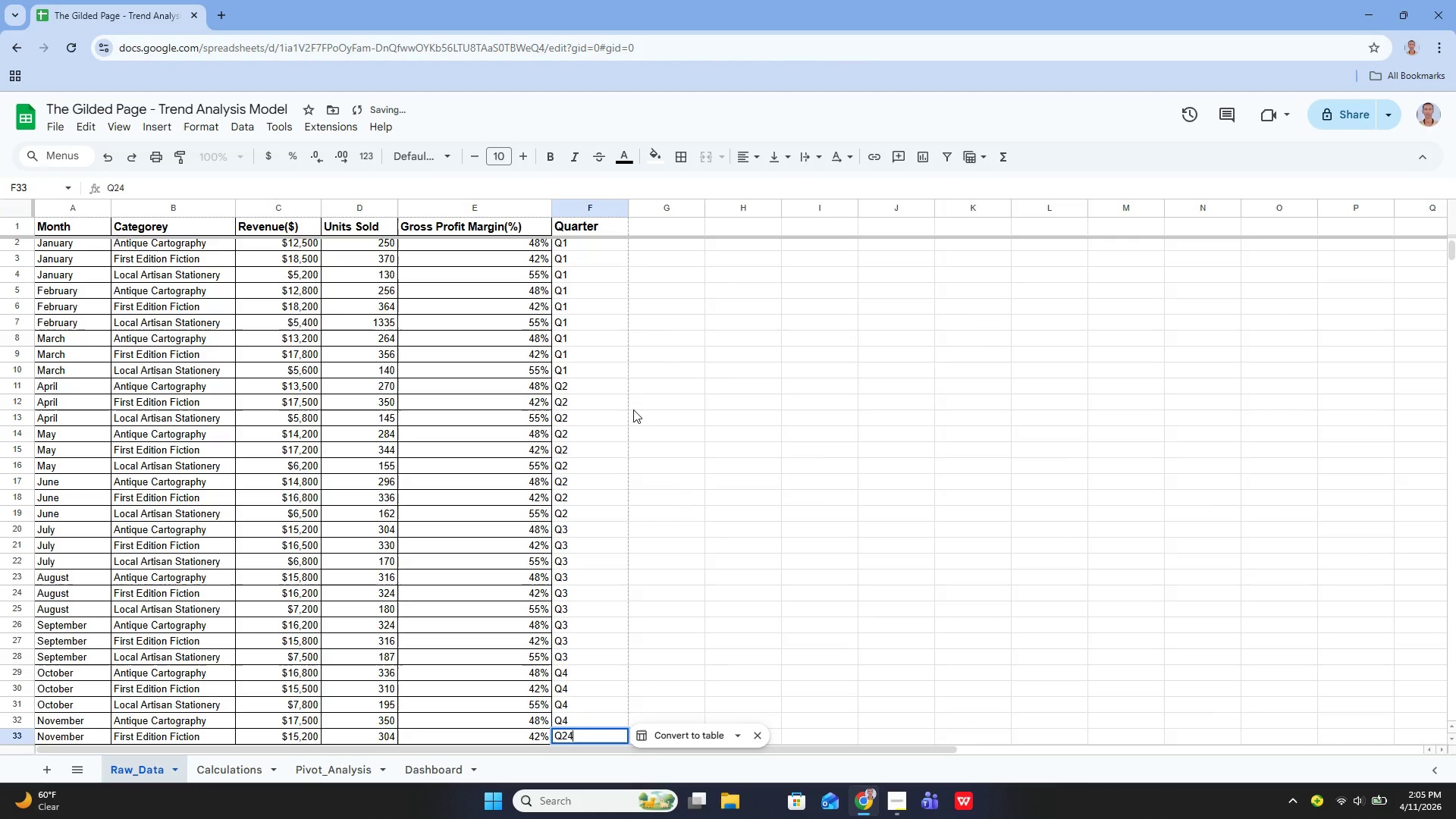 
key(Backspace)
 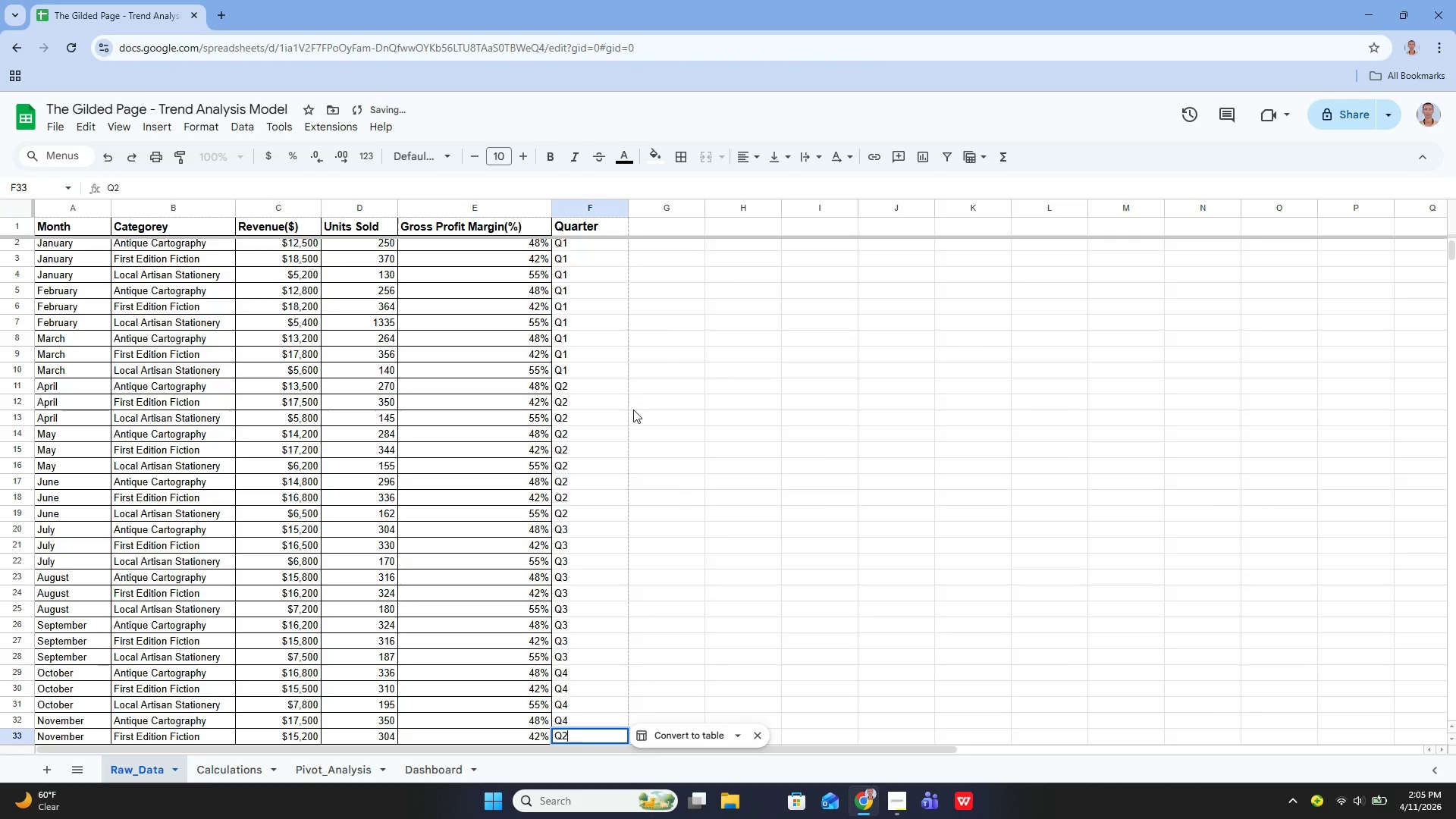 
key(Backspace)
 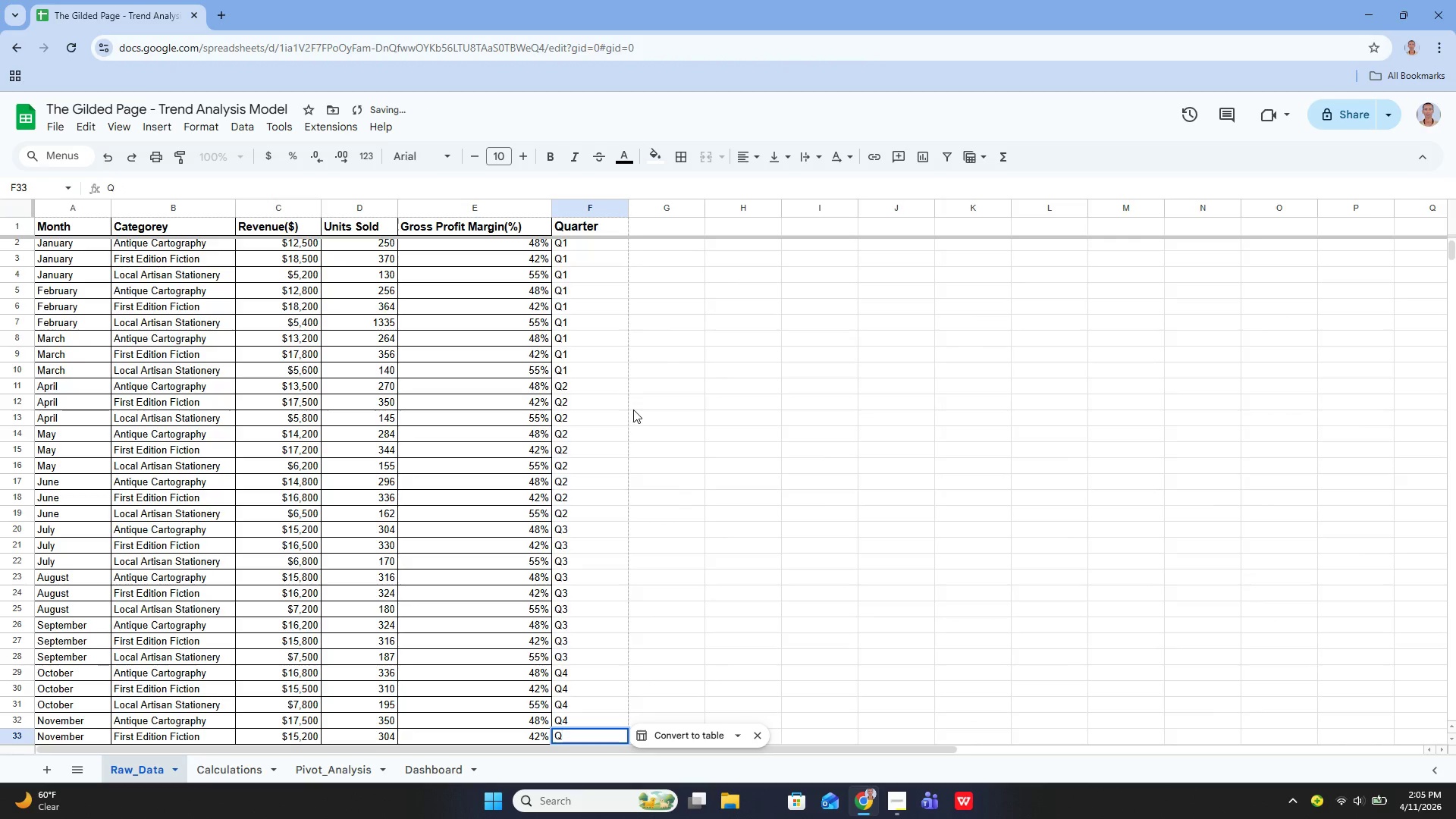 
key(4)
 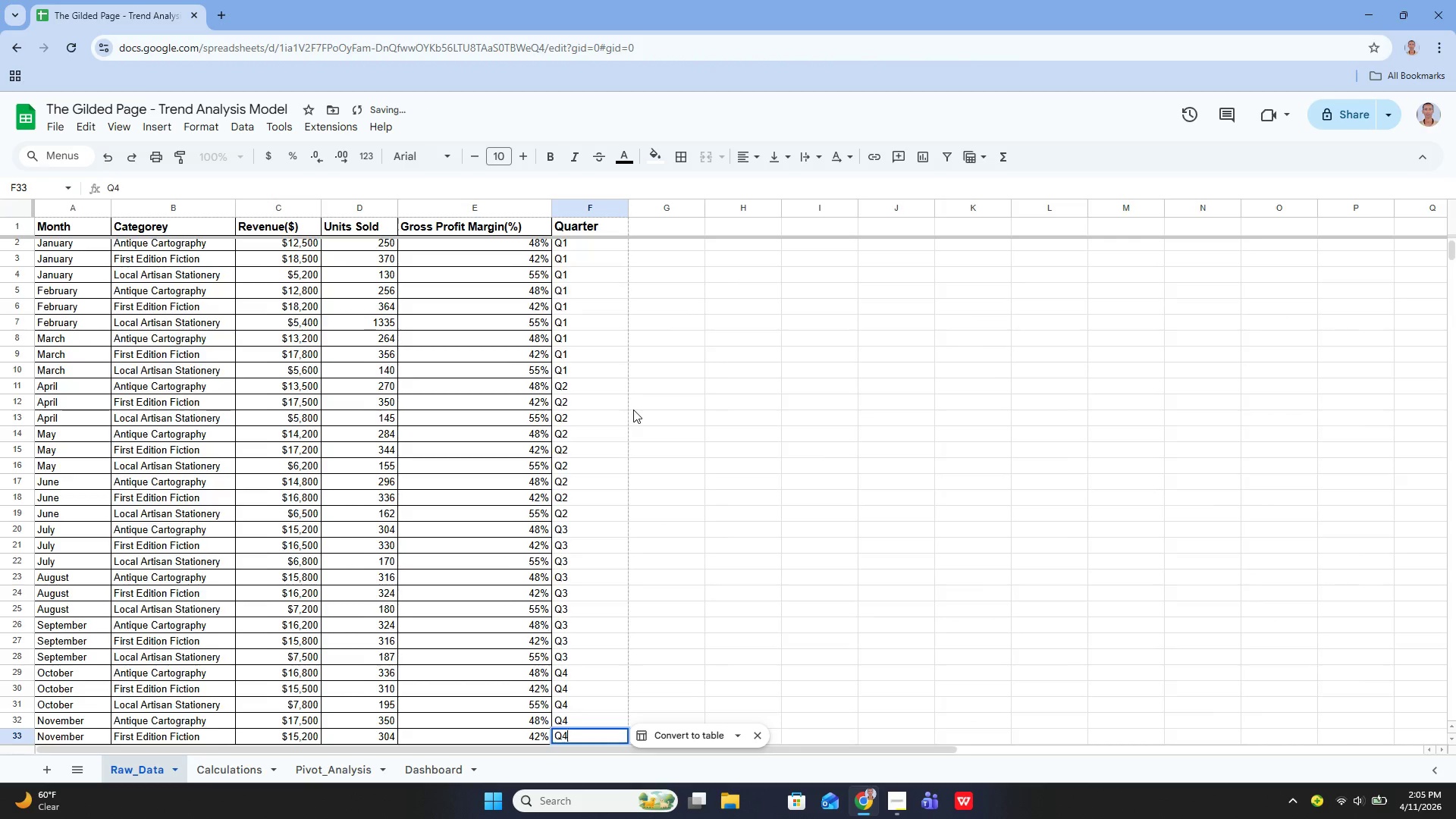 
key(Enter)
 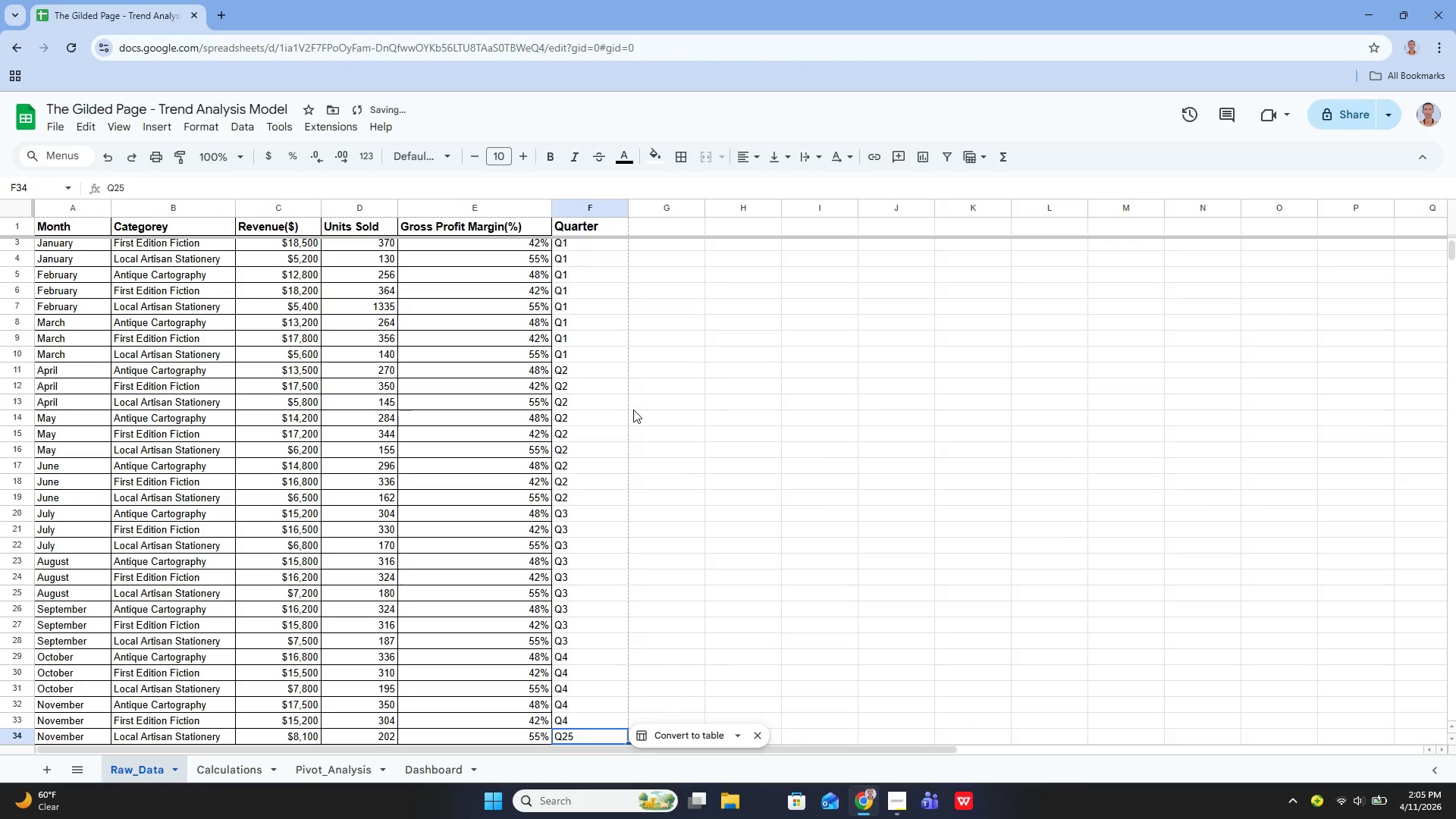 
key(Enter)
 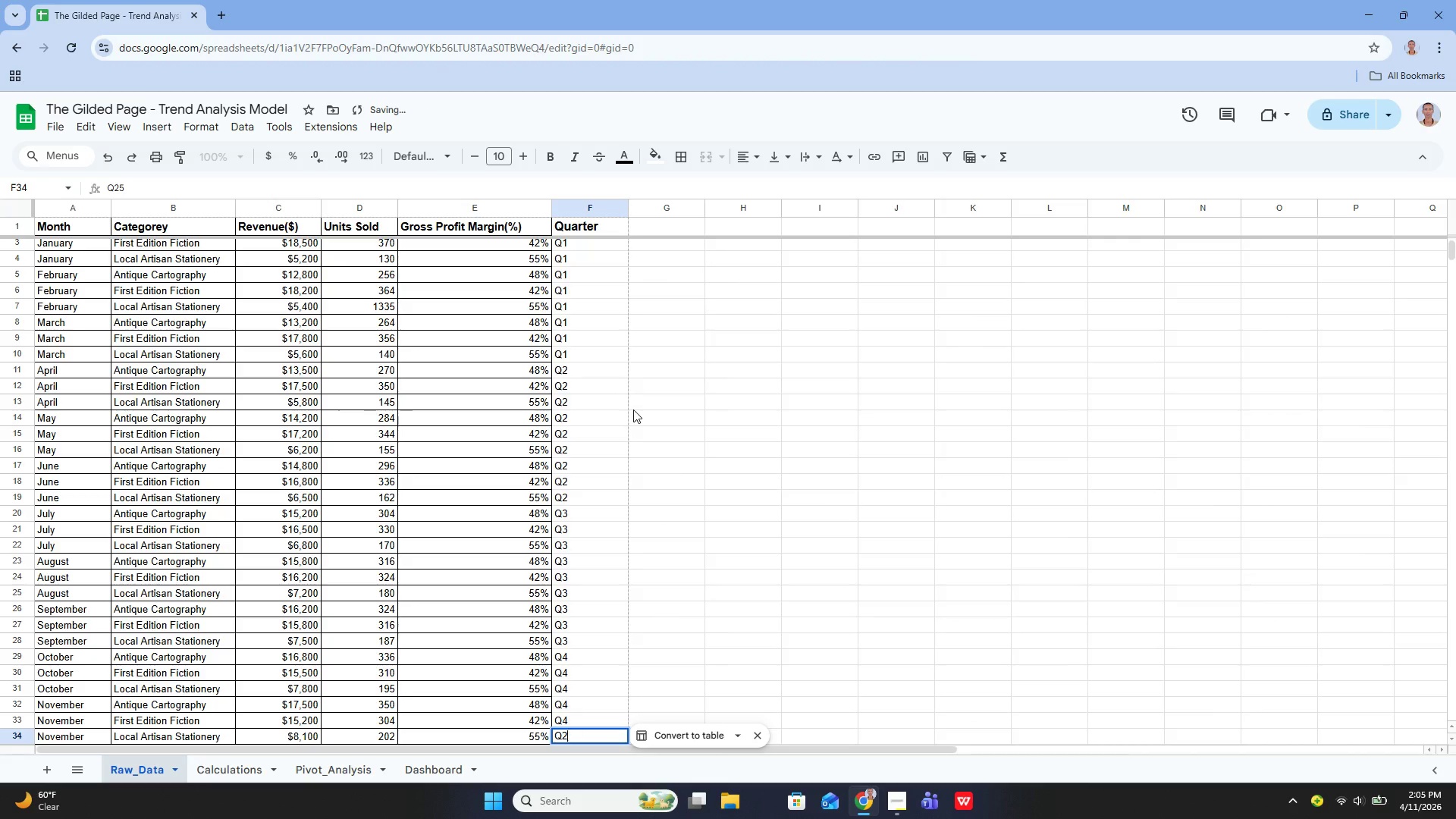 
key(Backspace)
 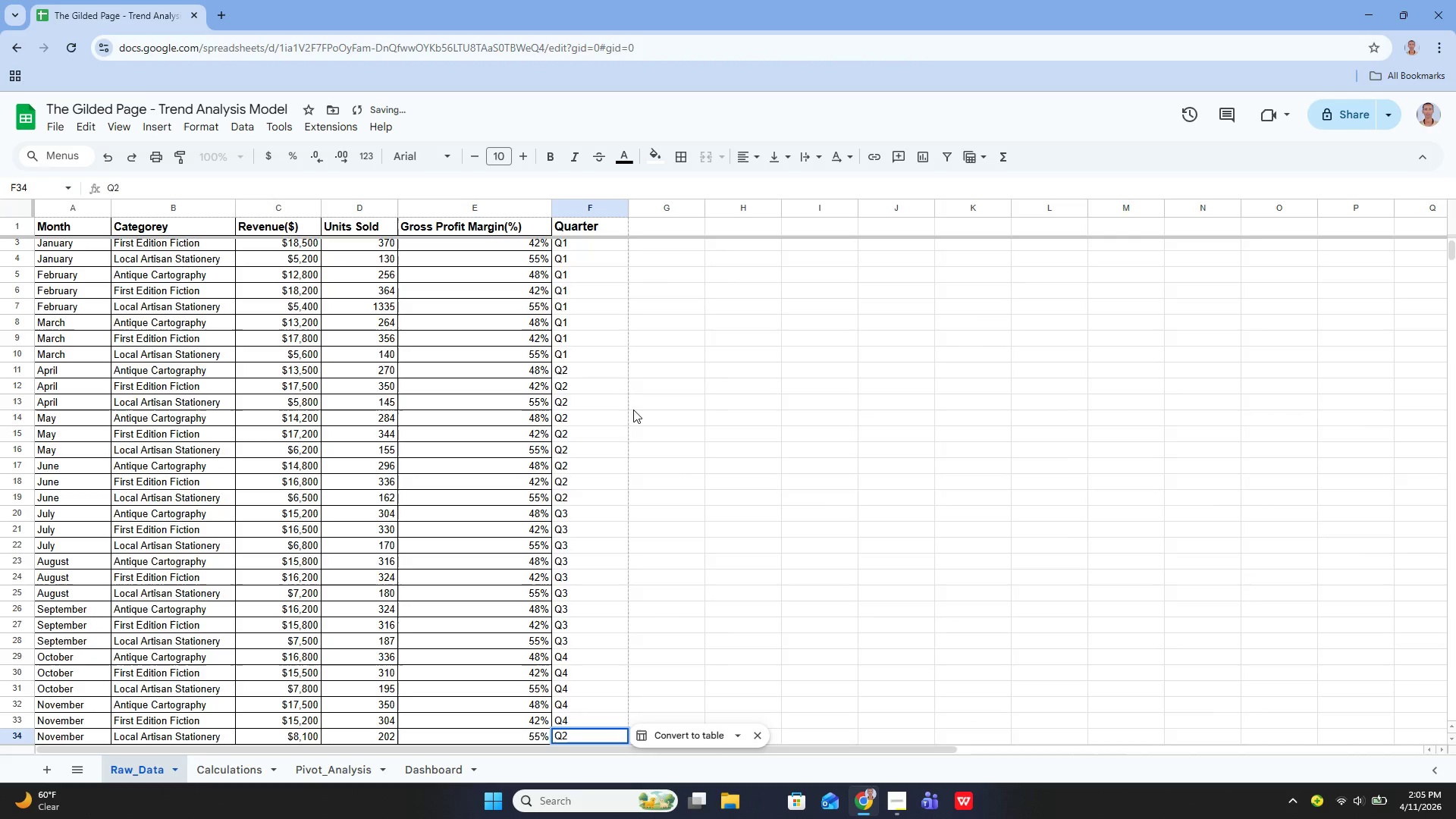 
key(Backspace)
 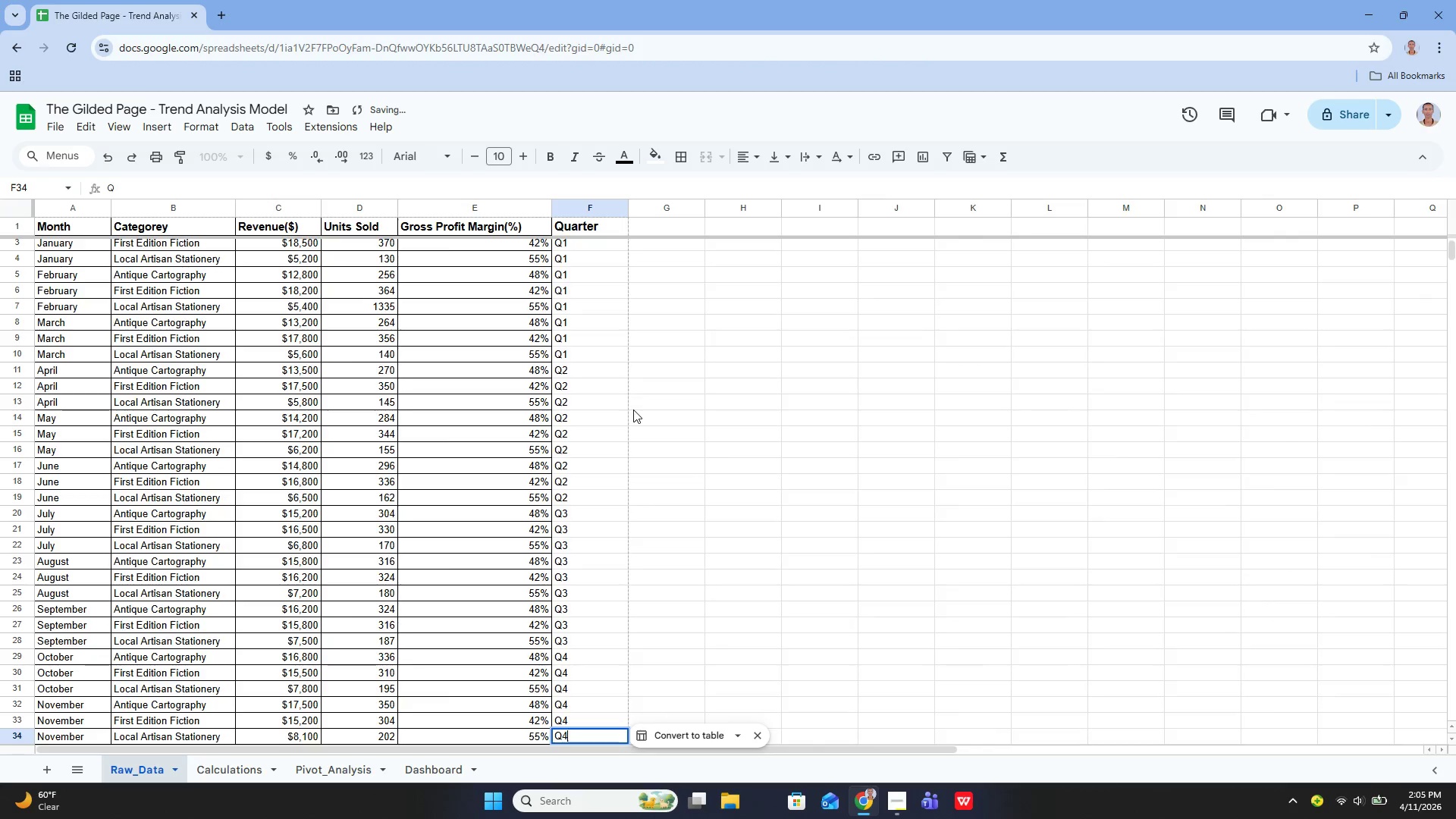 
key(4)
 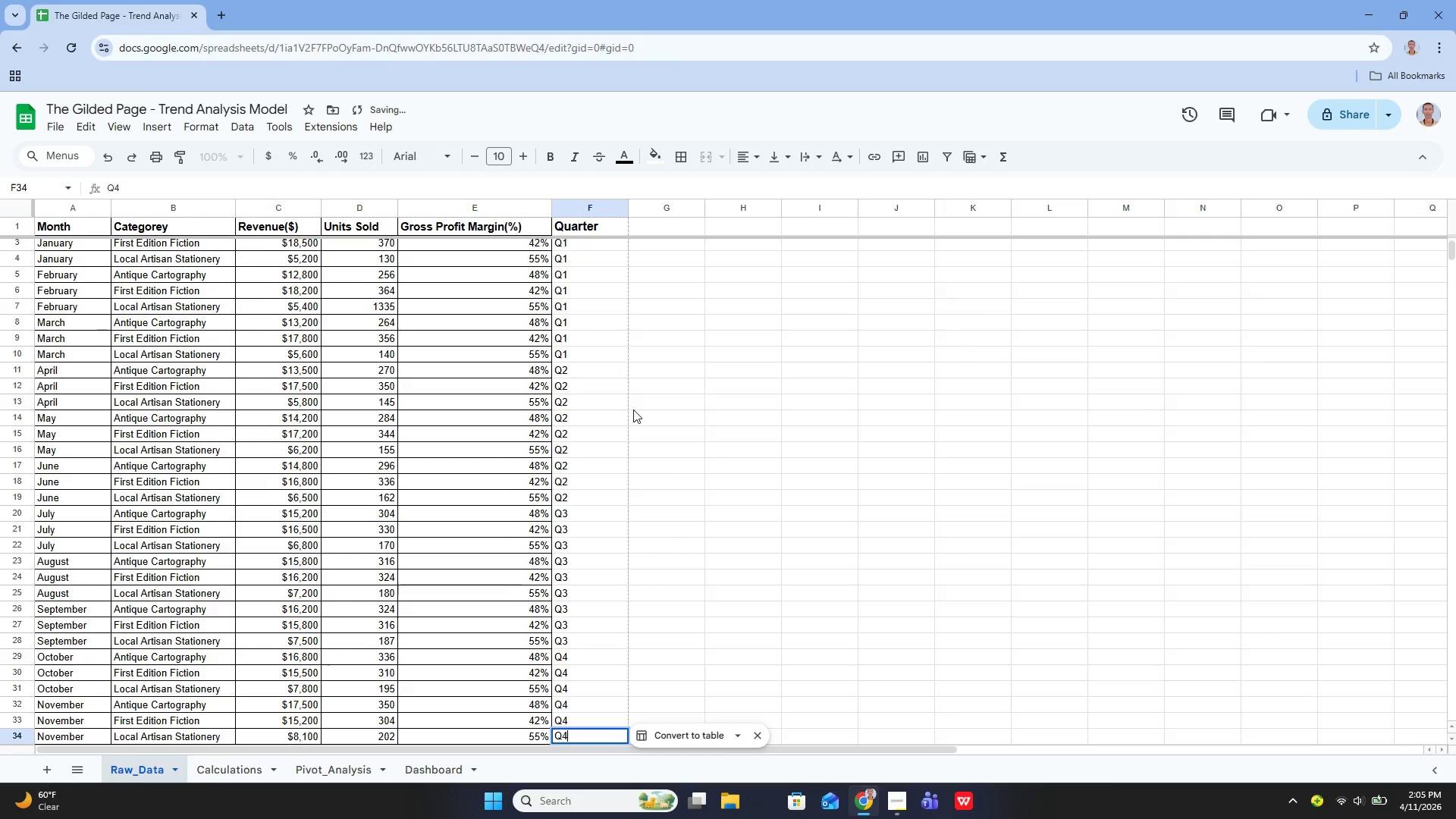 
key(Enter)
 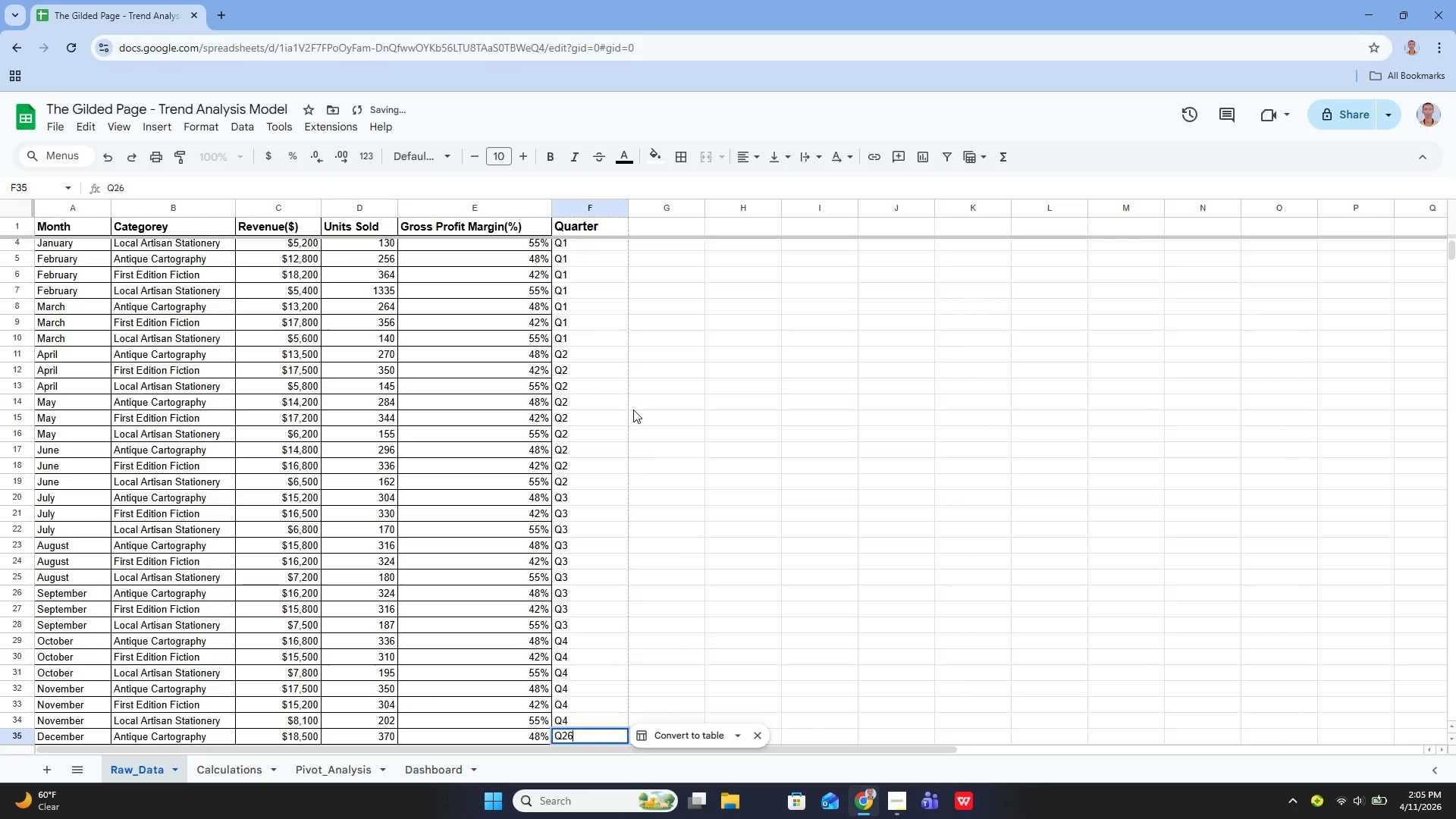 
key(Enter)
 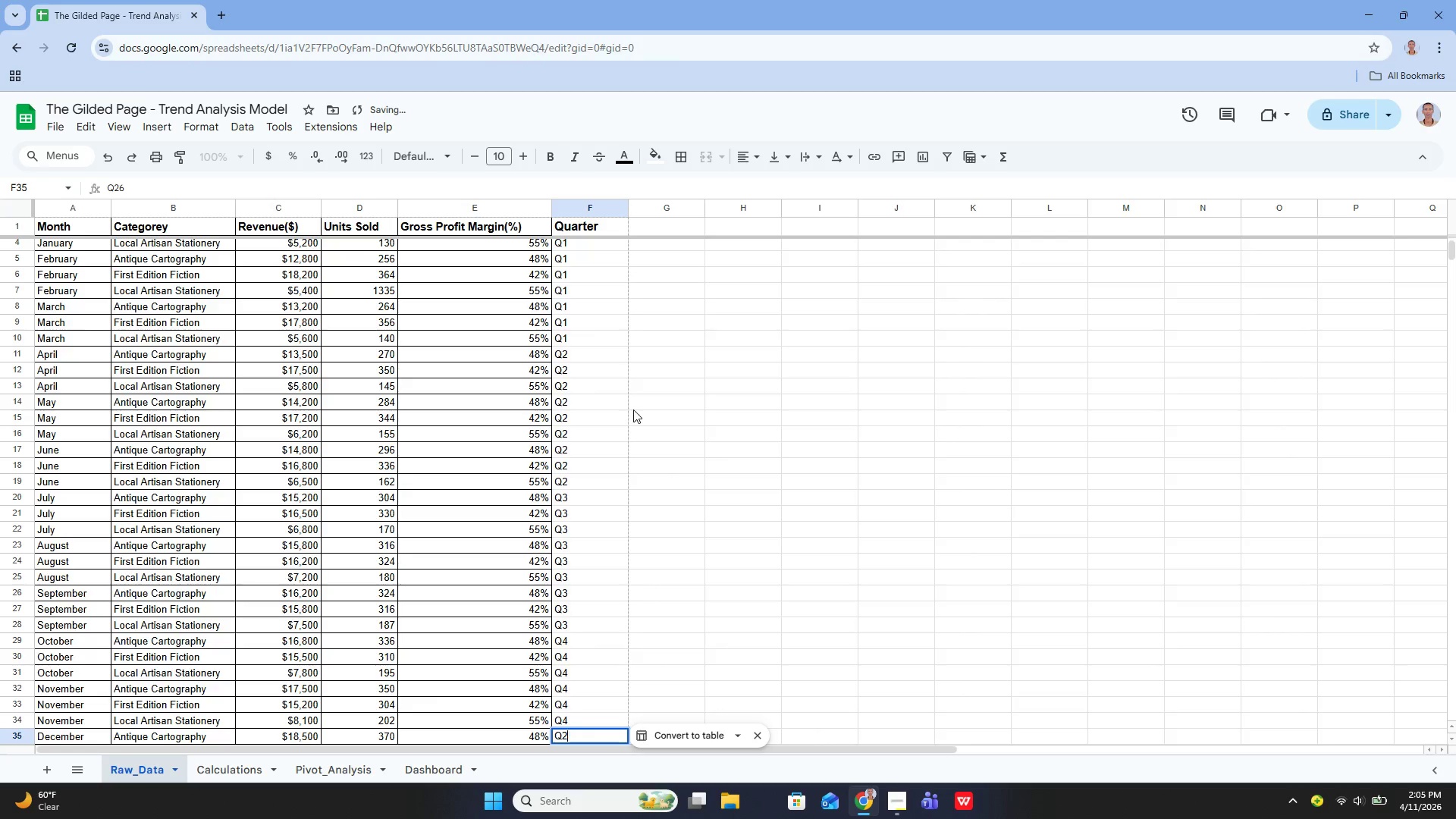 
key(Backspace)
 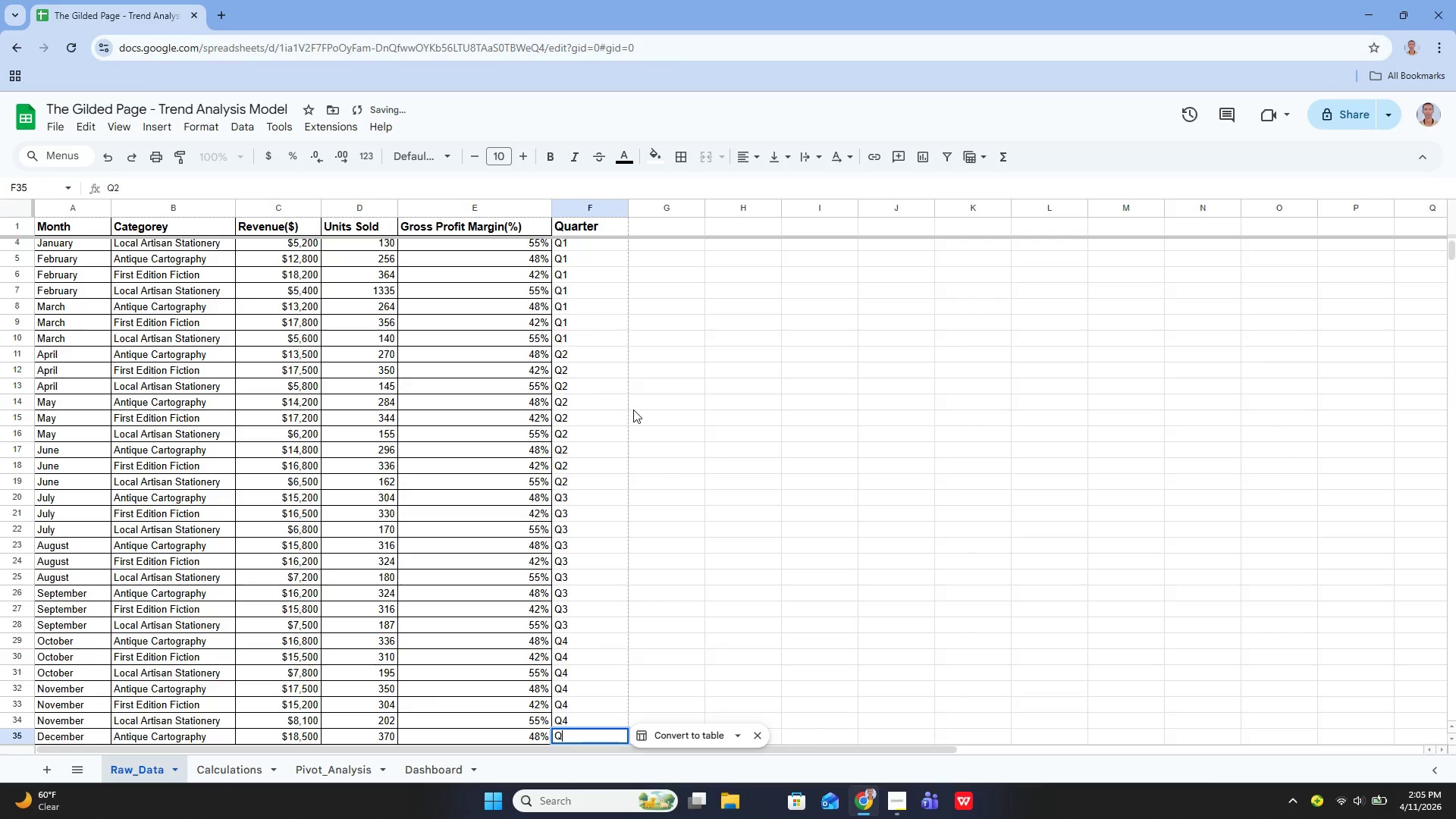 
key(Backspace)
 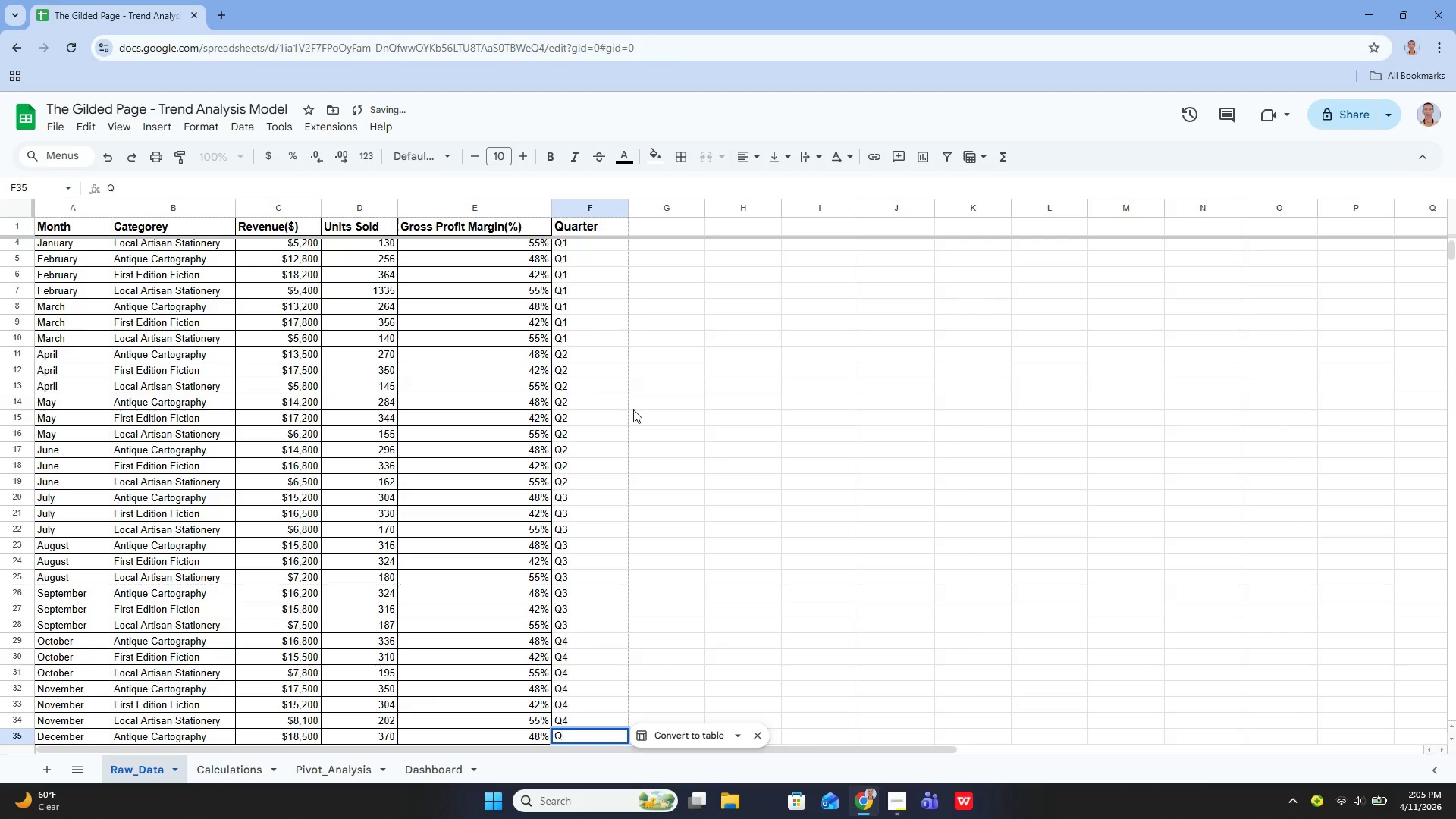 
key(4)
 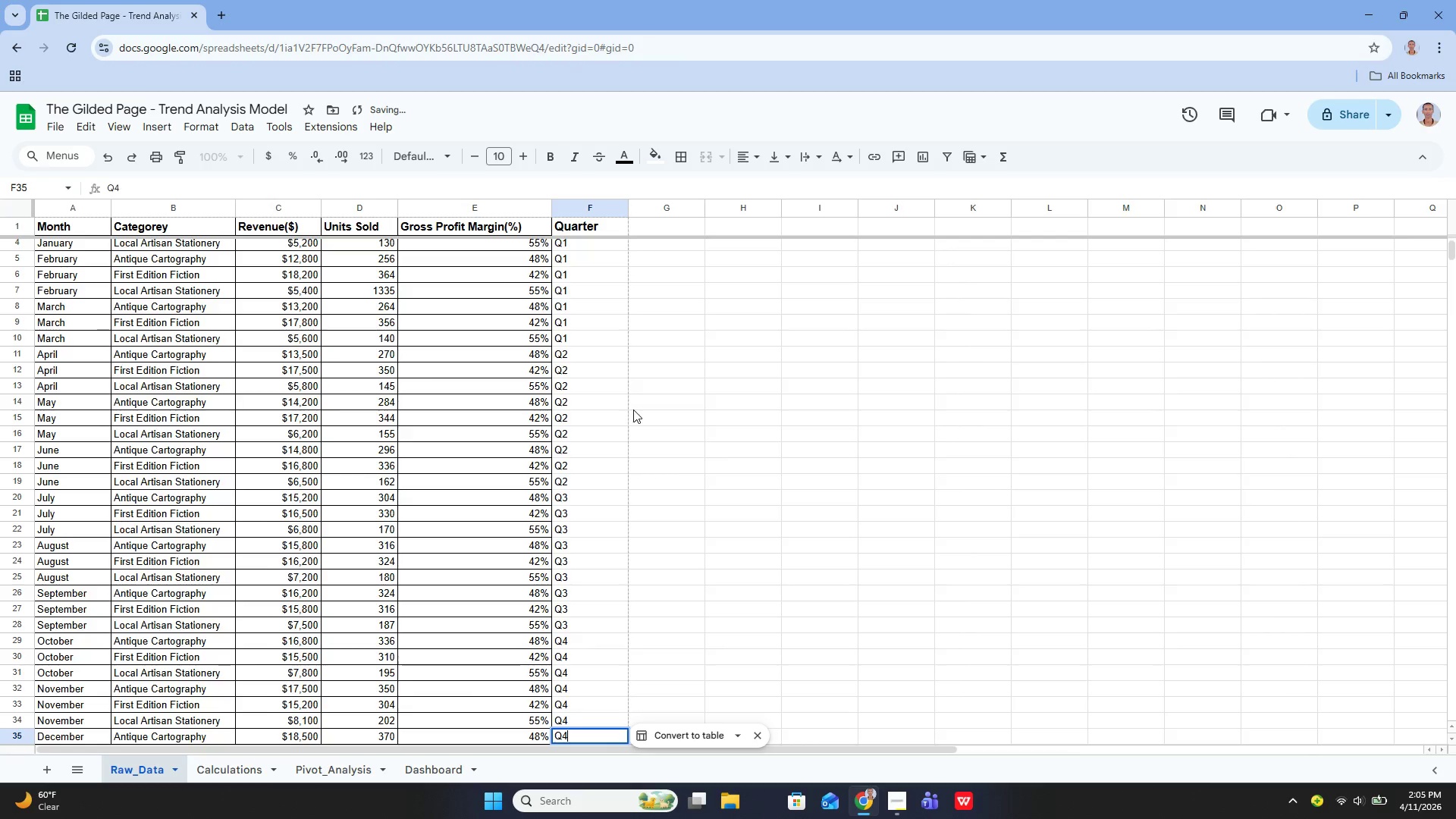 
key(Enter)
 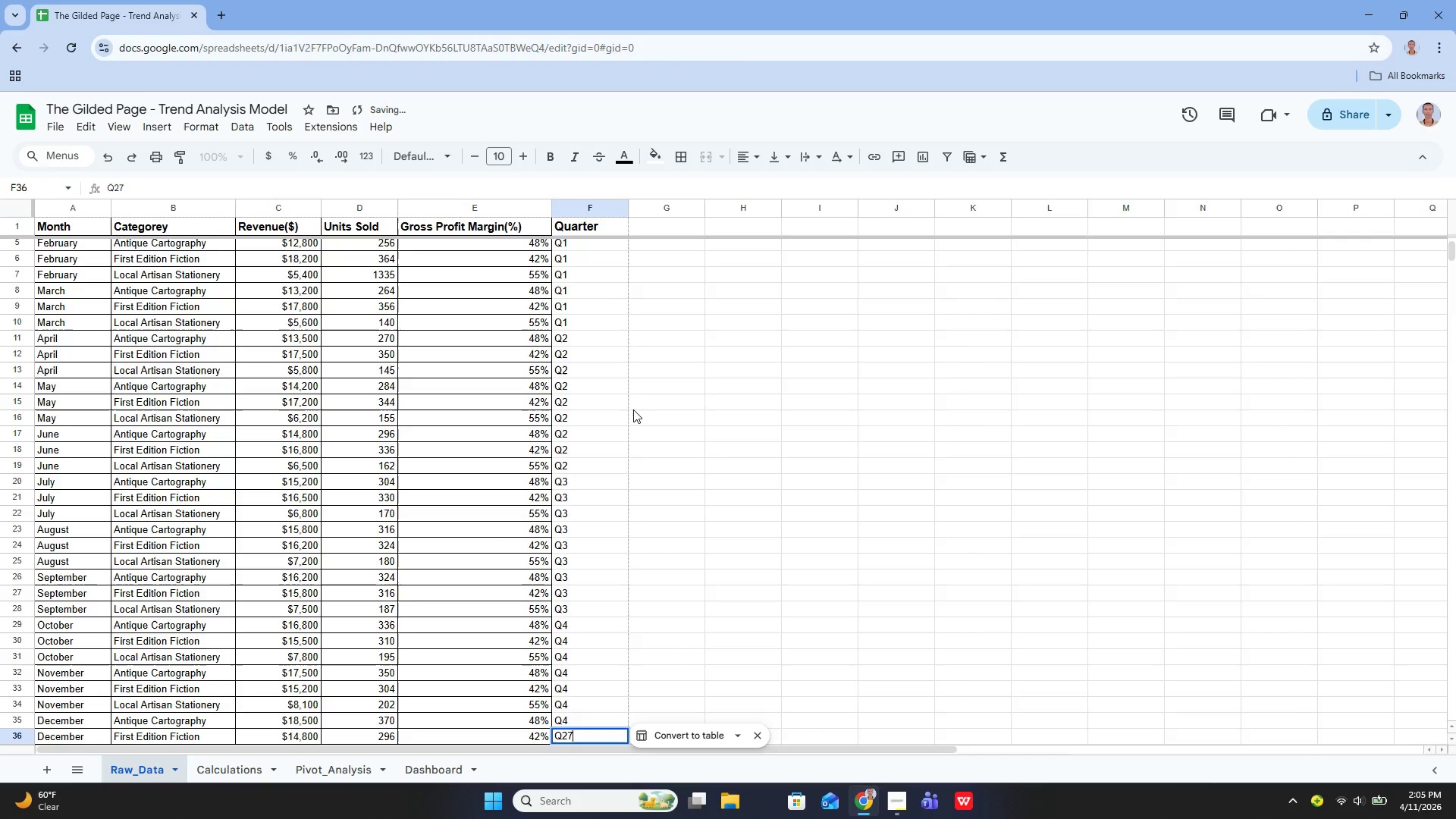 
key(Enter)
 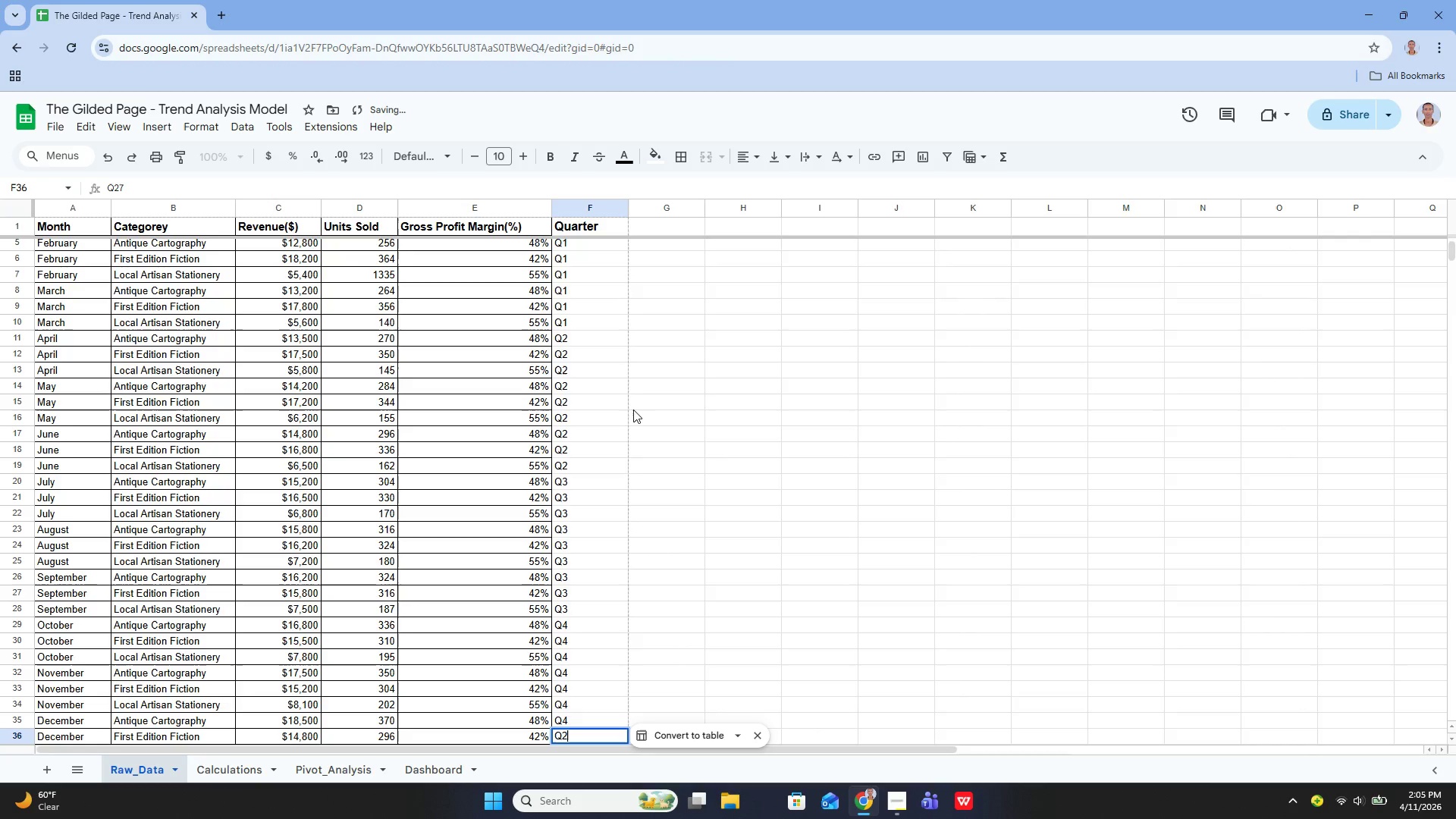 
key(Backspace)
 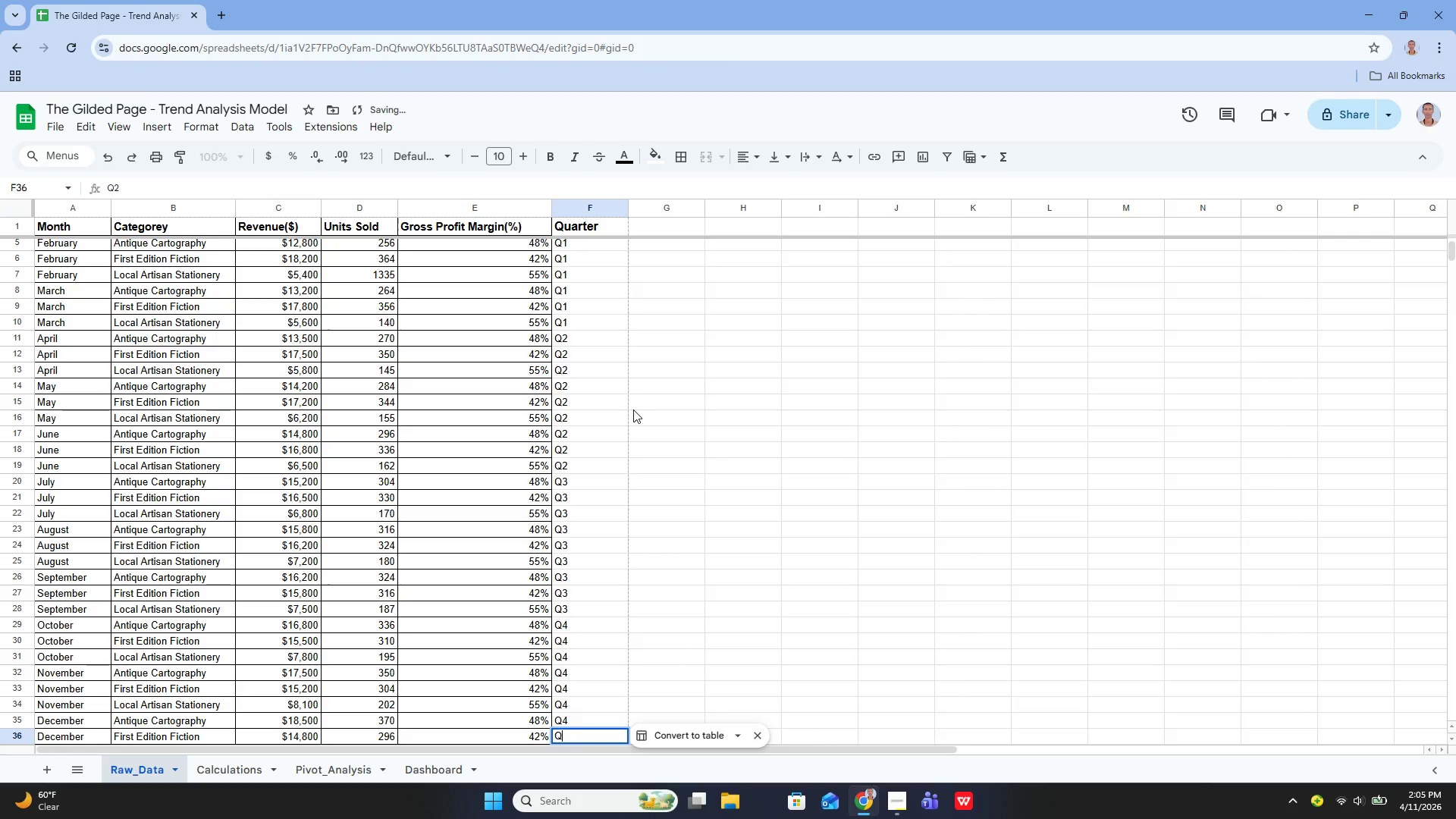 
key(Backspace)
 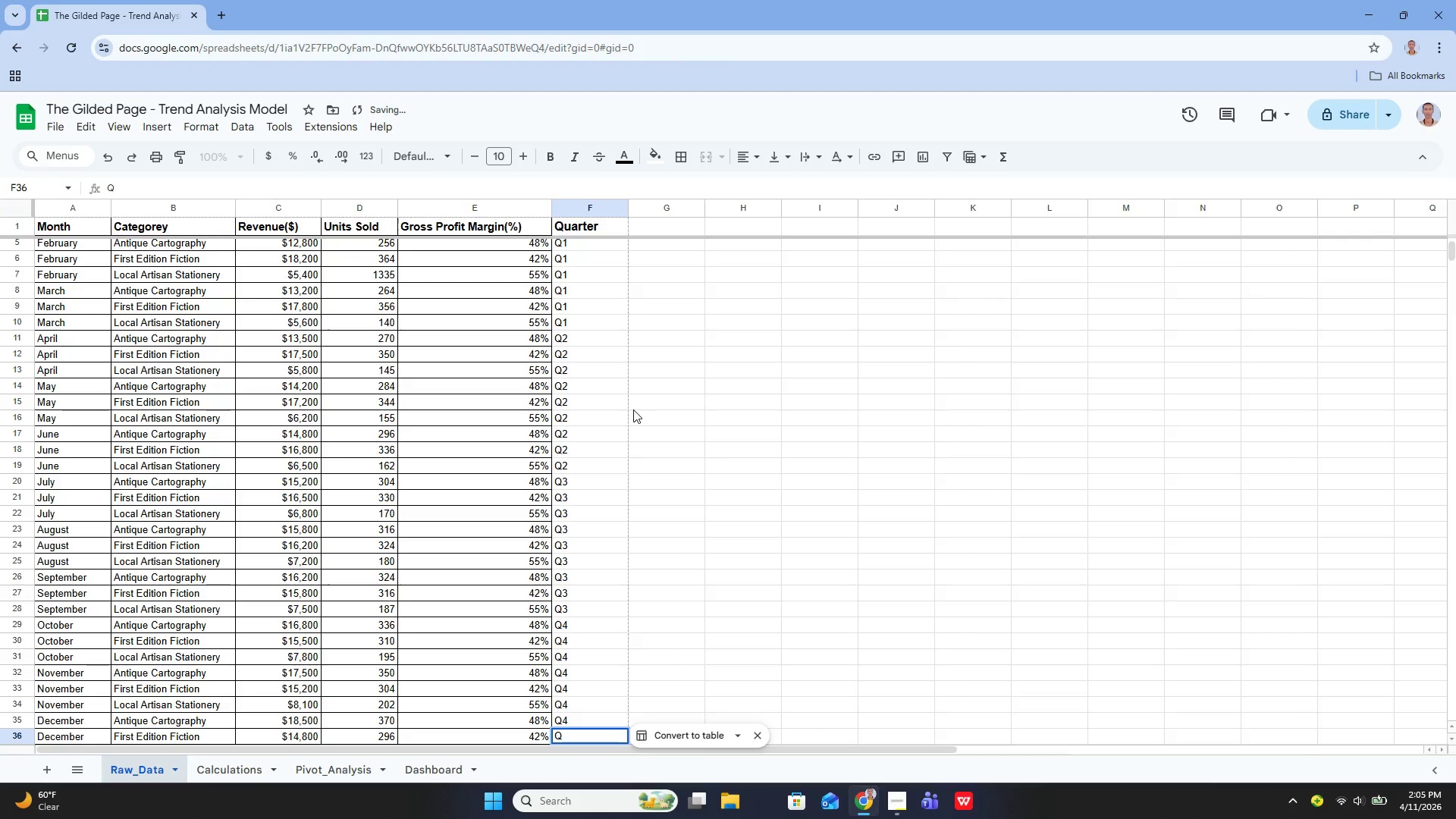 
key(4)
 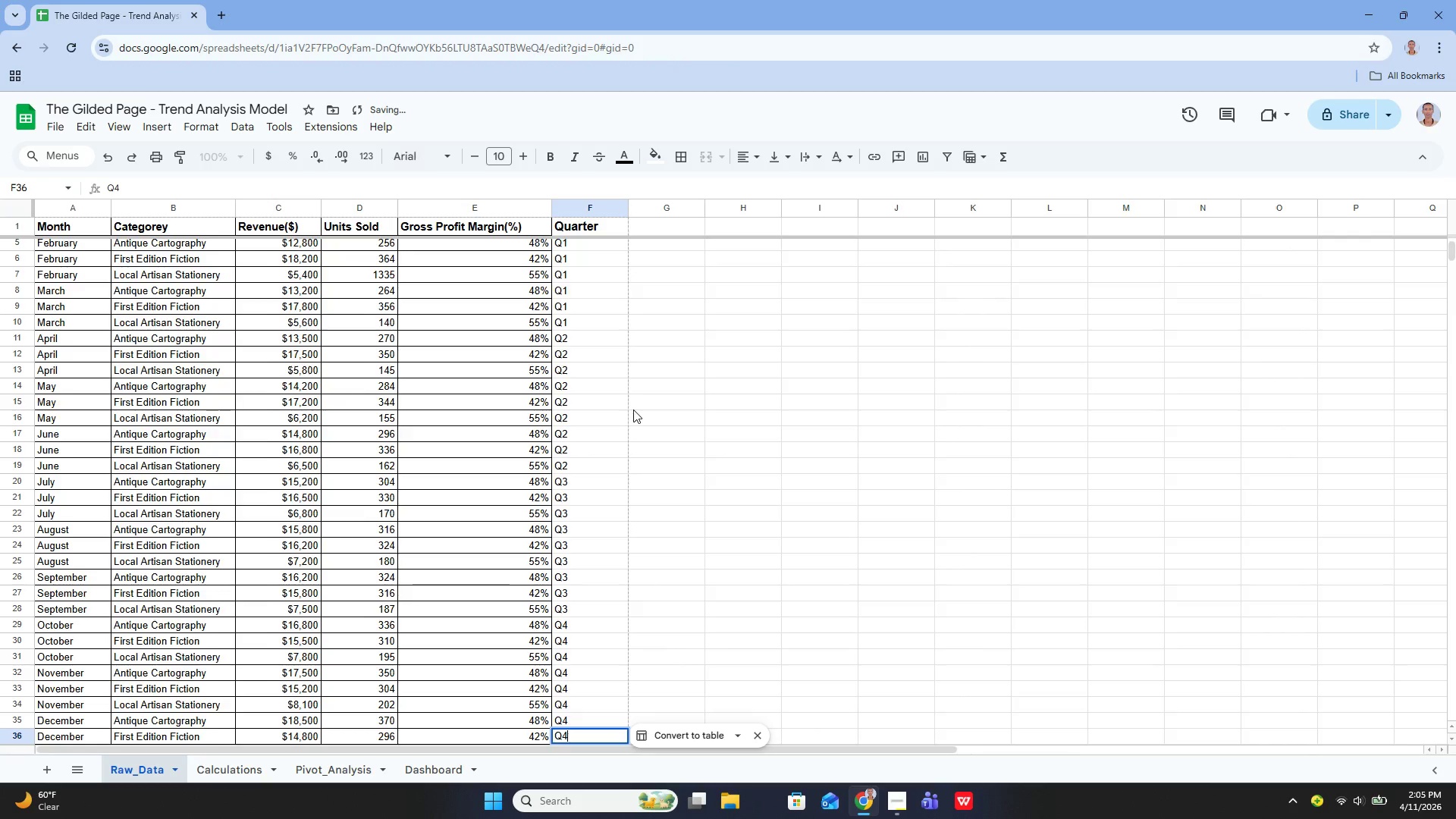 
key(Enter)
 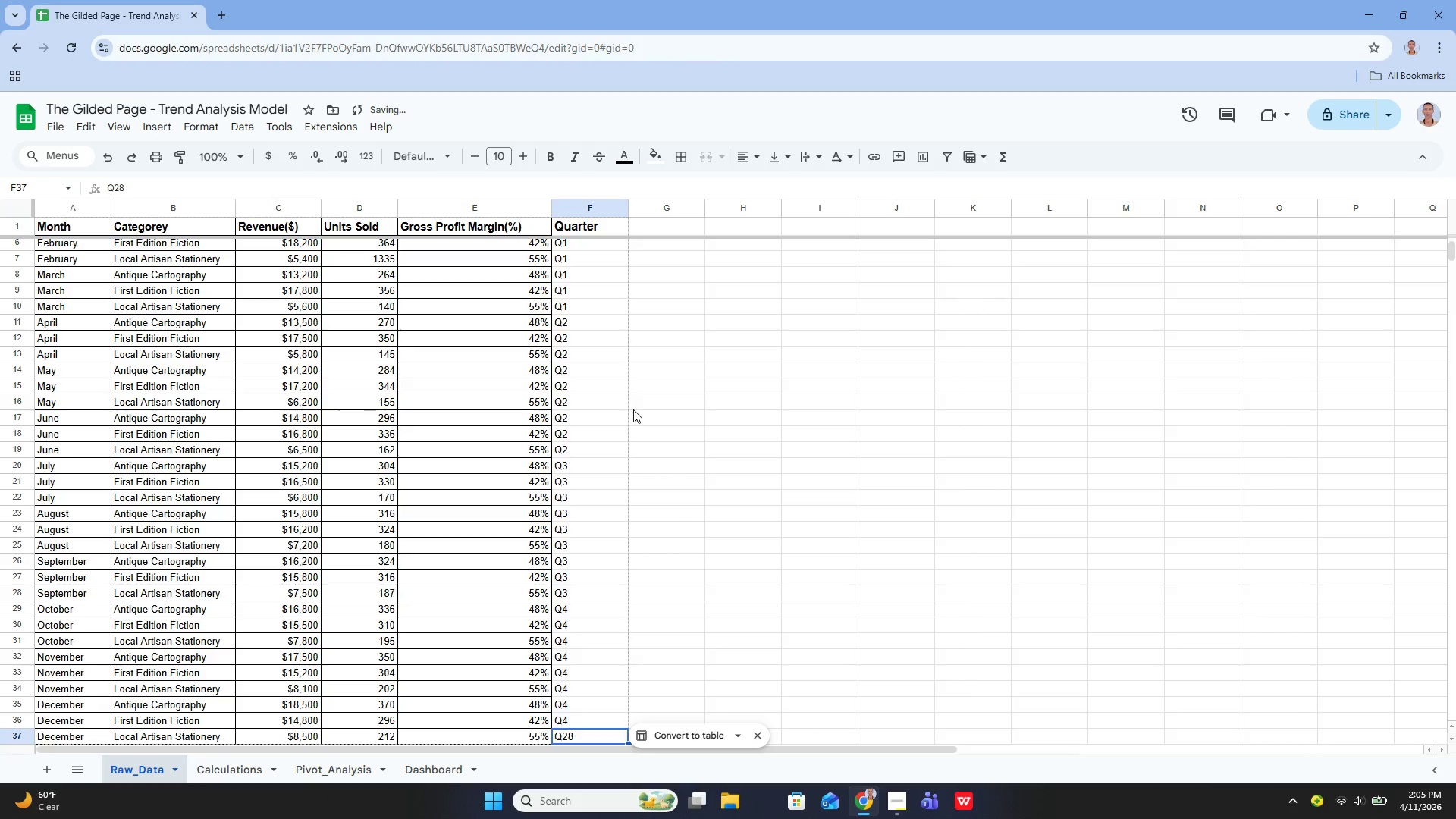 
key(Enter)
 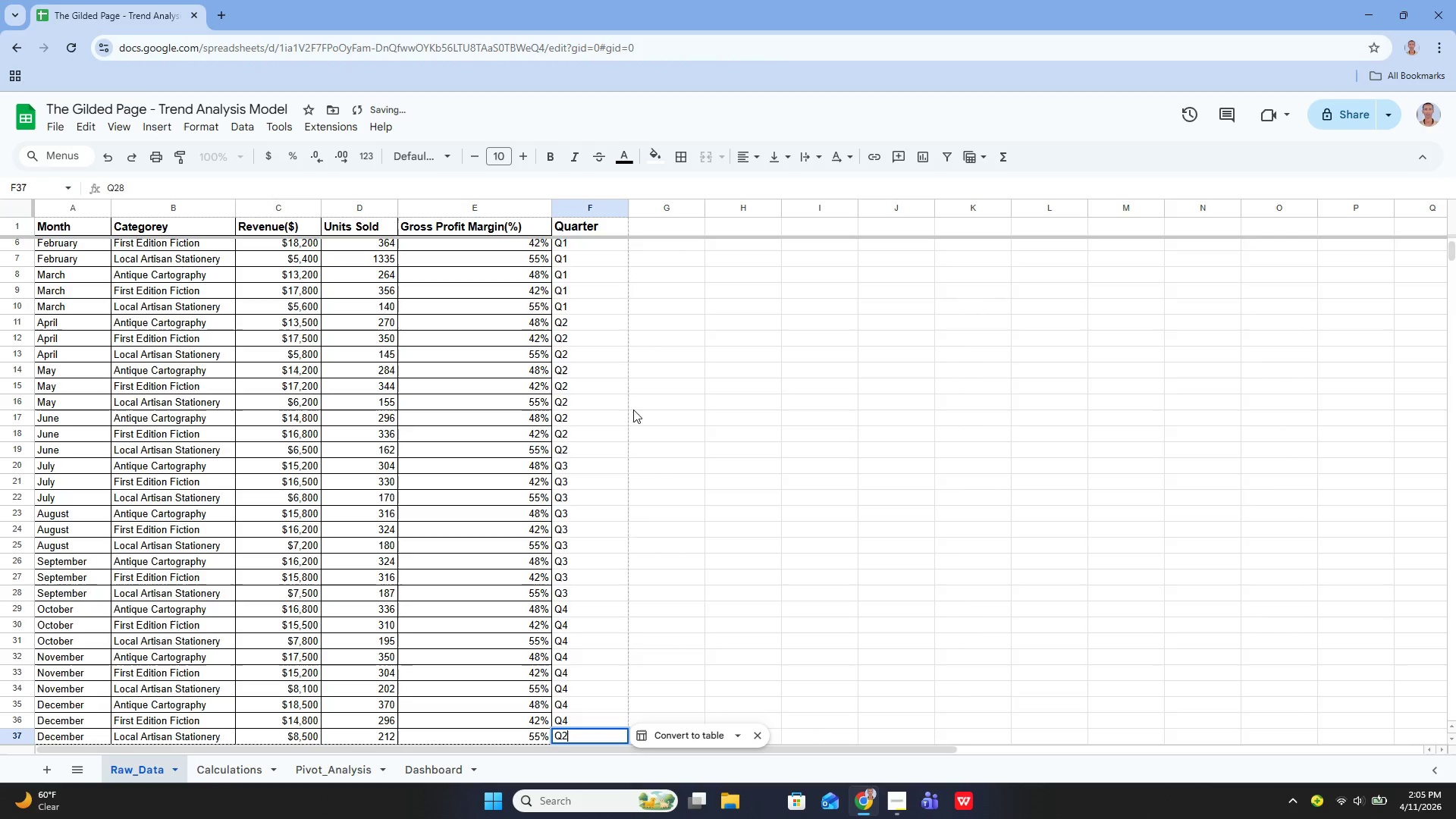 
key(Backspace)
 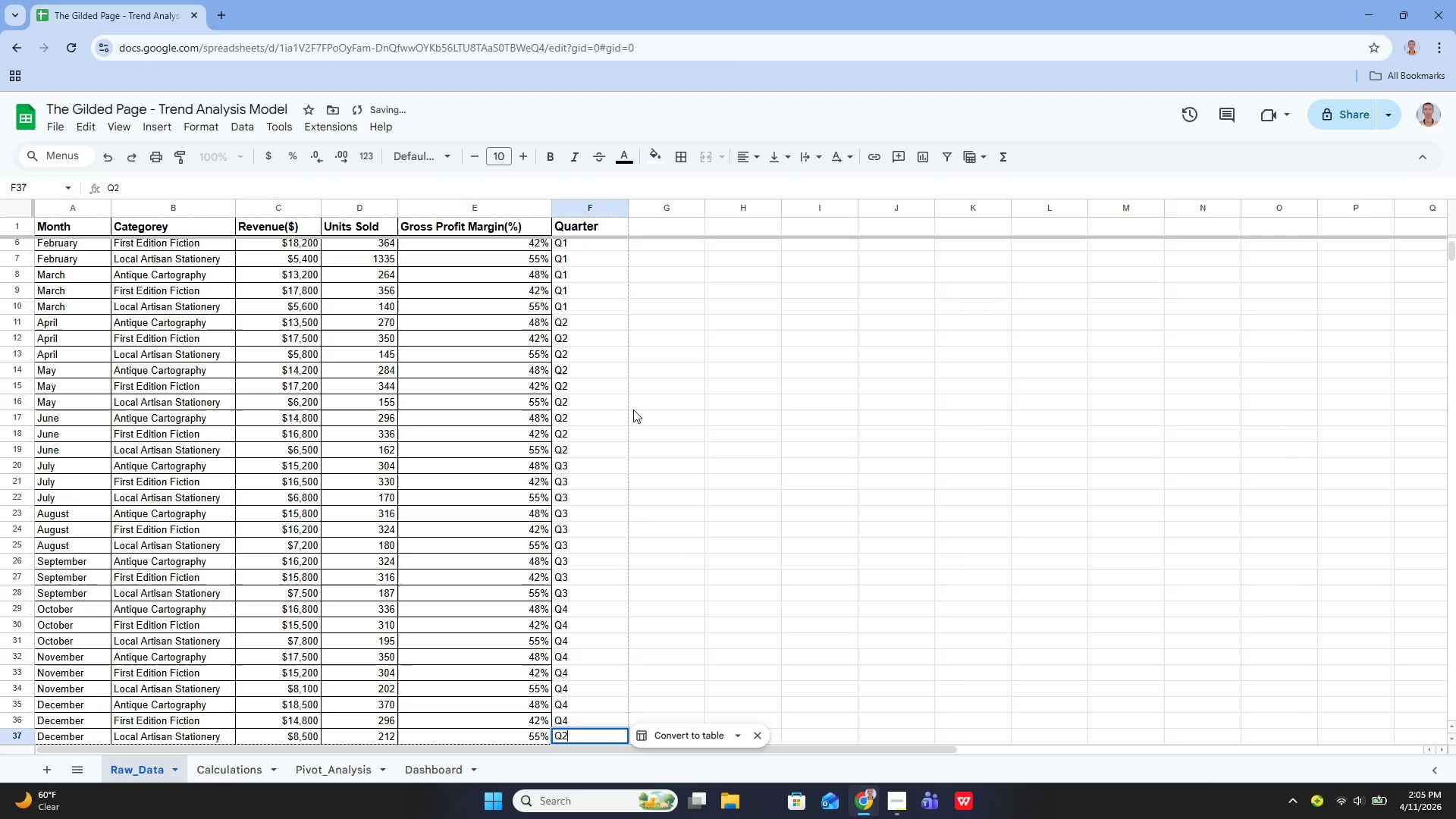 
key(Backspace)
 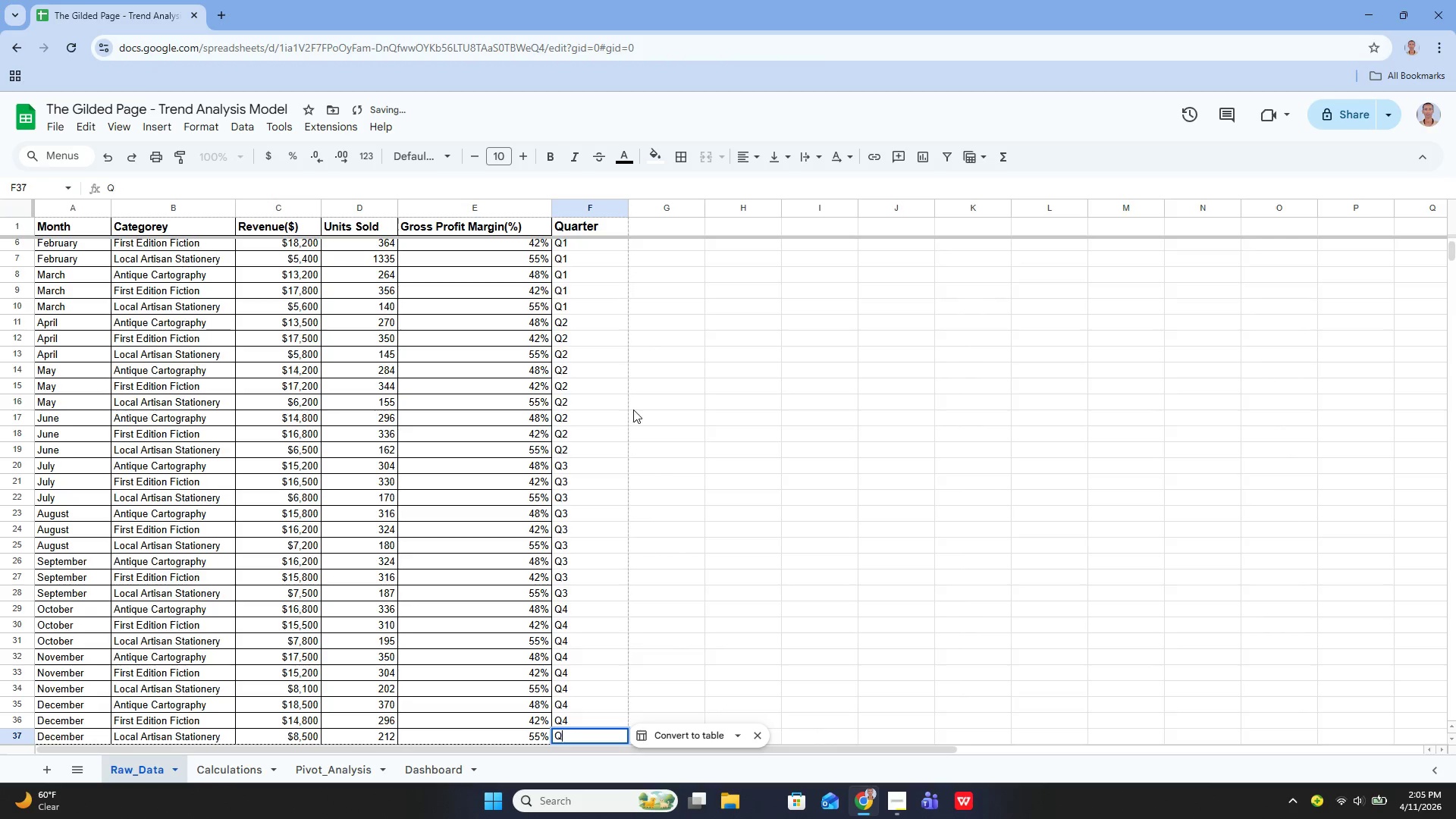 
key(4)
 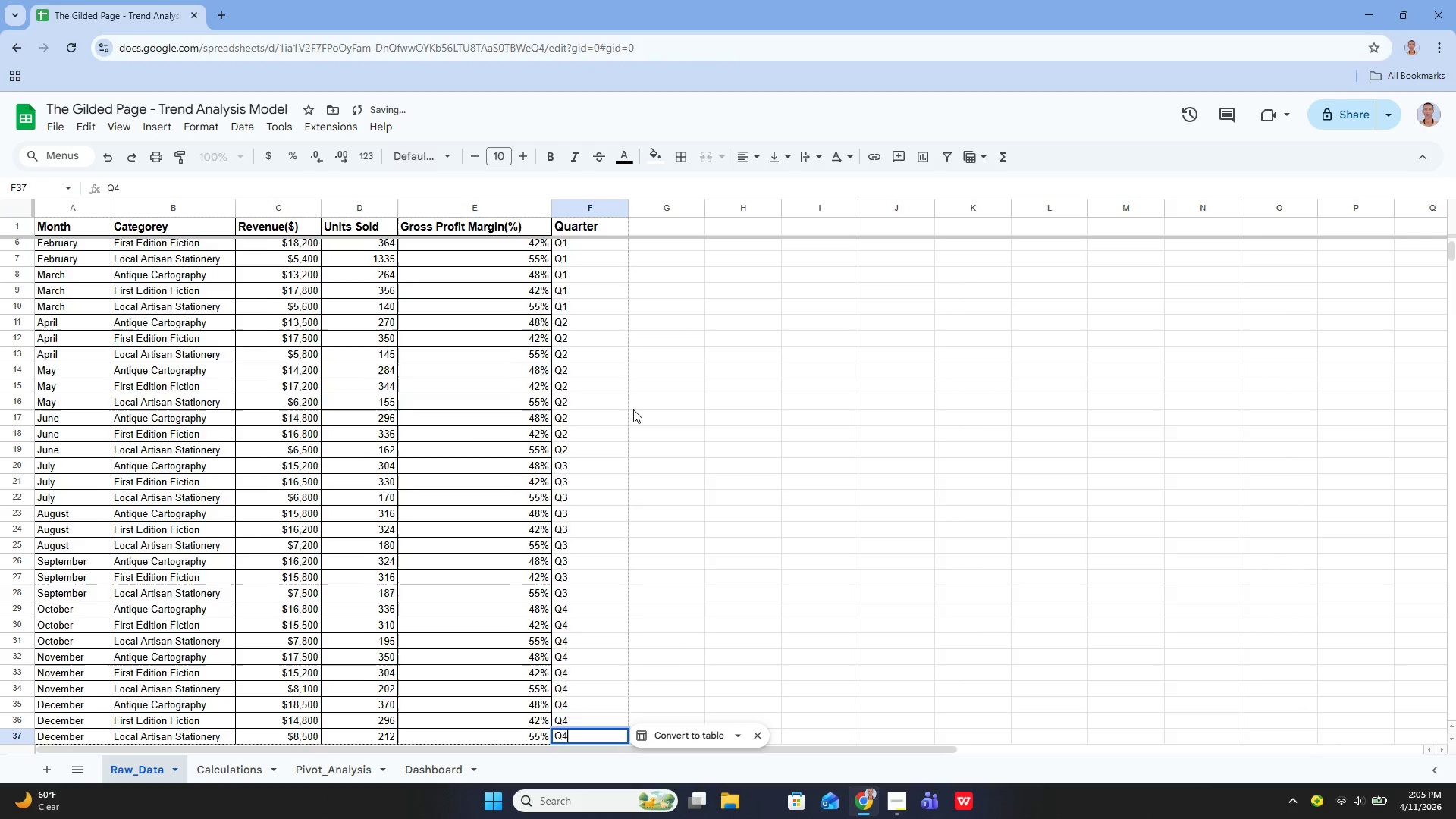 
key(Enter)
 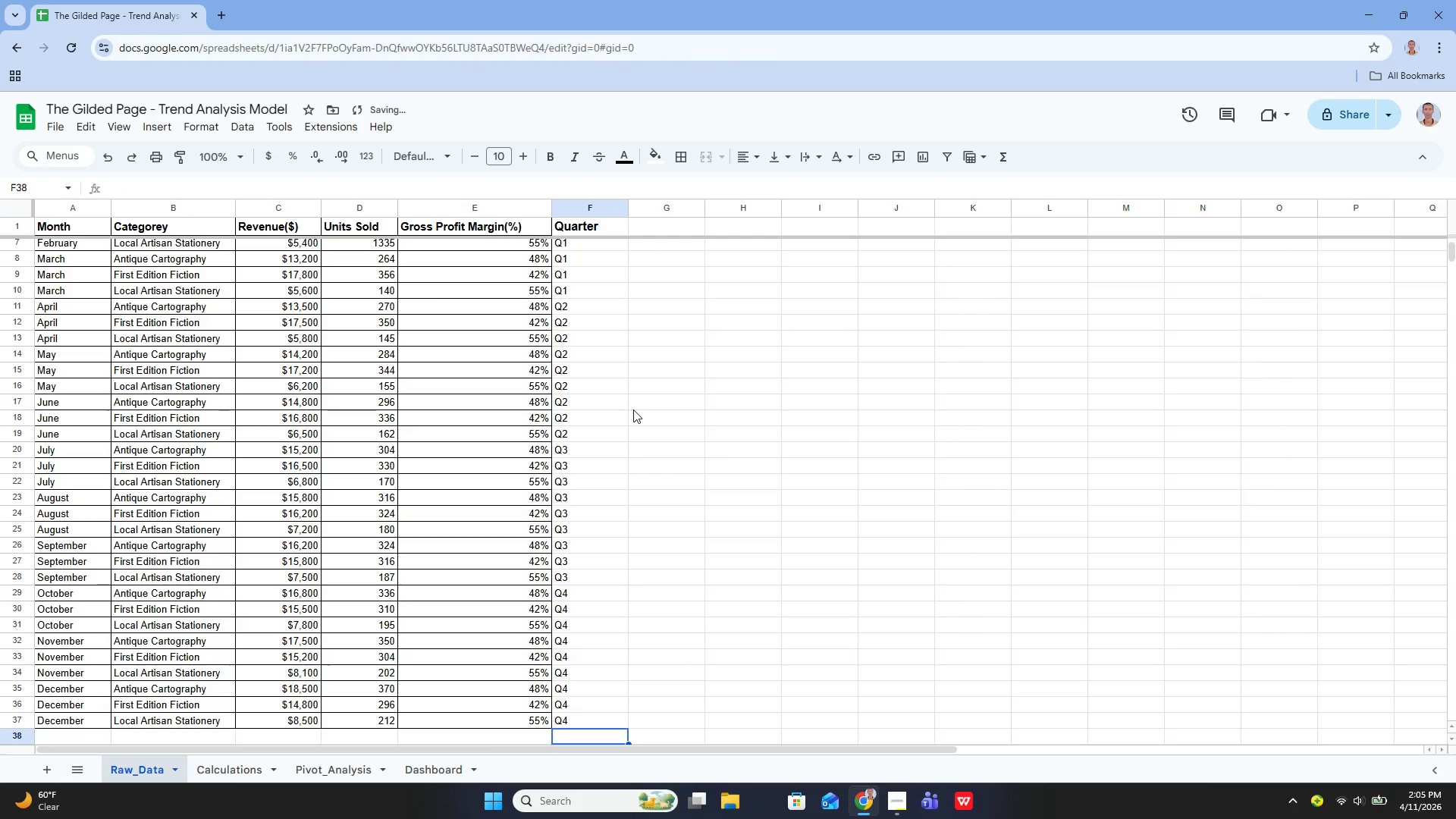 
key(Enter)
 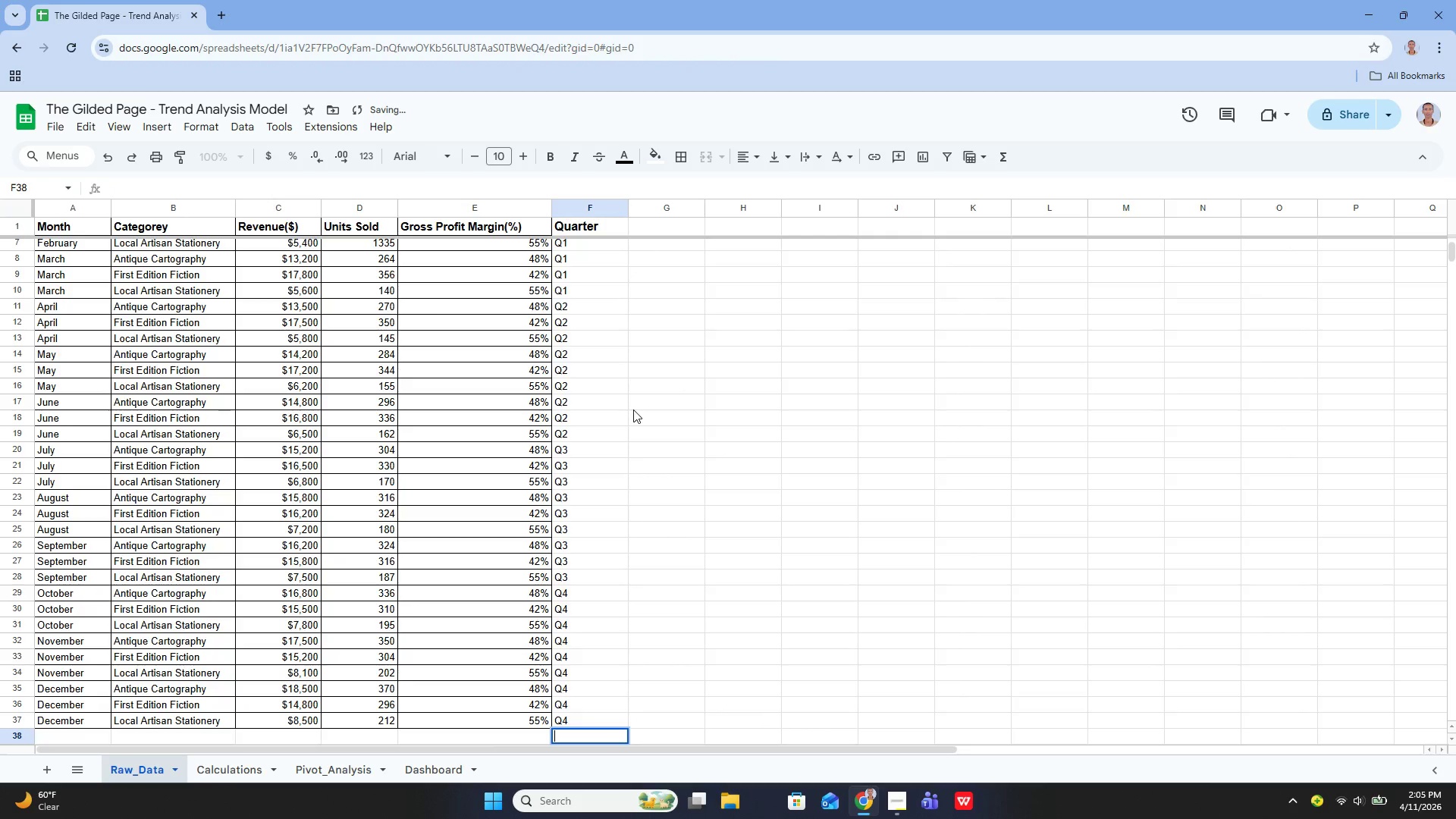 
left_click([611, 428])
 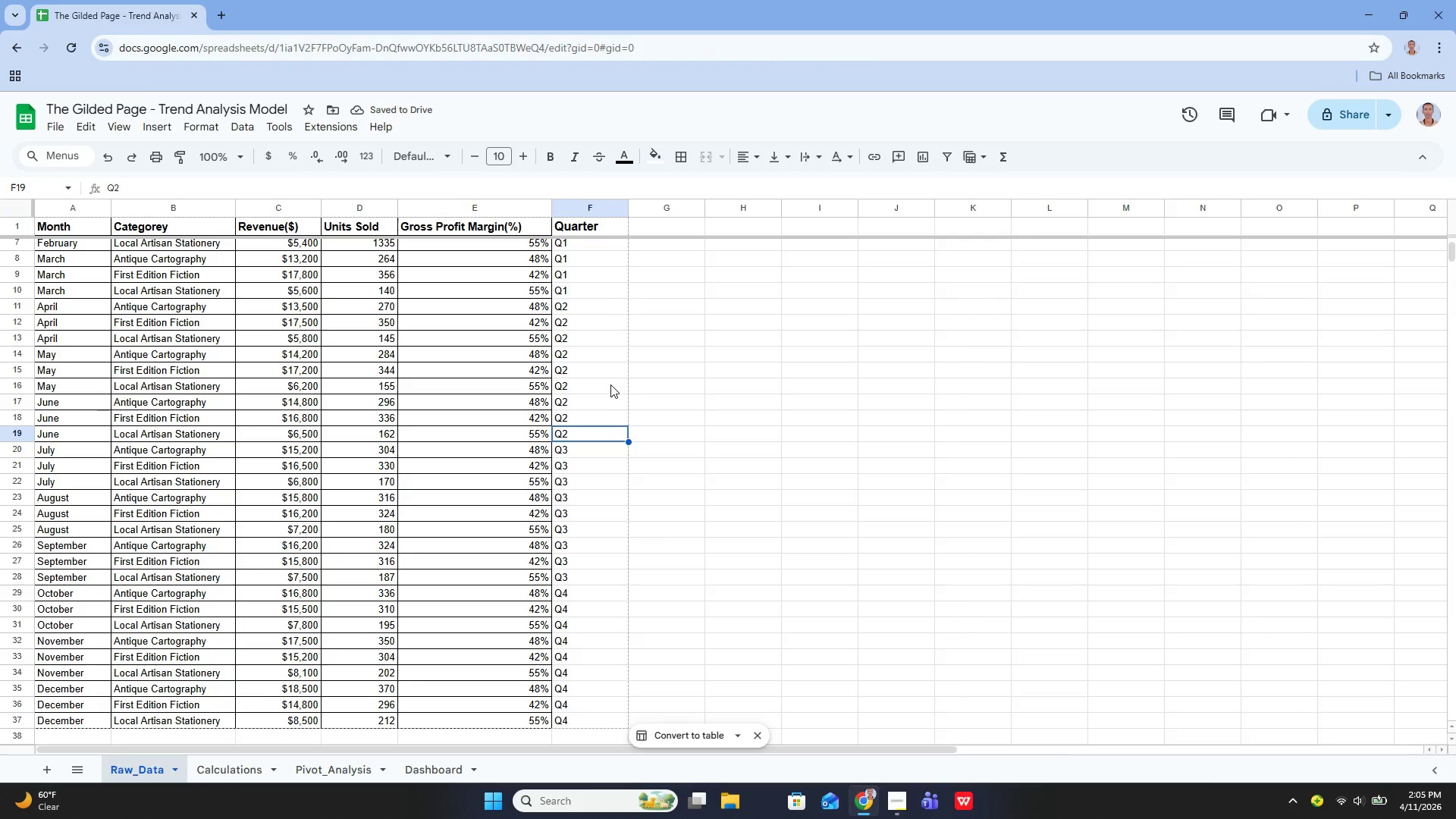 
scroll: coordinate [601, 380], scroll_direction: up, amount: 7.0
 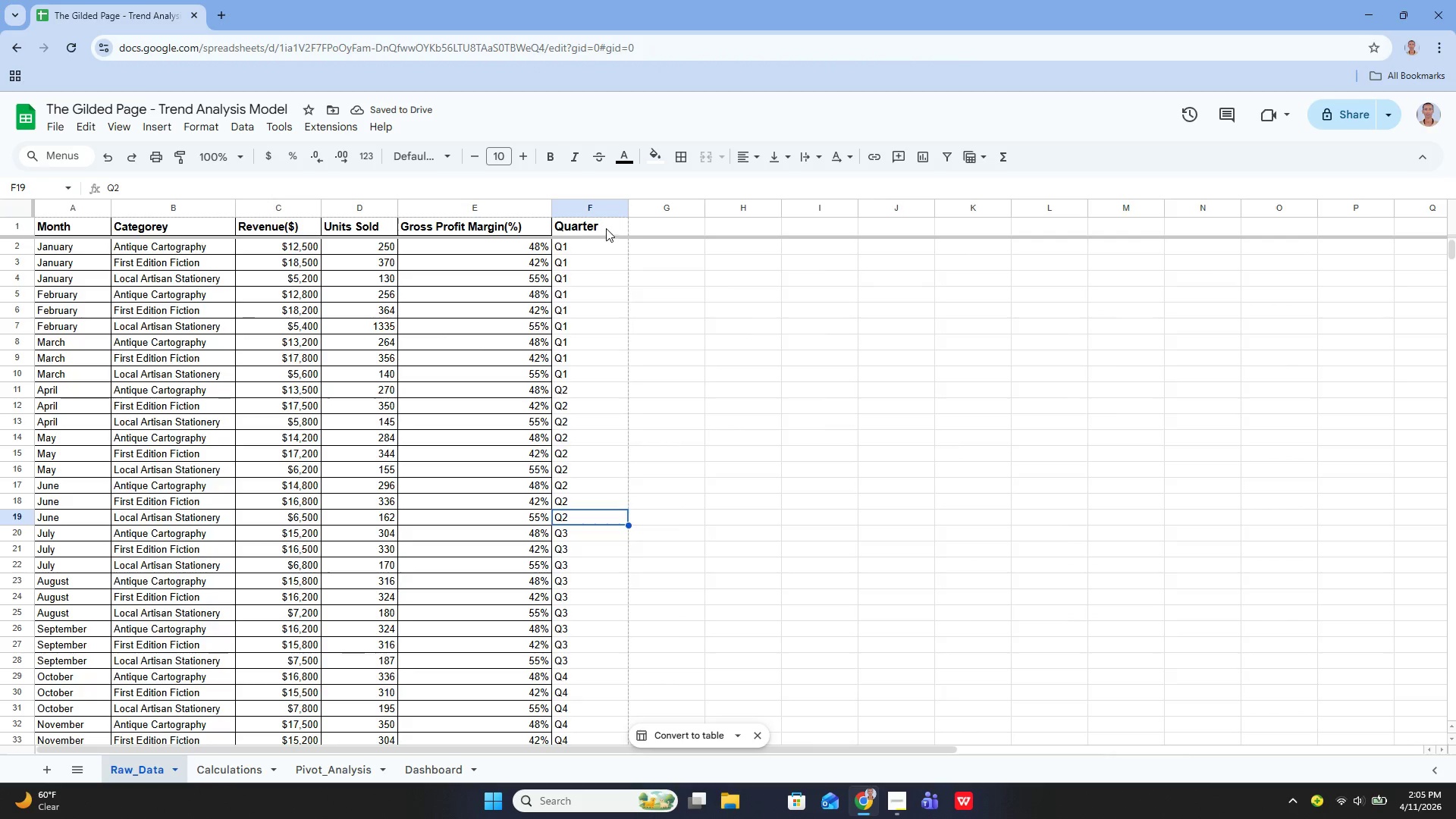 
left_click_drag(start_coordinate=[611, 223], to_coordinate=[603, 415])
 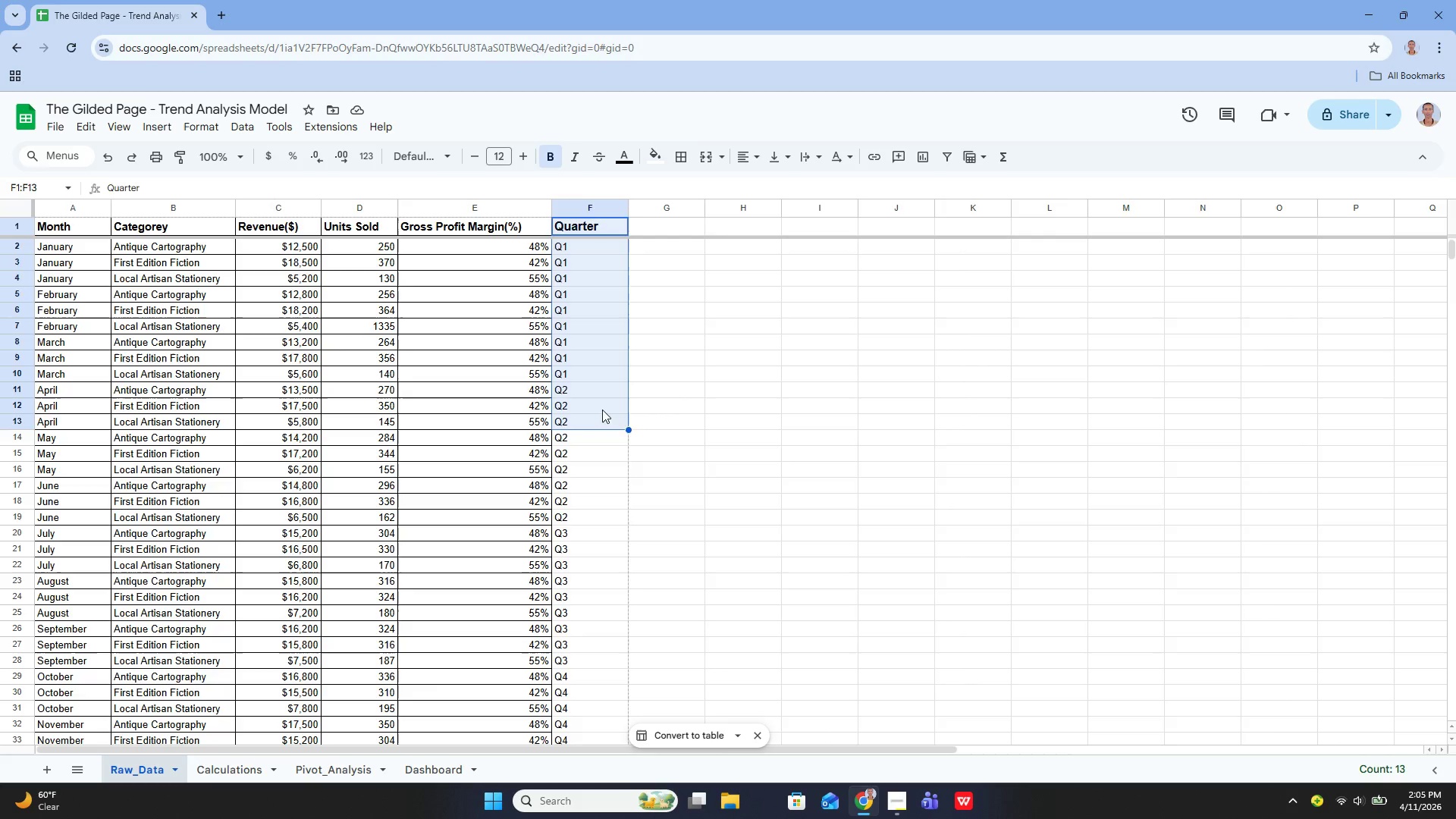 
left_click([602, 410])
 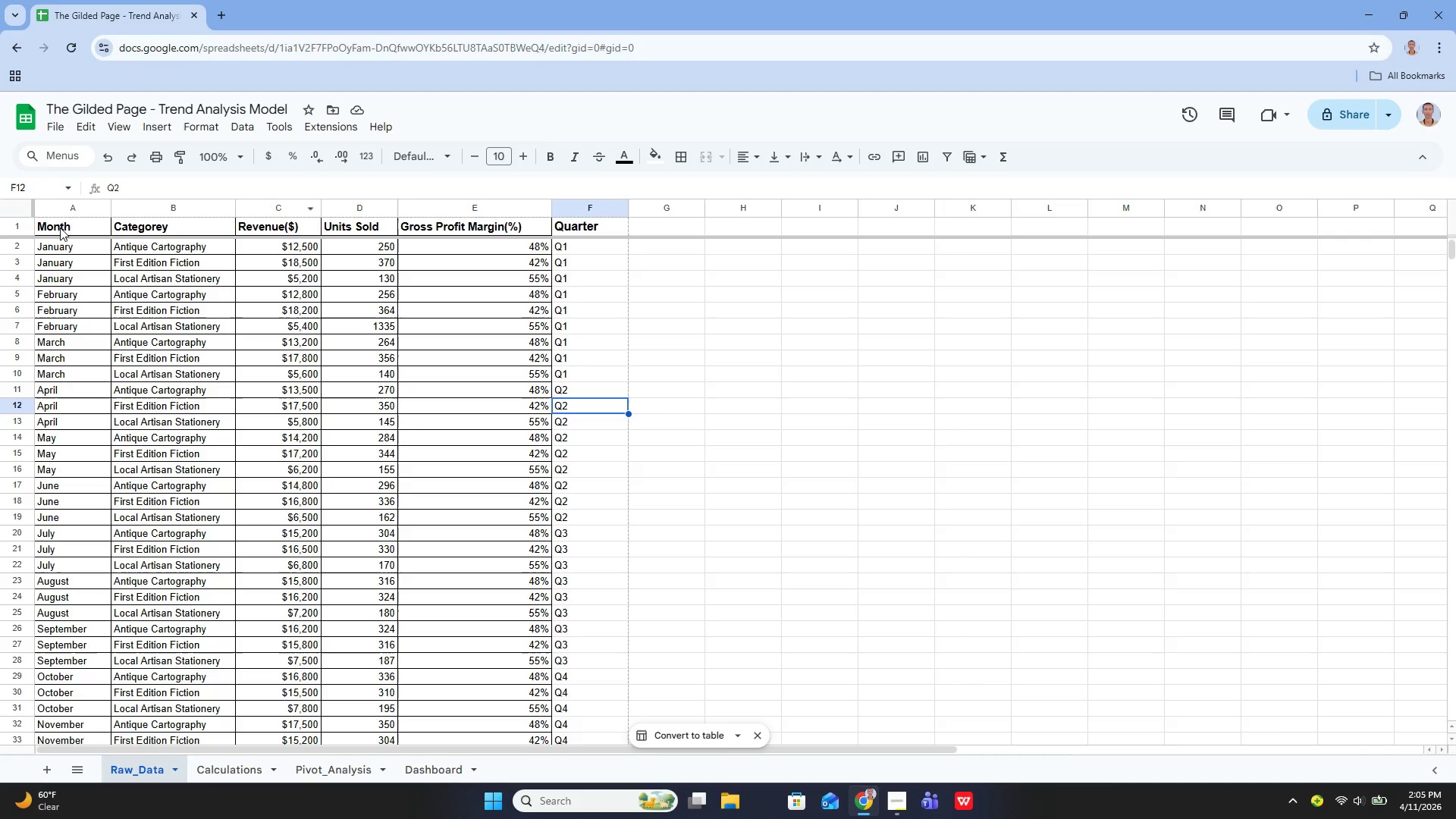 
left_click_drag(start_coordinate=[51, 223], to_coordinate=[608, 514])
 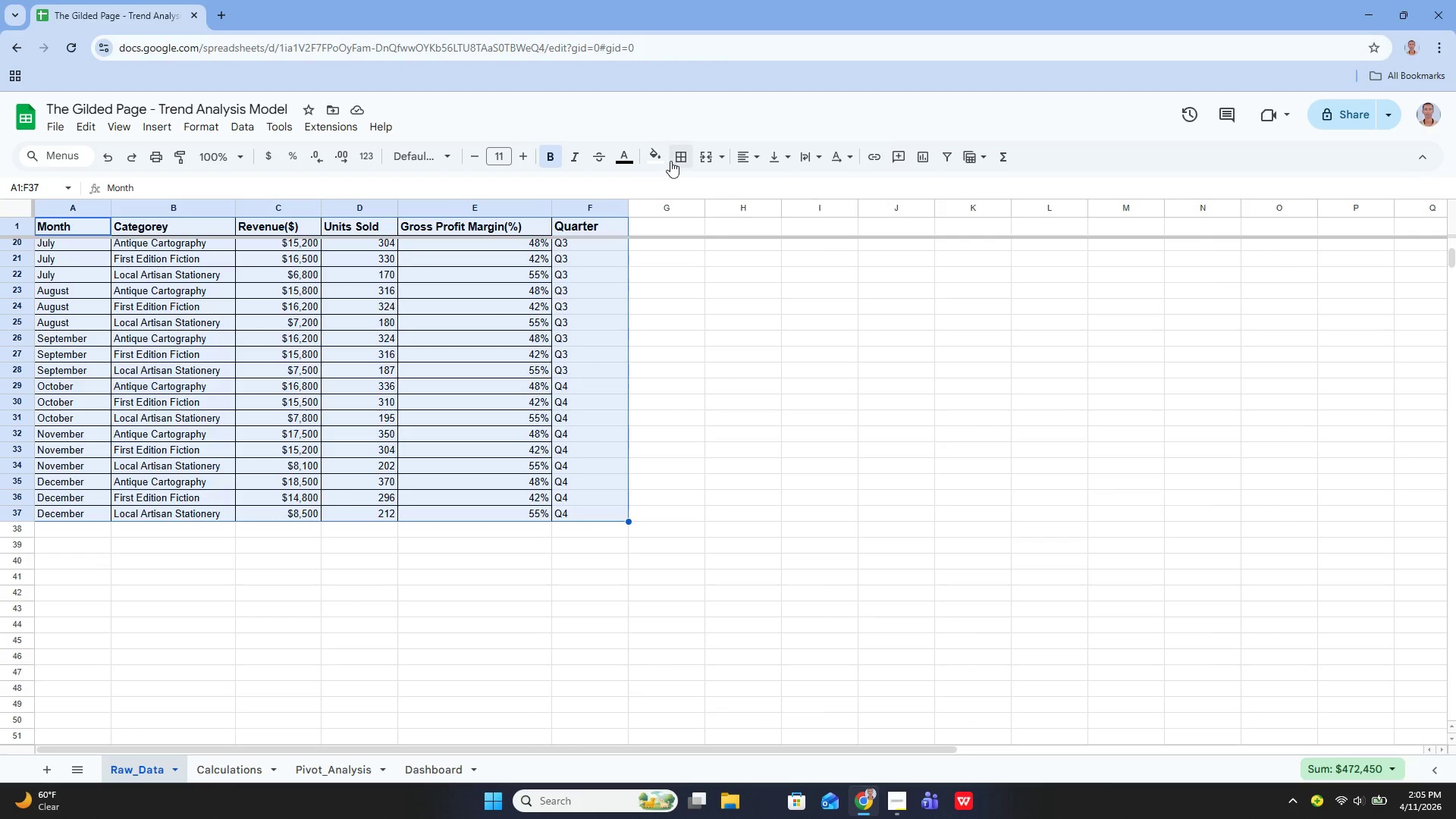 
left_click([671, 160])
 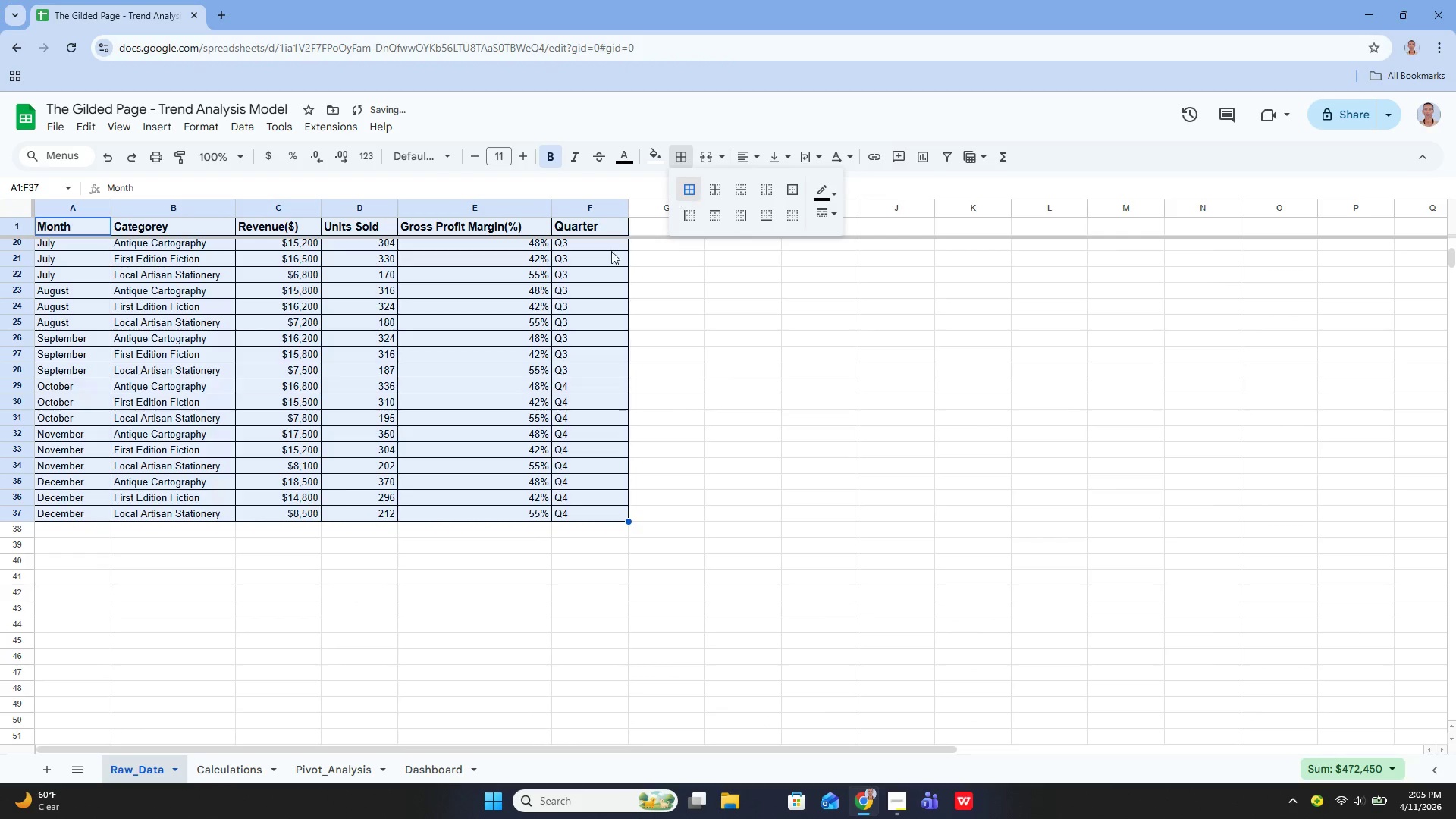 
scroll: coordinate [559, 320], scroll_direction: up, amount: 2.0
 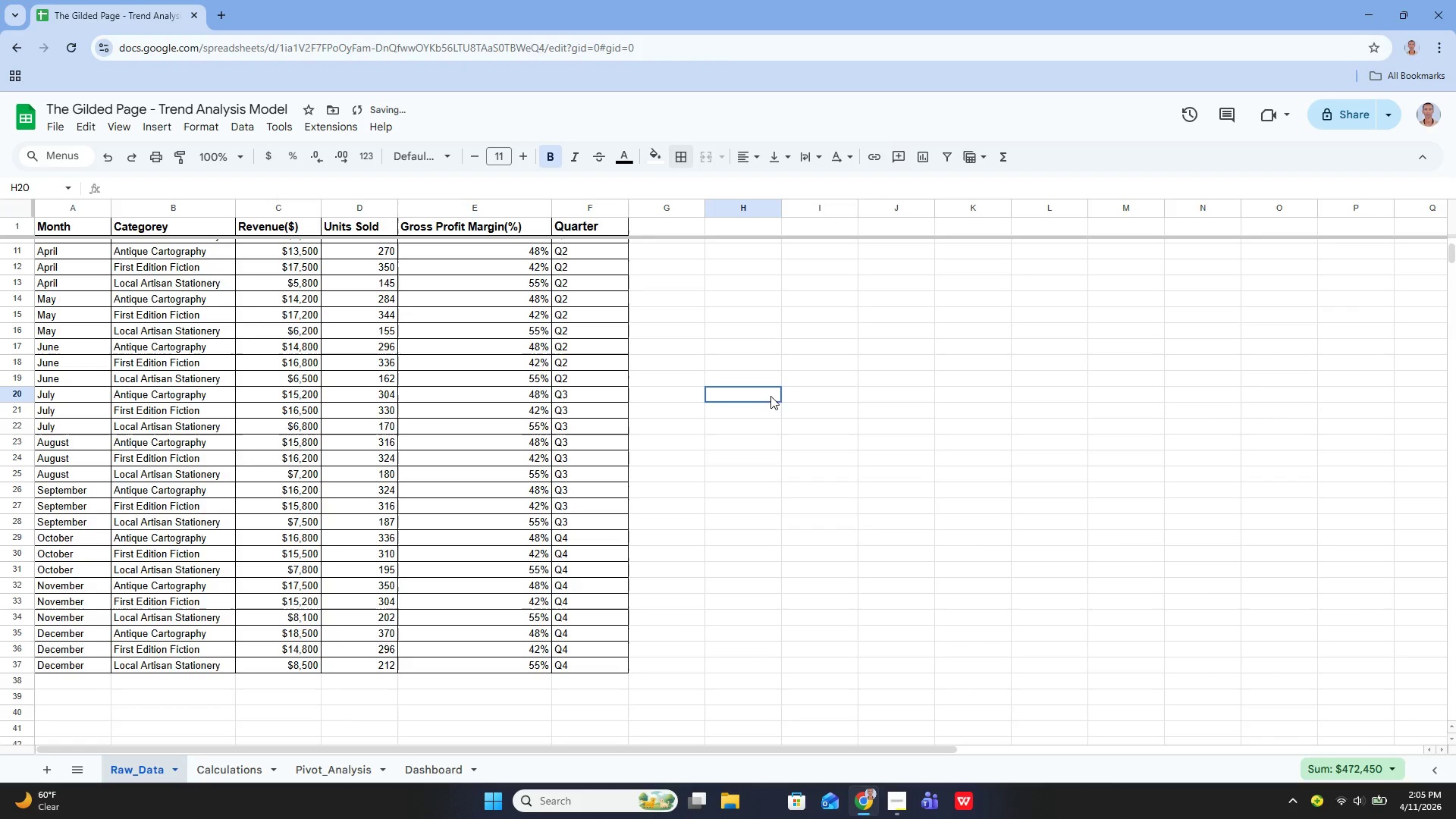 
left_click([770, 396])
 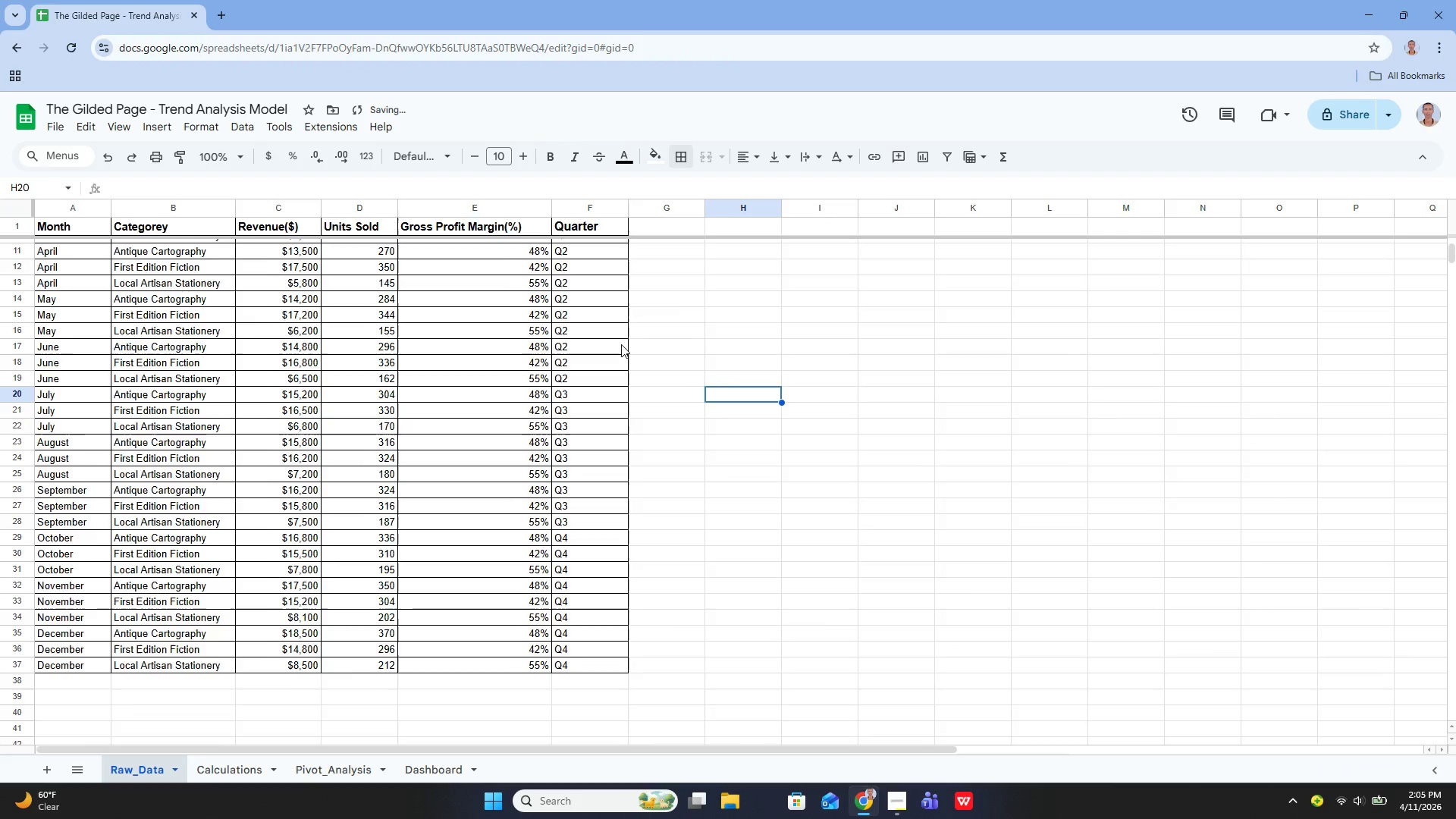 
scroll: coordinate [616, 347], scroll_direction: up, amount: 6.0
 